 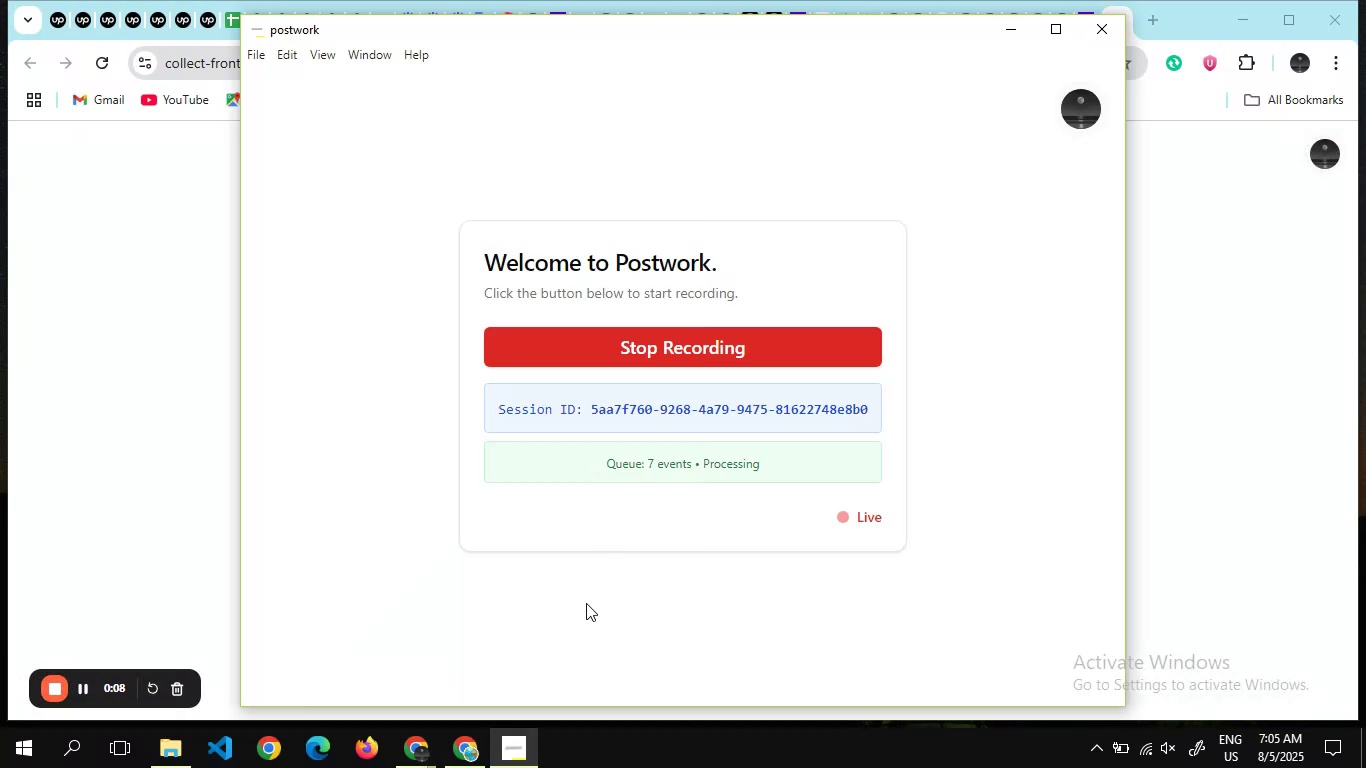 
left_click([1011, 33])
 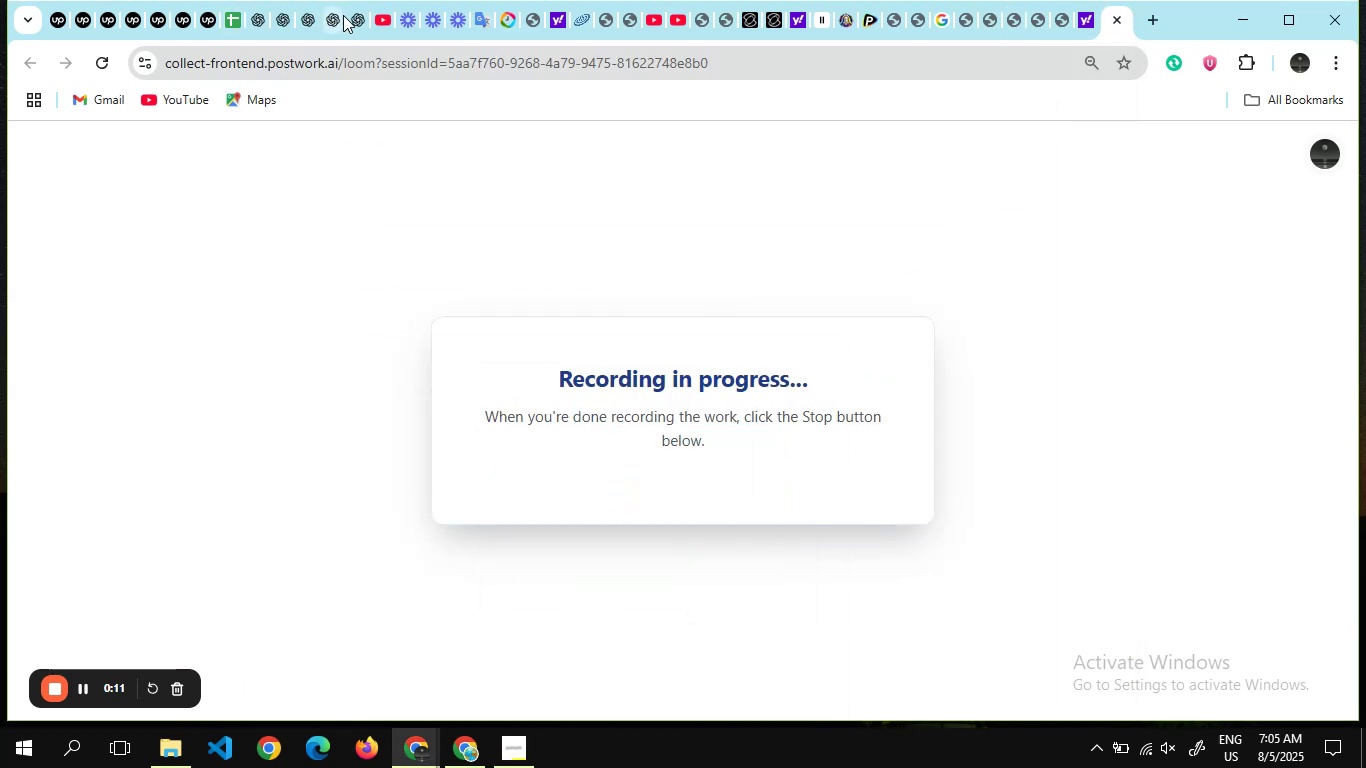 
left_click([353, 19])
 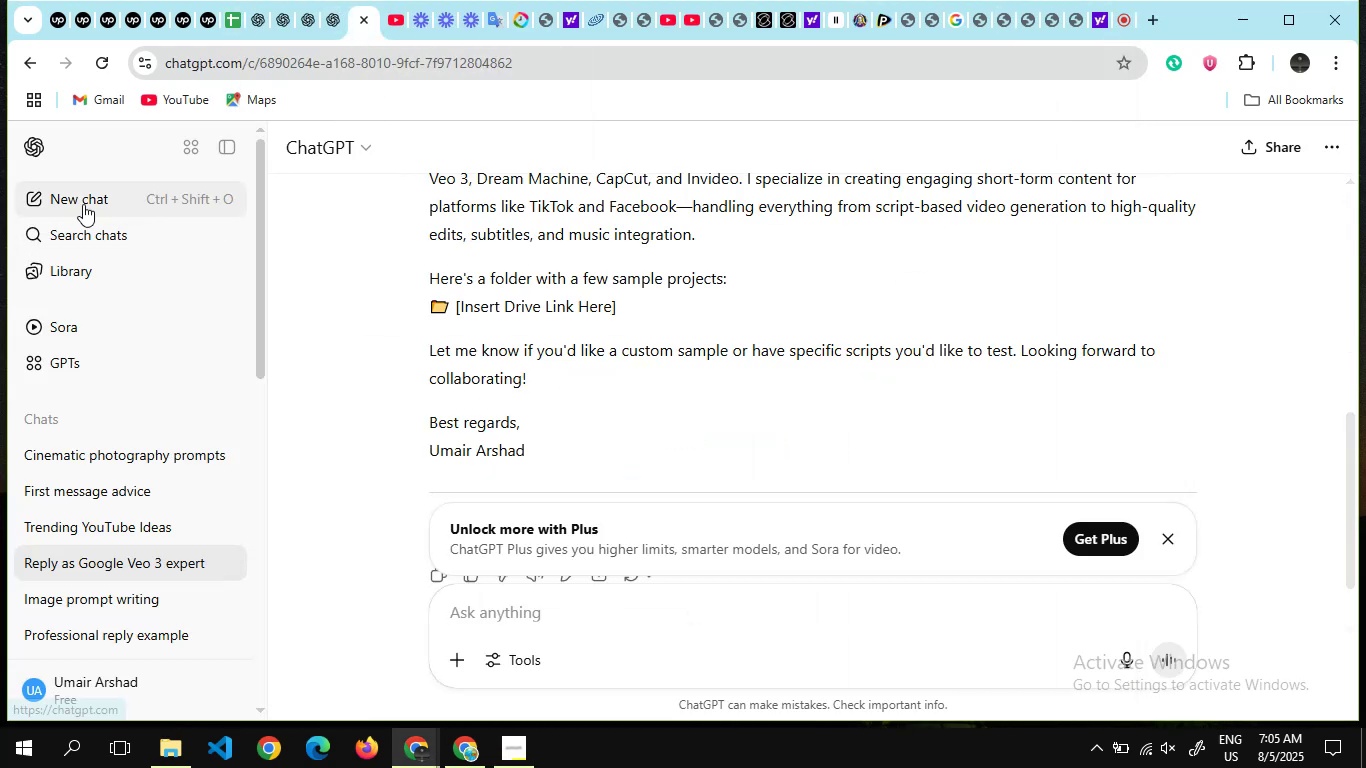 
right_click([83, 199])
 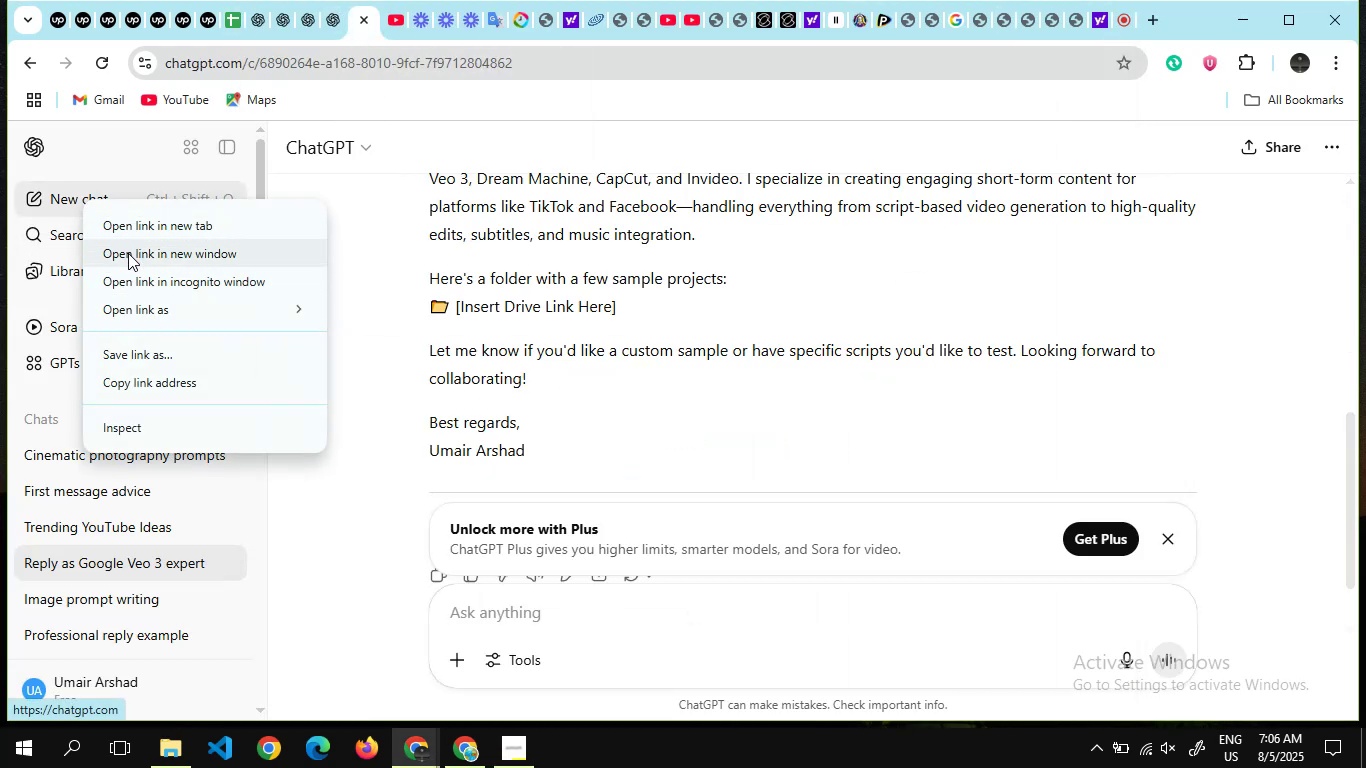 
wait(5.16)
 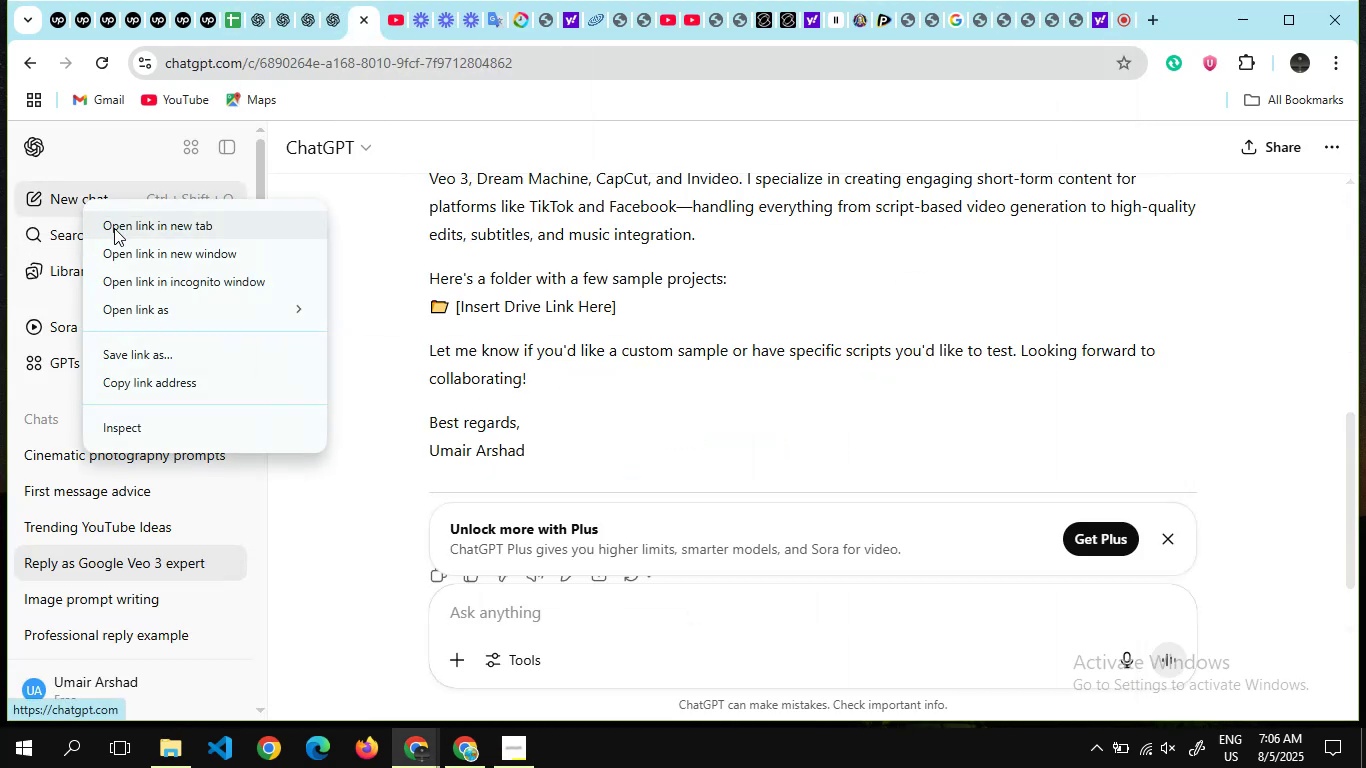 
left_click([128, 220])
 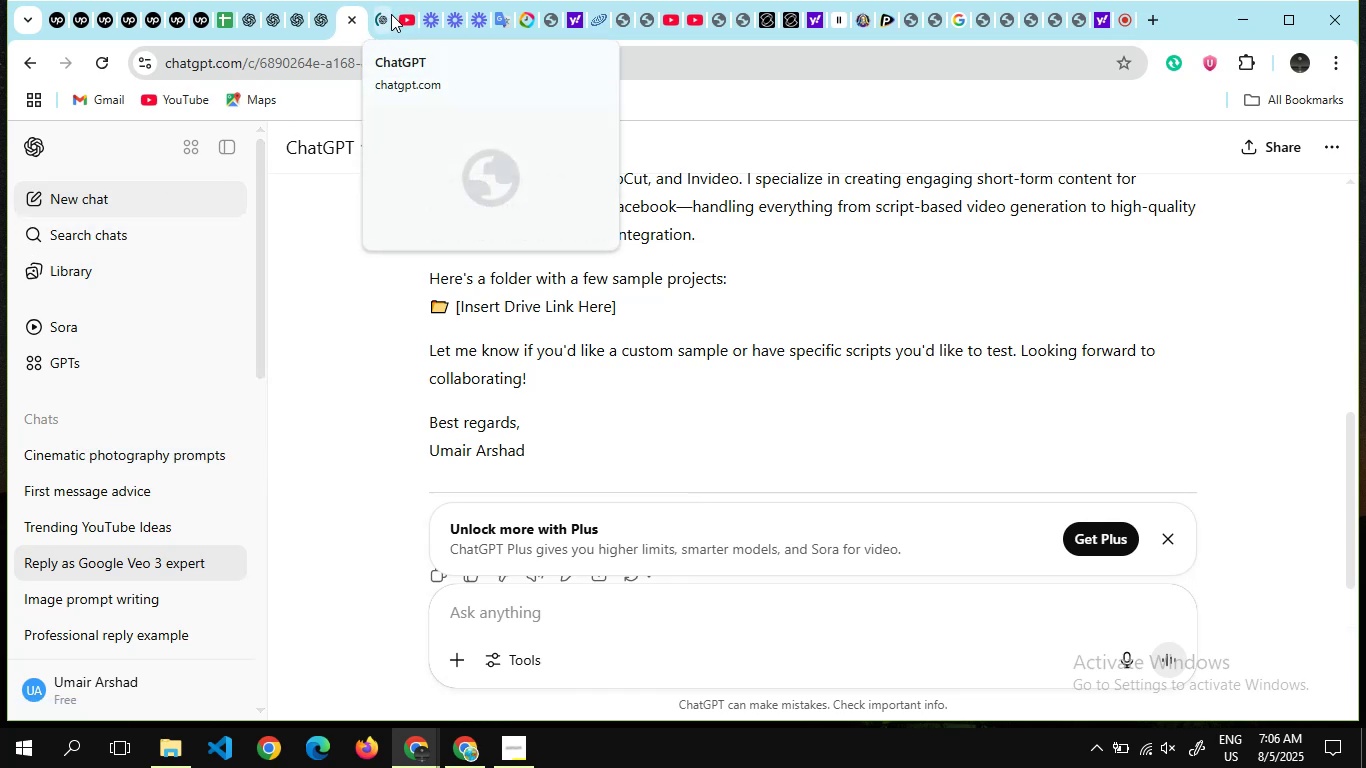 
left_click([385, 13])
 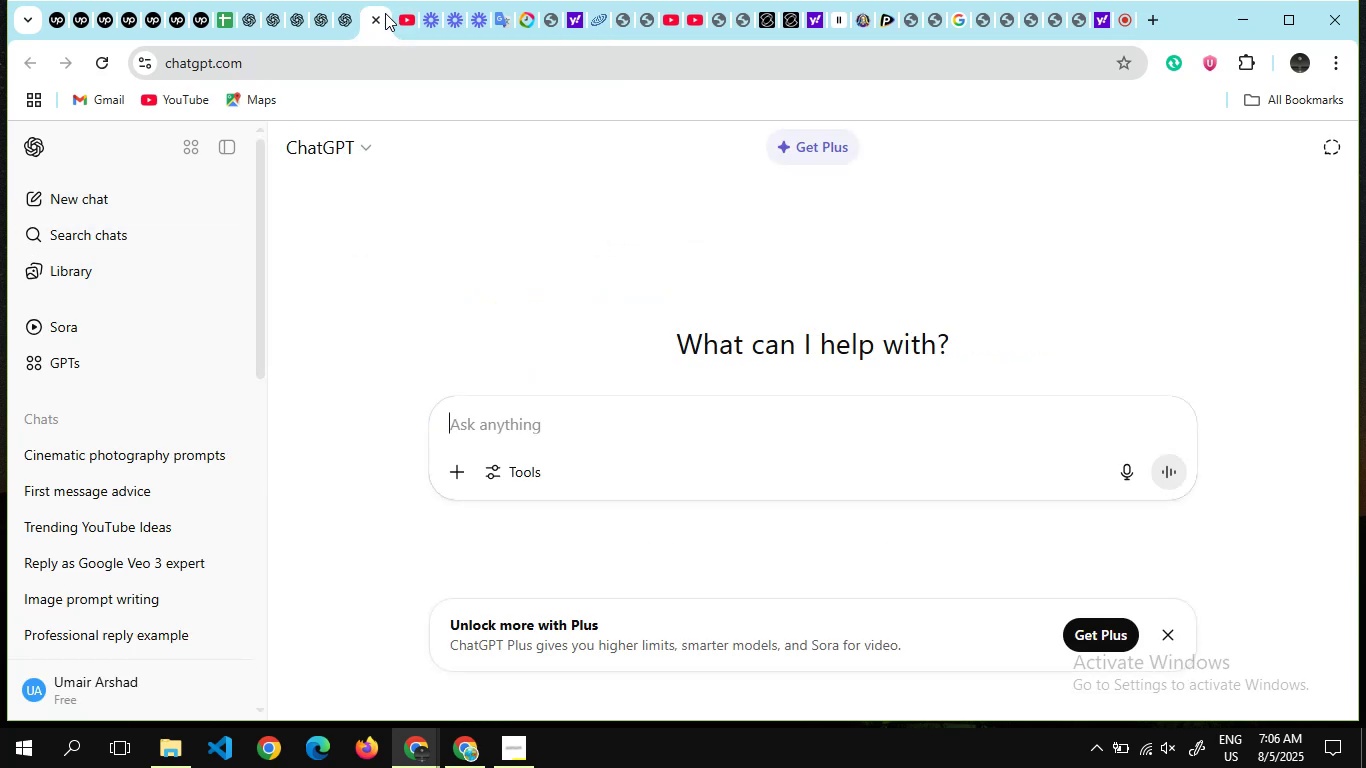 
wait(7.18)
 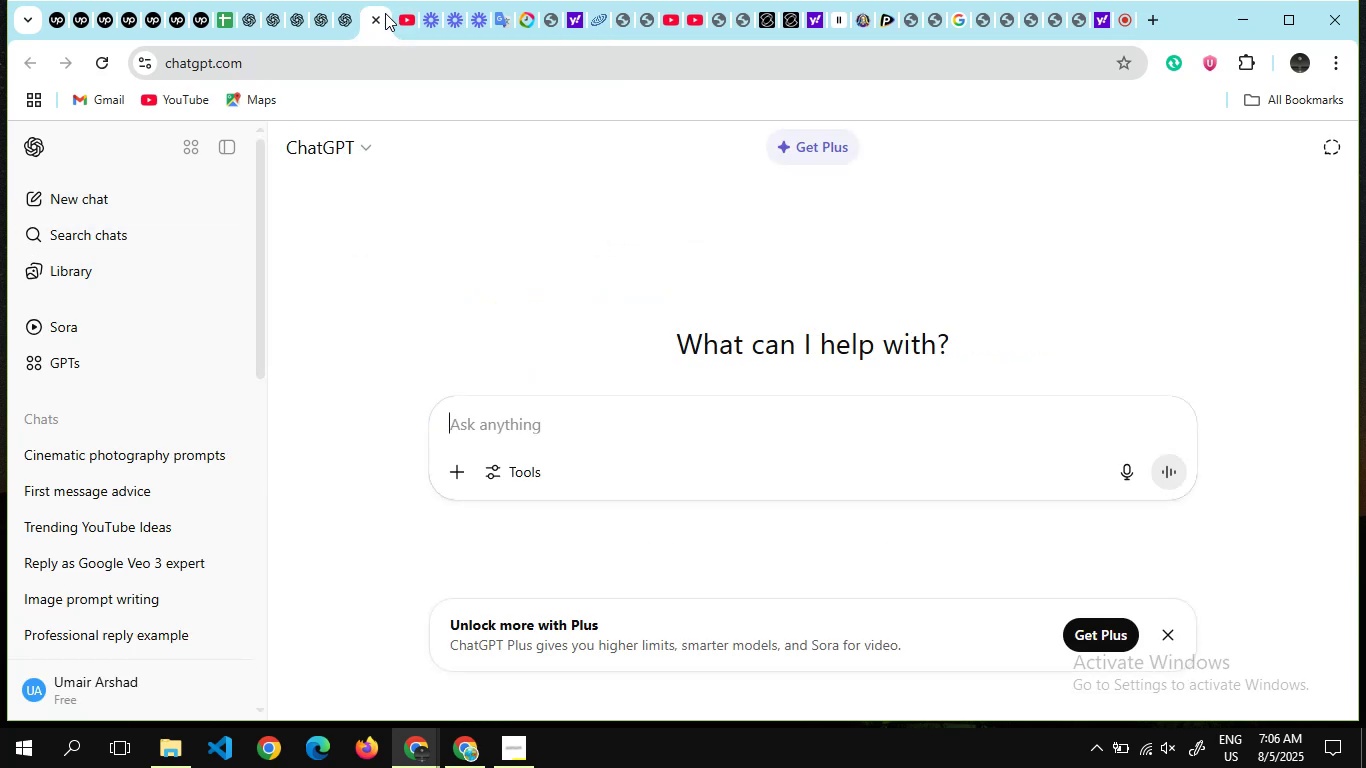 
type(write the )
 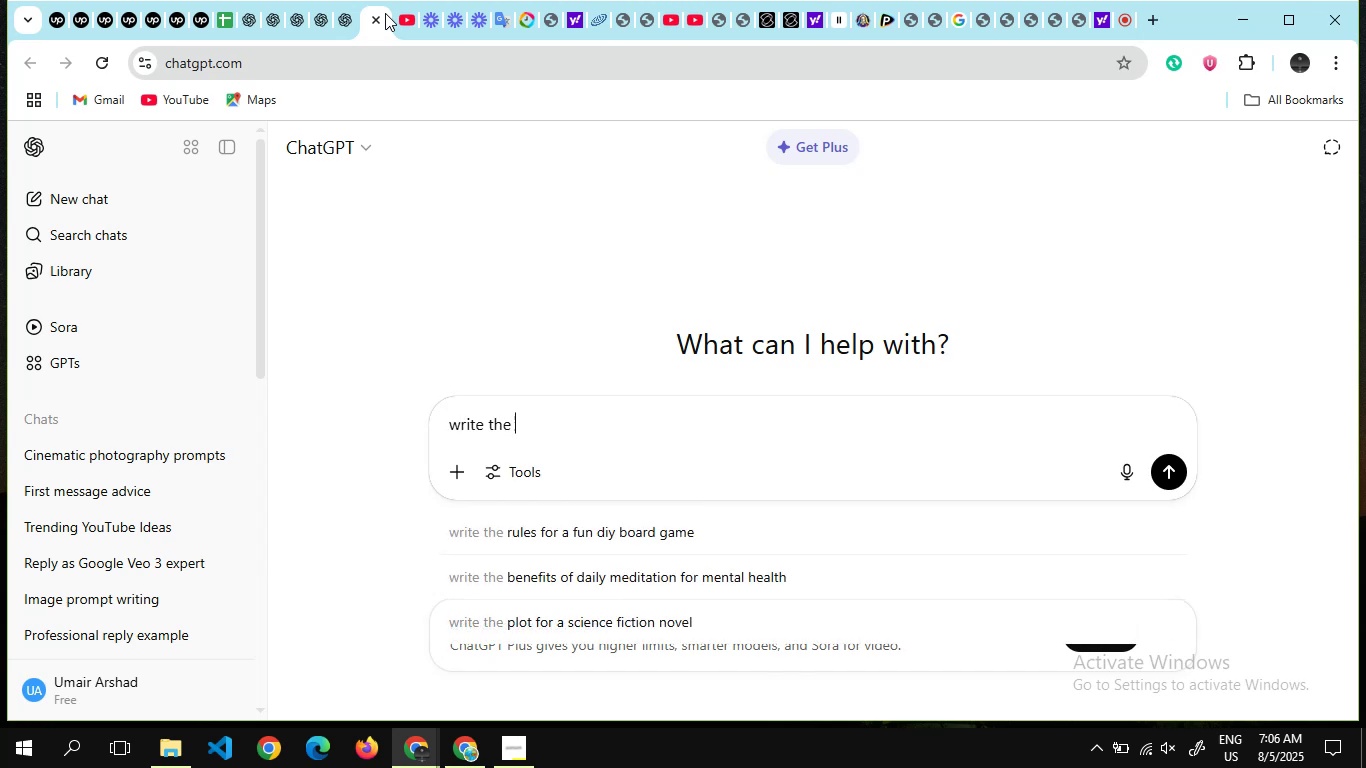 
wait(6.04)
 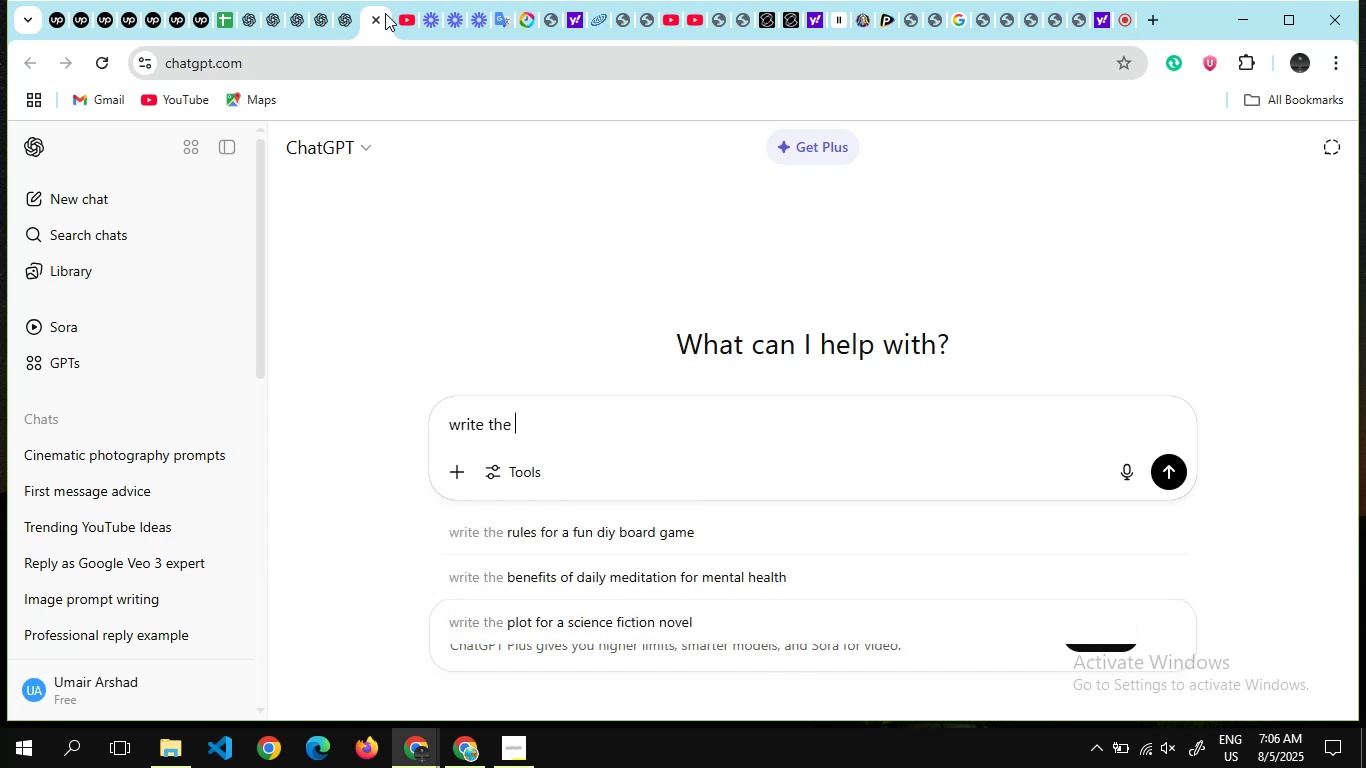 
type(2 minutes script ofadvance )
 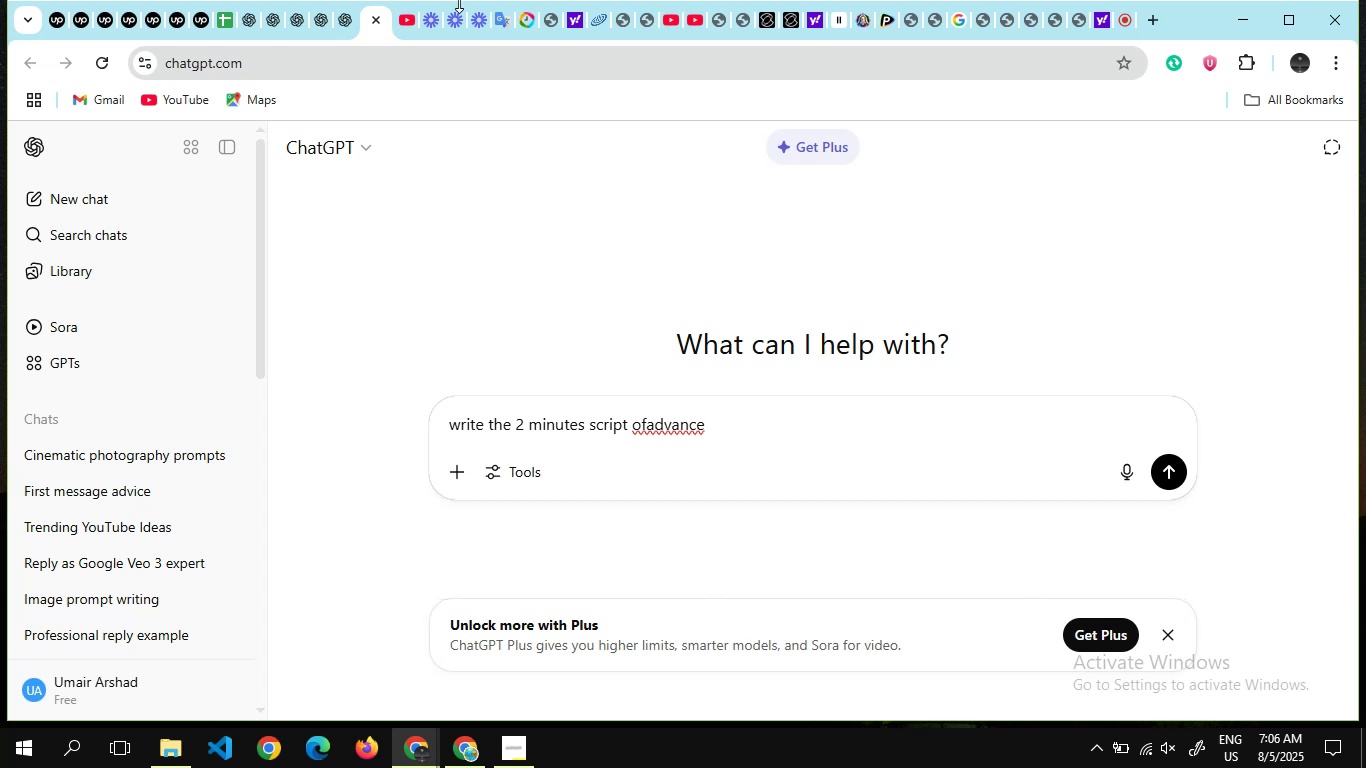 
key(Control+A)
 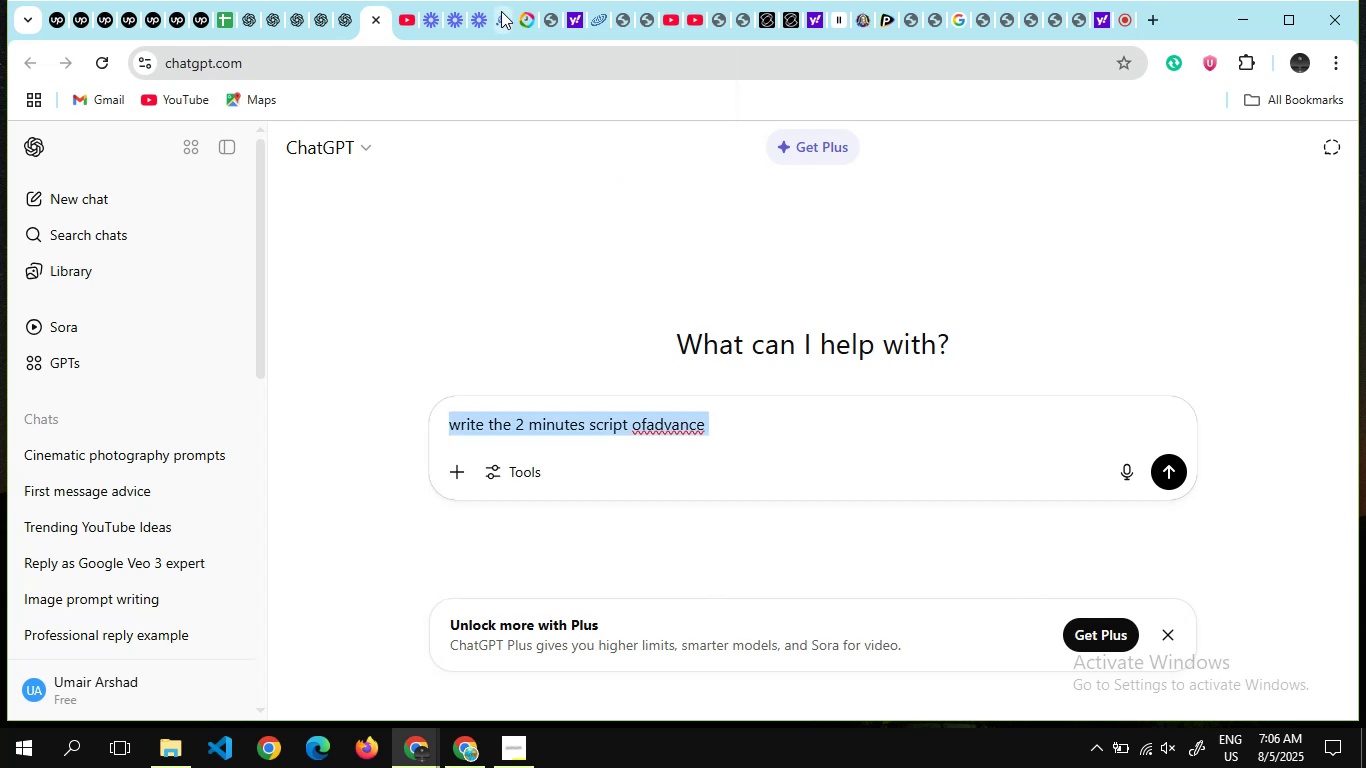 
type(give the ieas o f)
 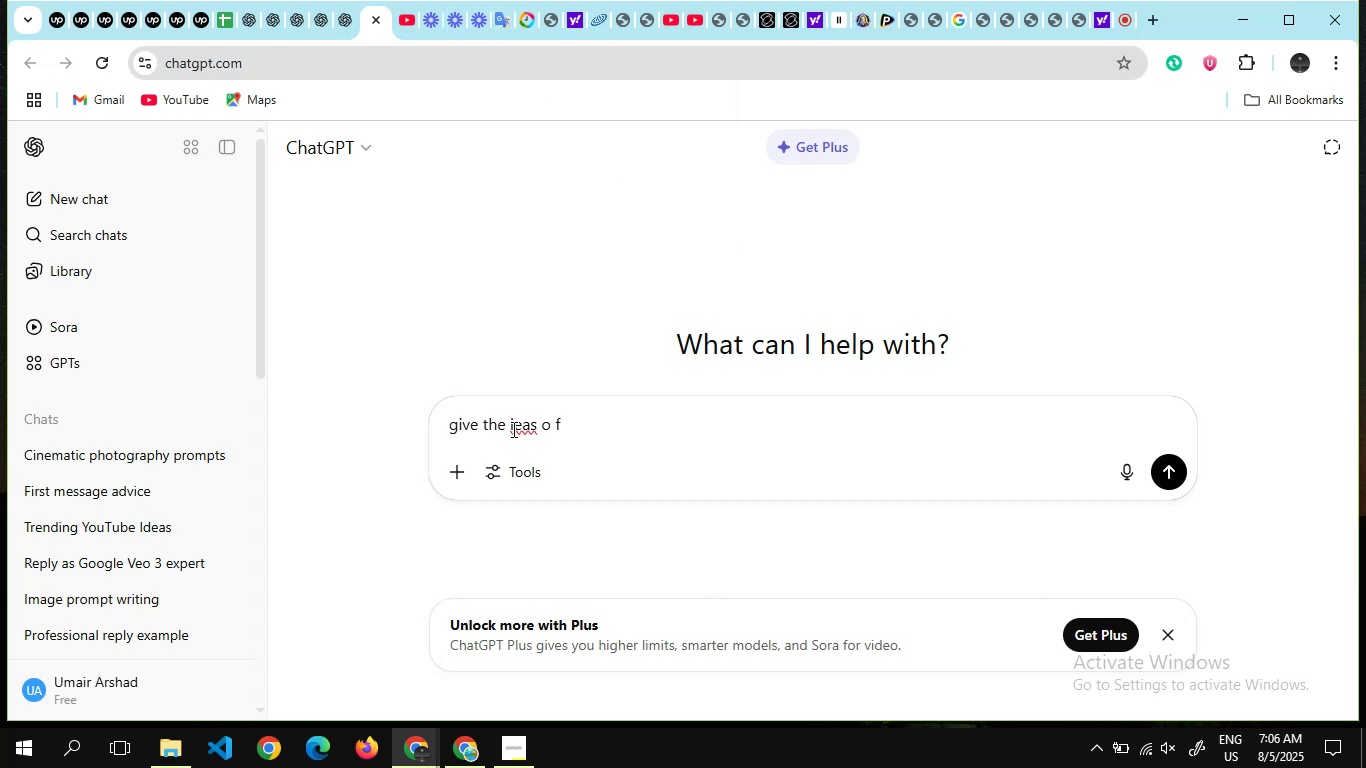 
left_click([513, 428])
 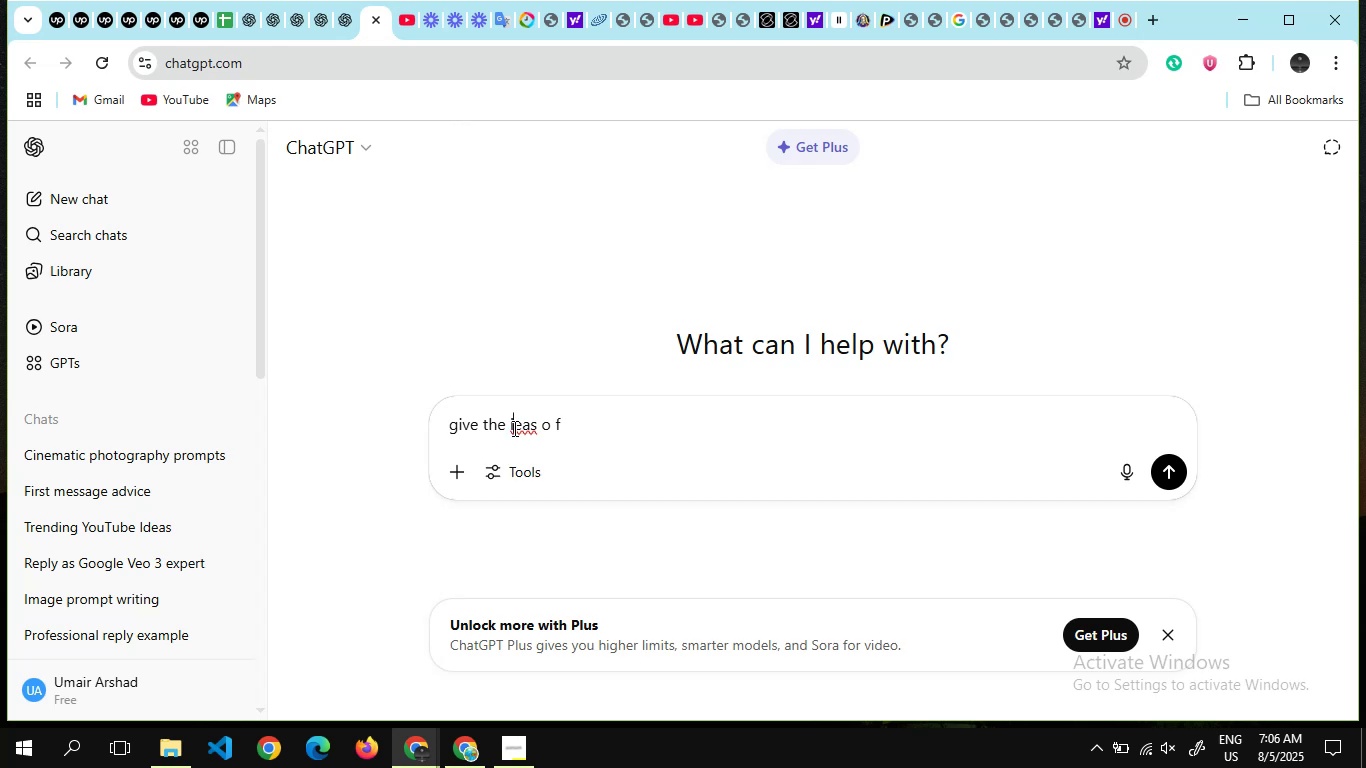 
key(D)
 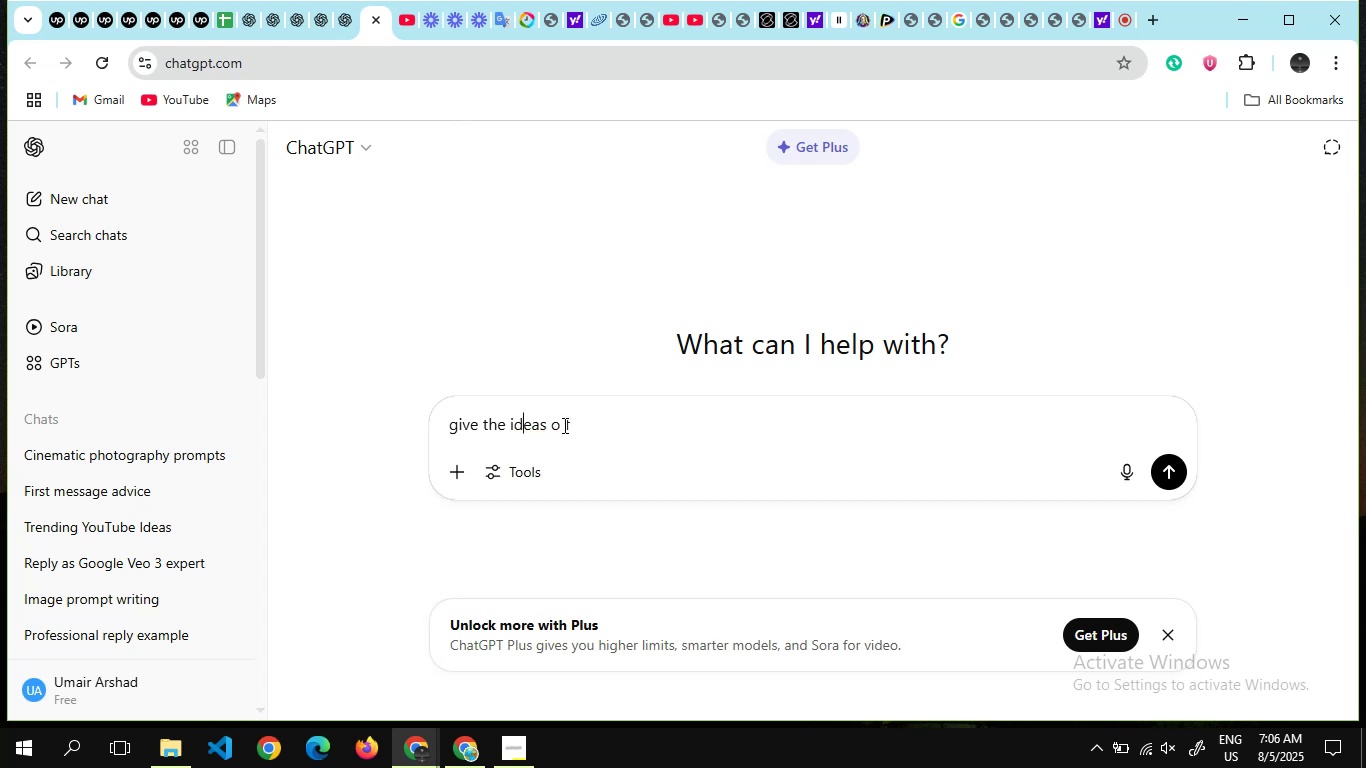 
left_click([564, 425])
 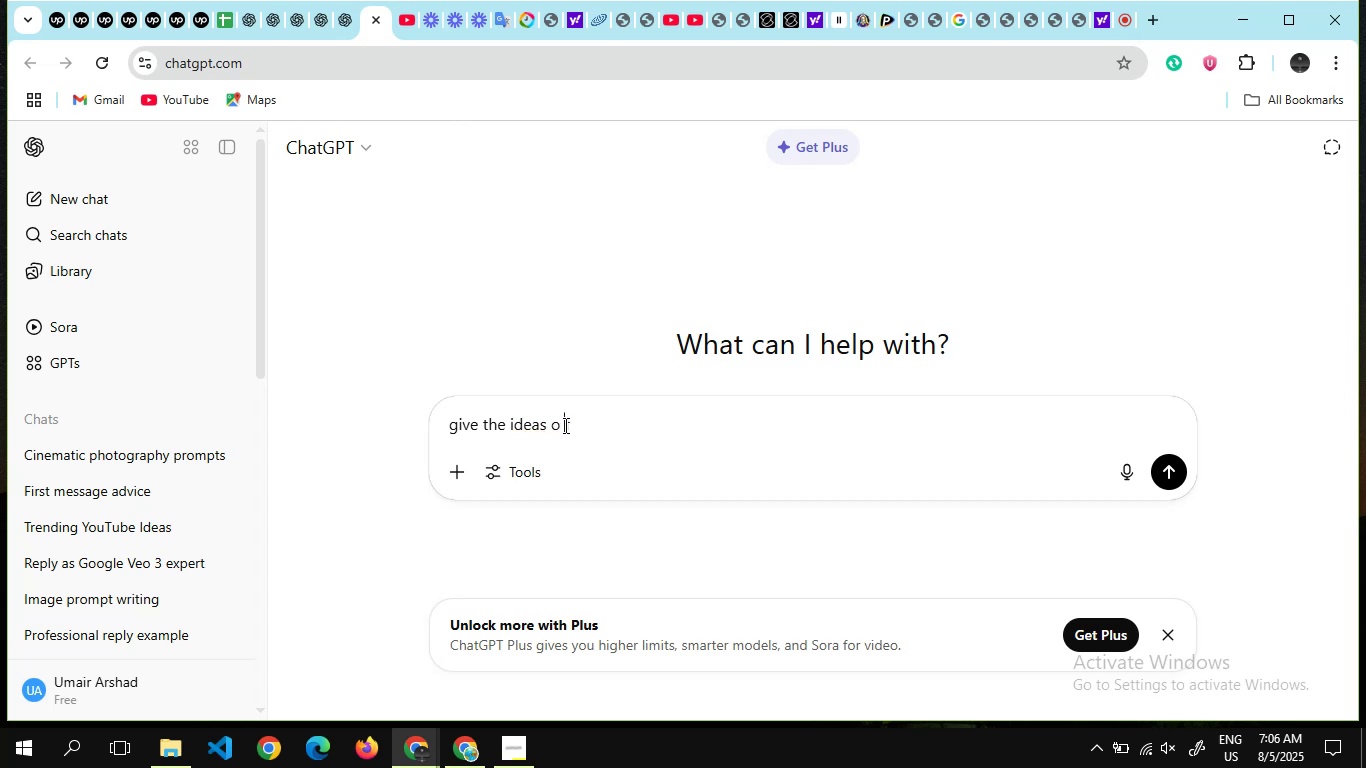 
key(Backspace)
 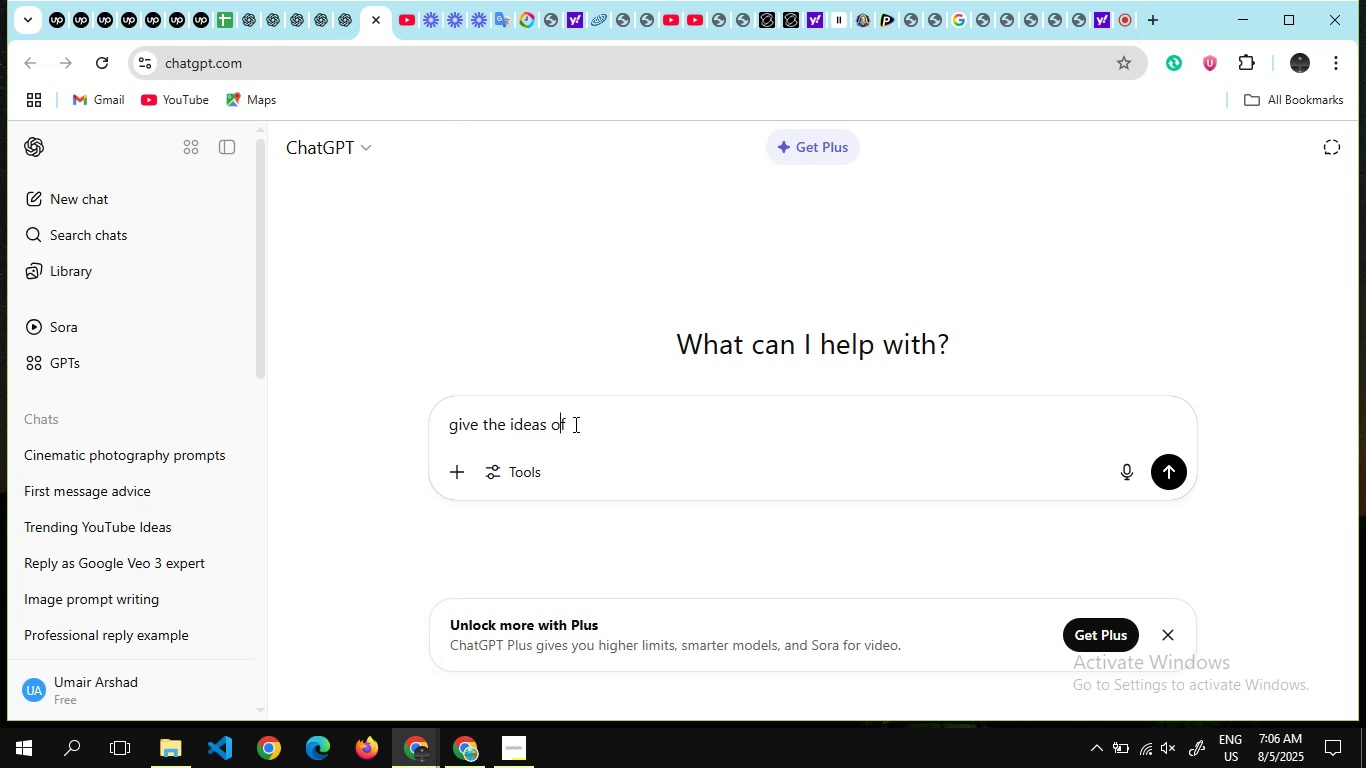 
left_click([575, 424])
 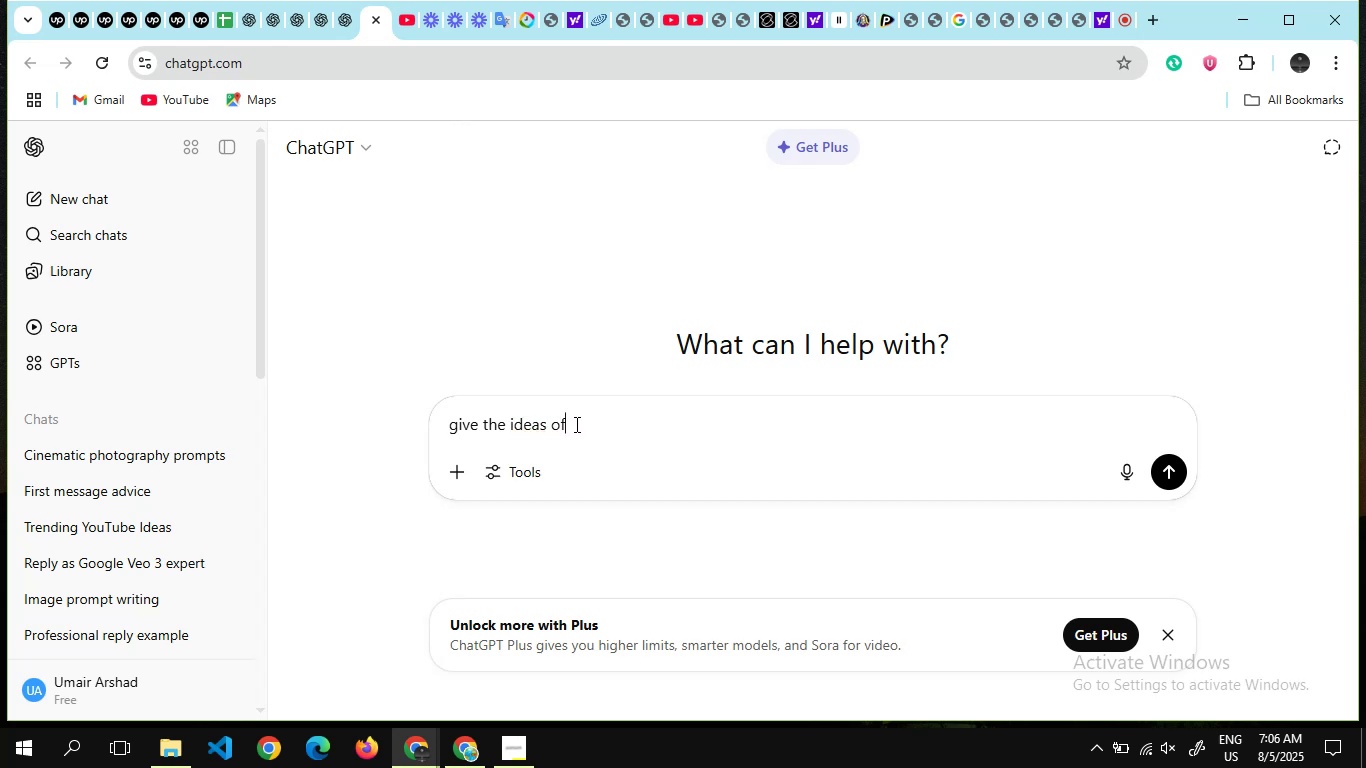 
type( making videos trending topic about advance technology )
key(Backspace)
key(Backspace)
type(, aciece and )
 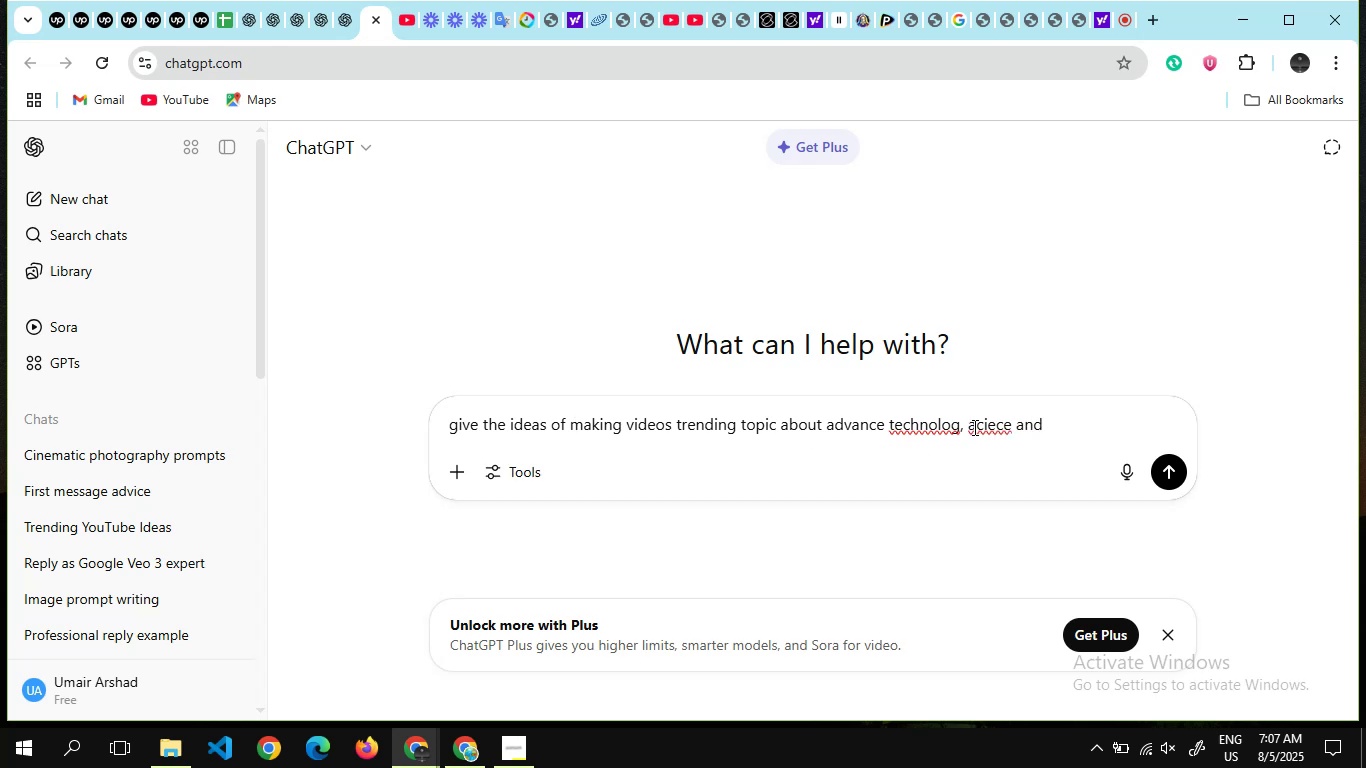 
left_click([1009, 424])
 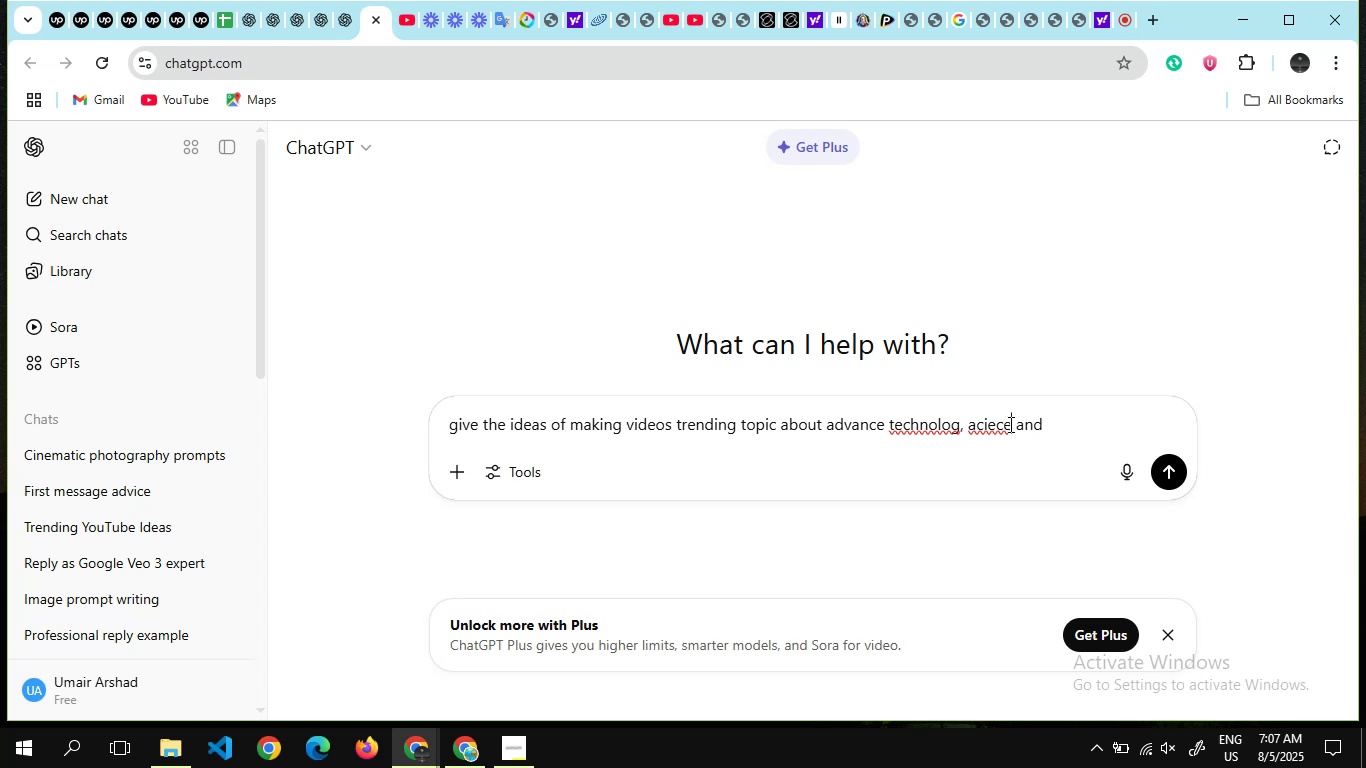 
key(Backspace)
key(Backspace)
key(Backspace)
key(Backspace)
key(Backspace)
key(Backspace)
type(saince)
key(Backspace)
key(Backspace)
key(Backspace)
key(Backspace)
key(Backspace)
type(ience)
 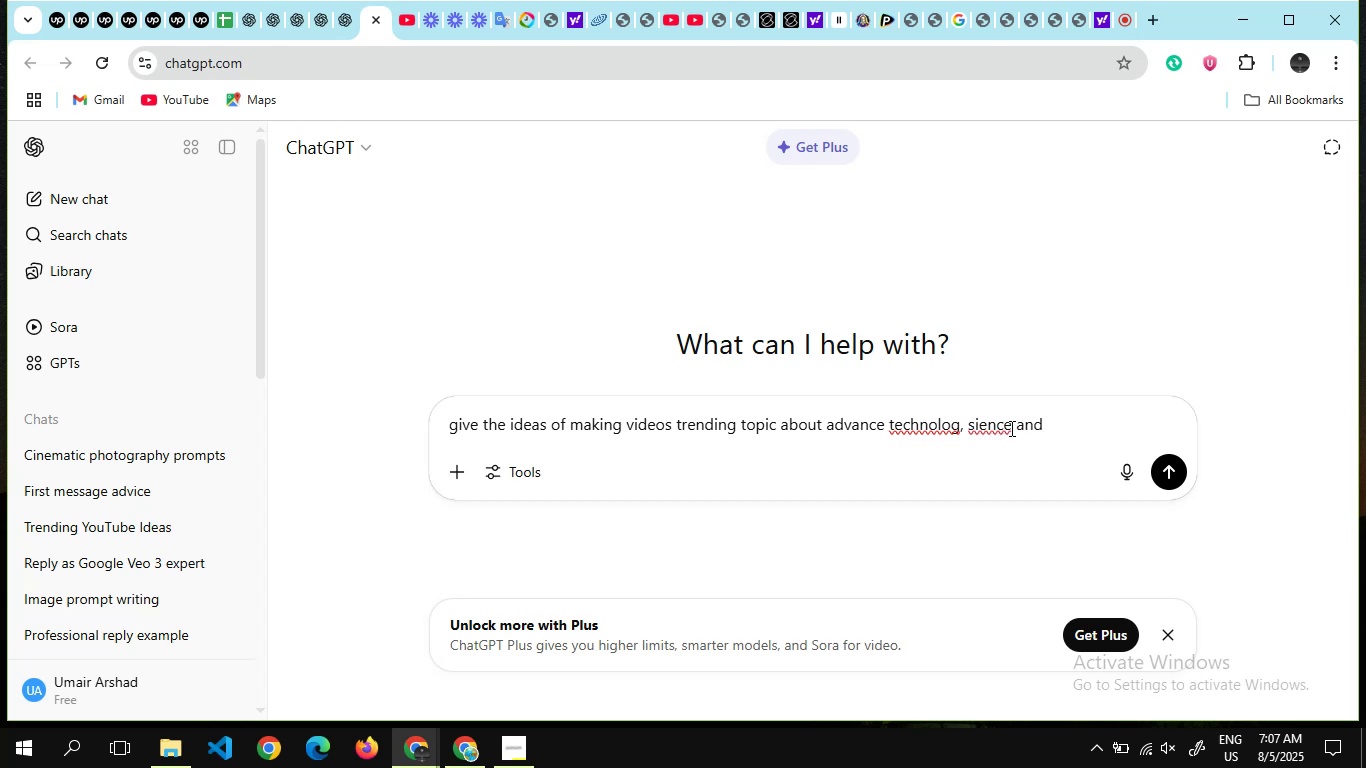 
right_click([1000, 433])
 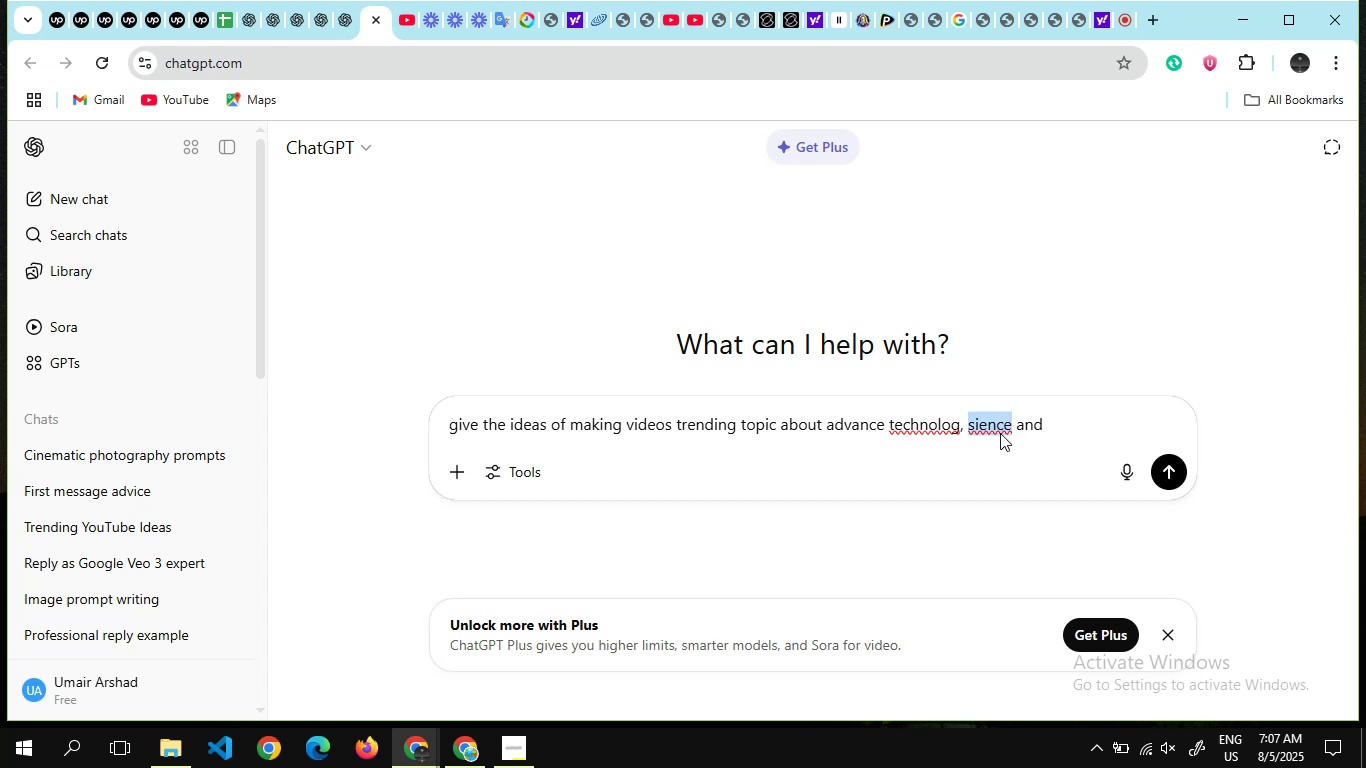 
right_click([1000, 433])
 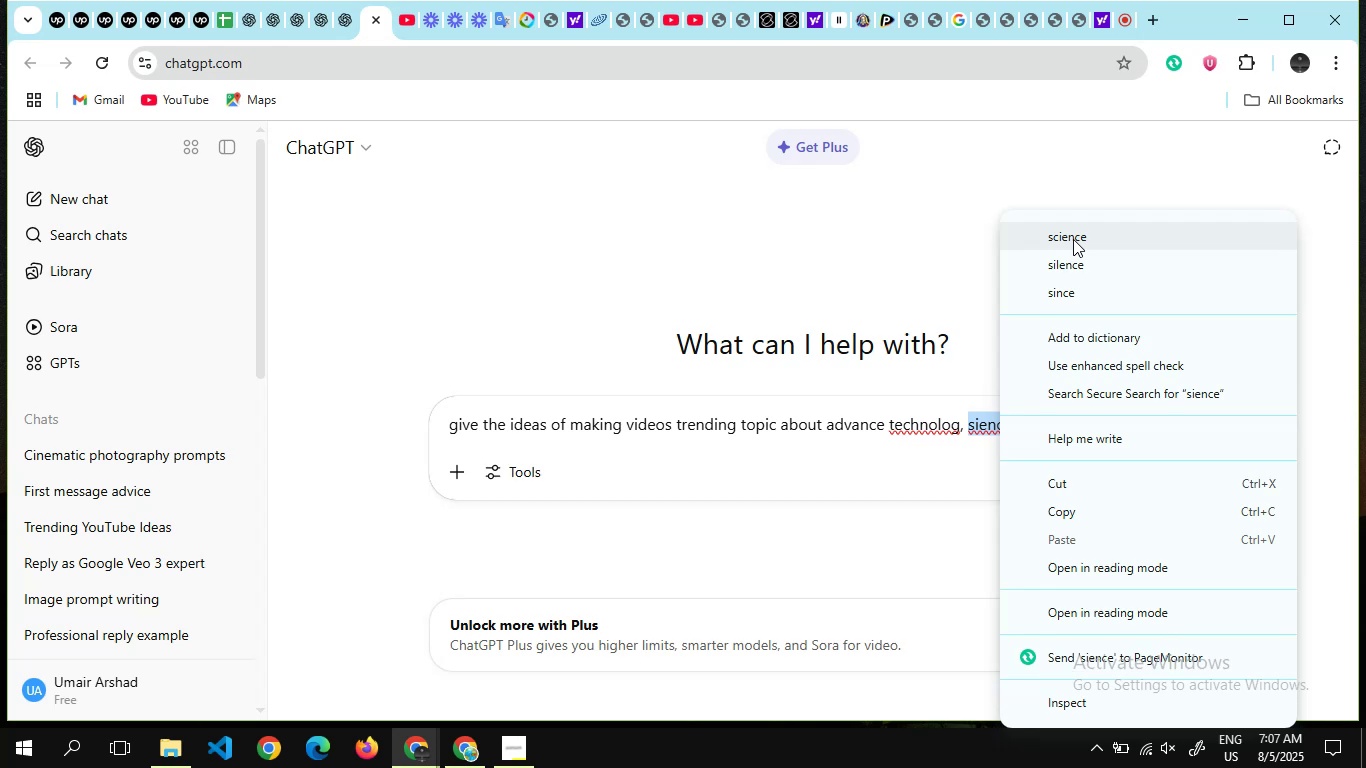 
left_click([1073, 239])
 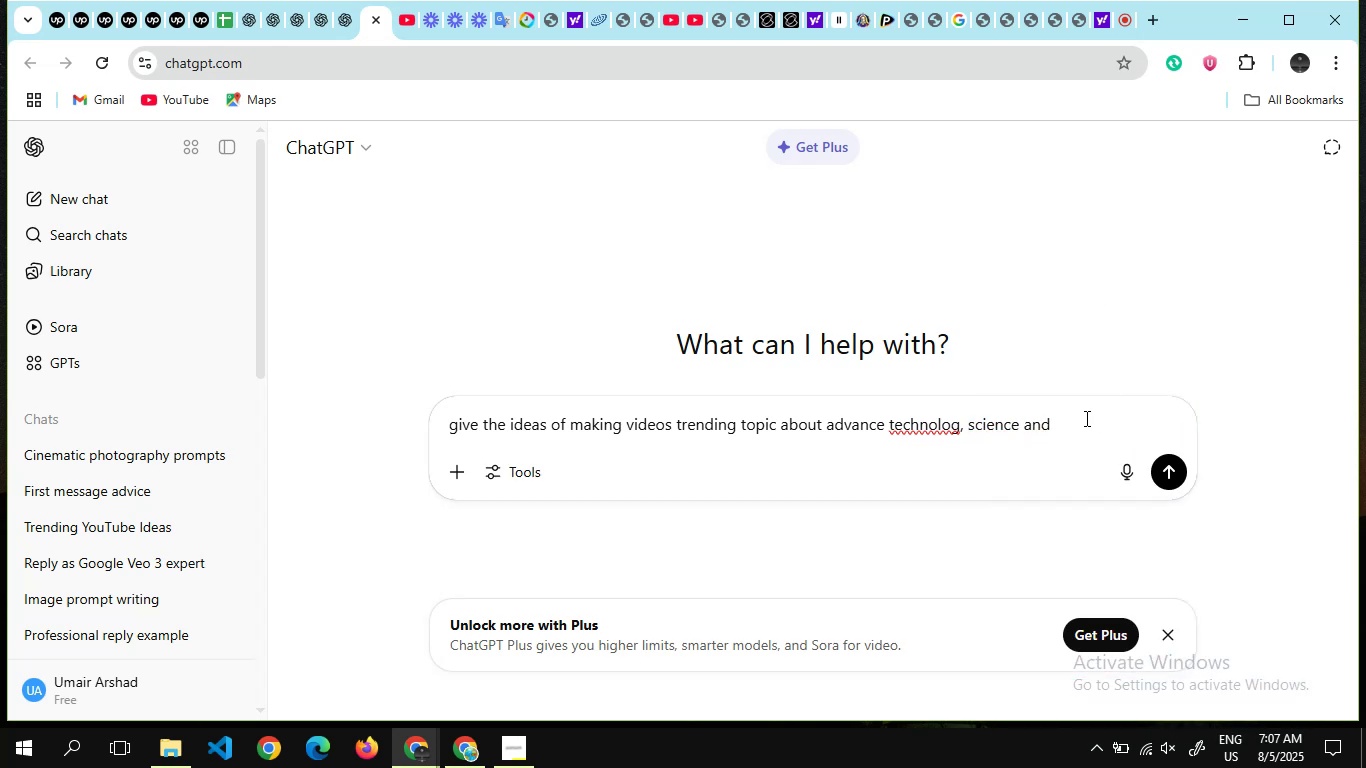 
left_click([1084, 418])
 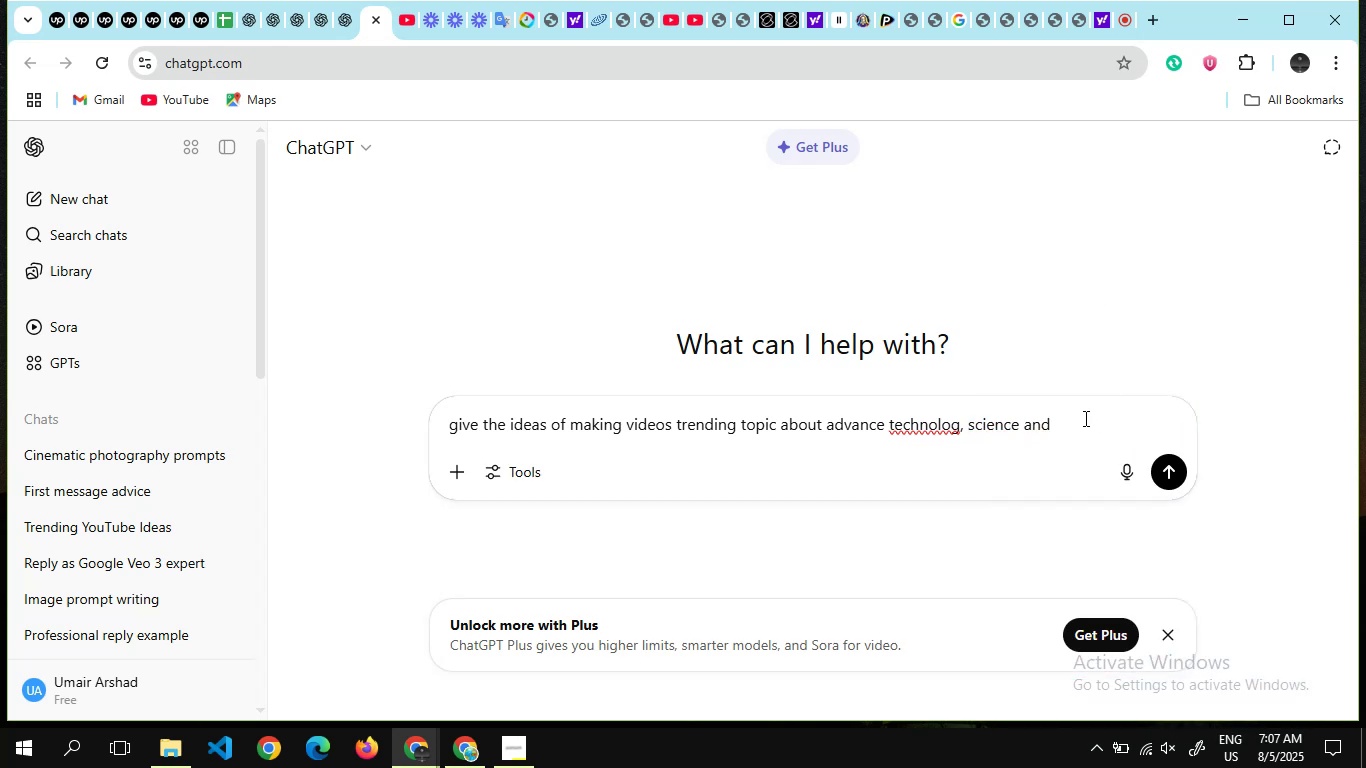 
type(tec )
key(Backspace)
type(h and advanced ai)
 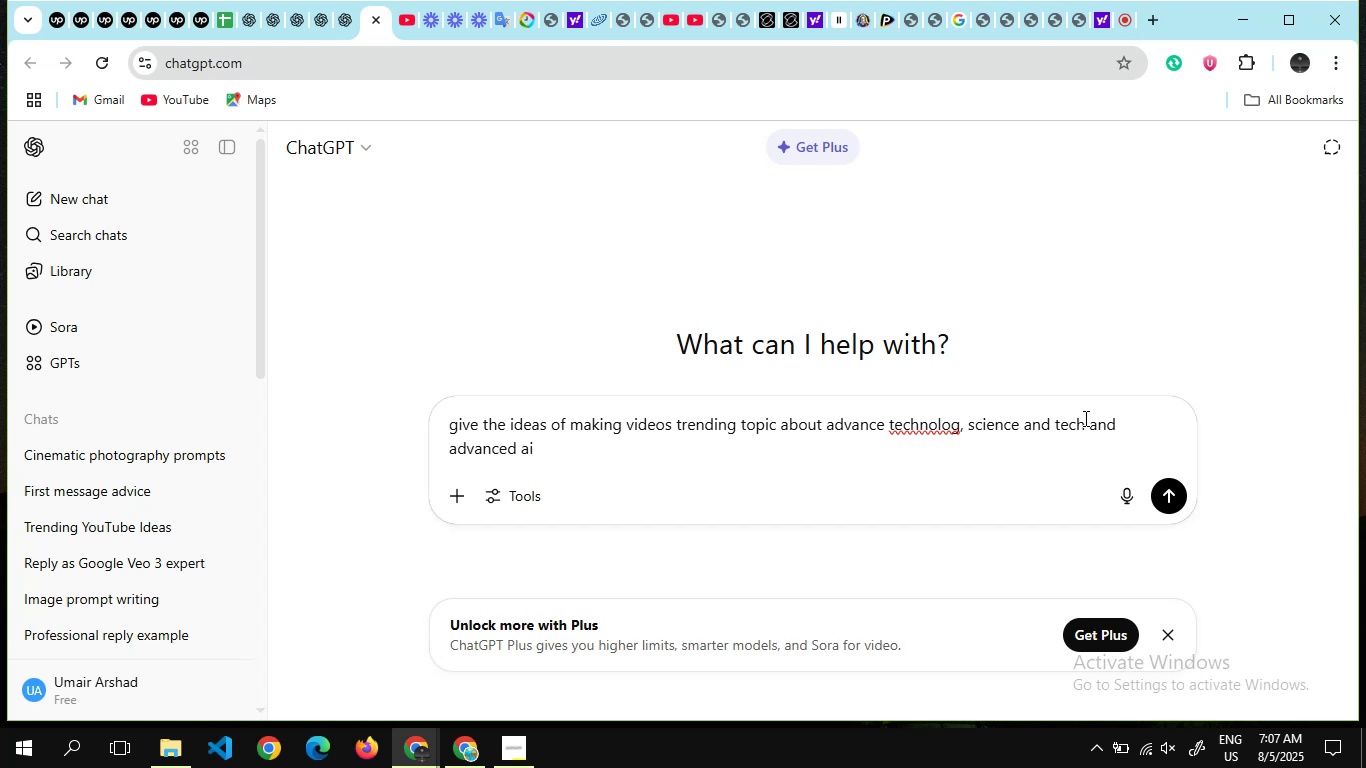 
key(Enter)
 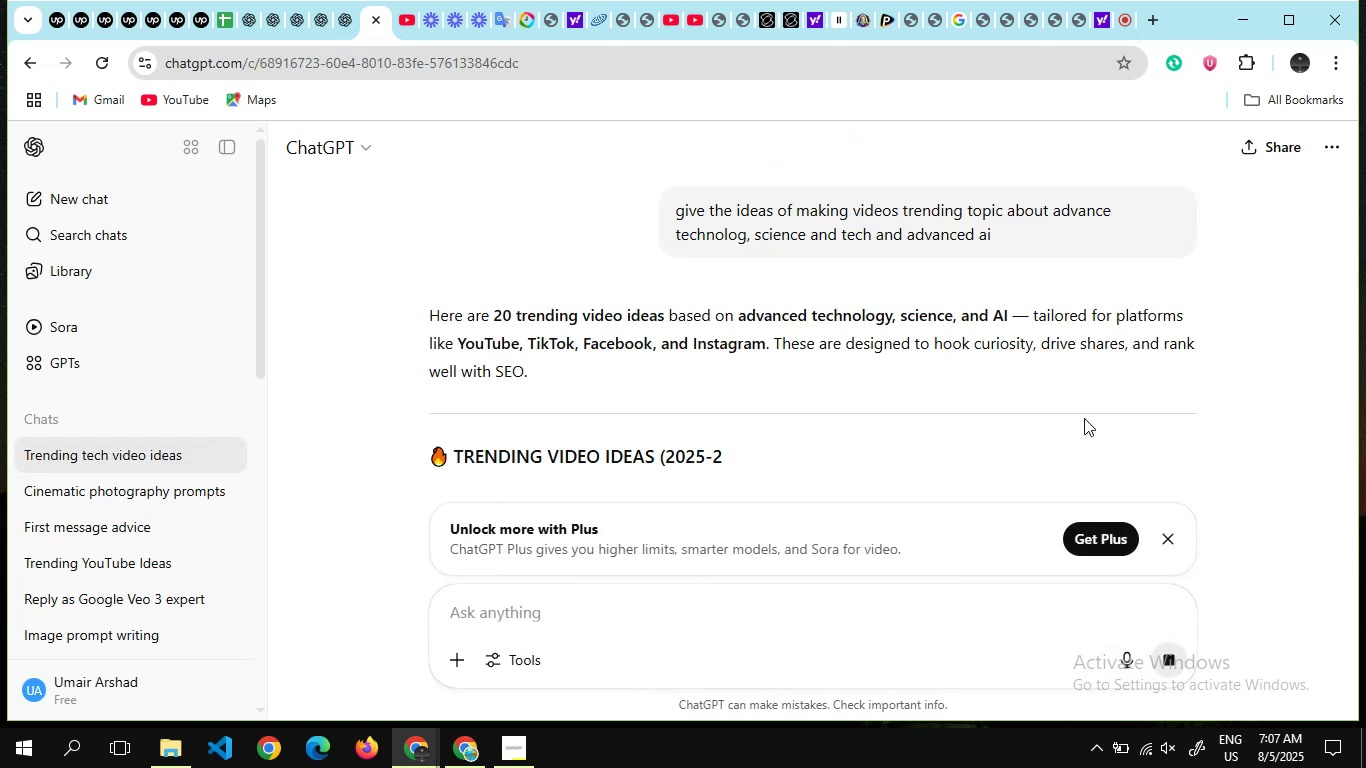 
wait(5.54)
 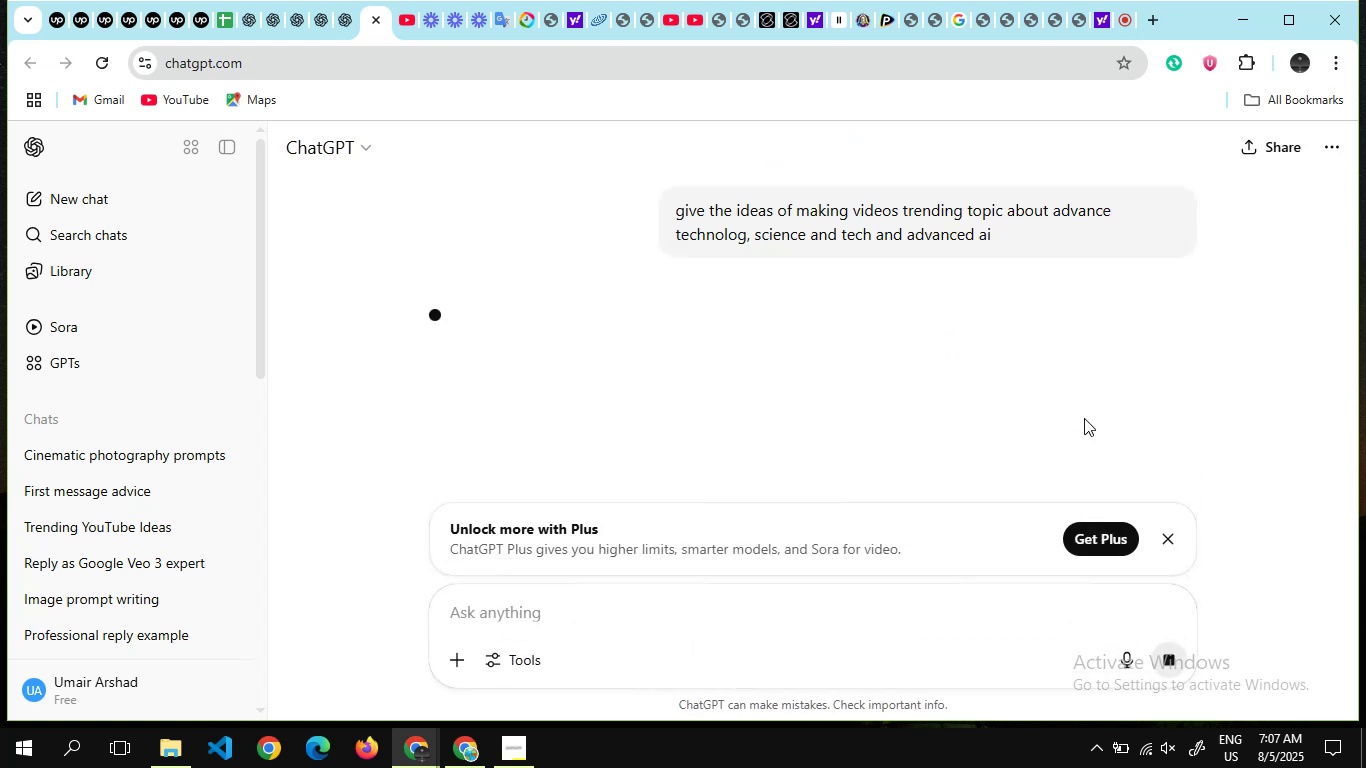 
scroll: coordinate [797, 355], scroll_direction: down, amount: 6.0
 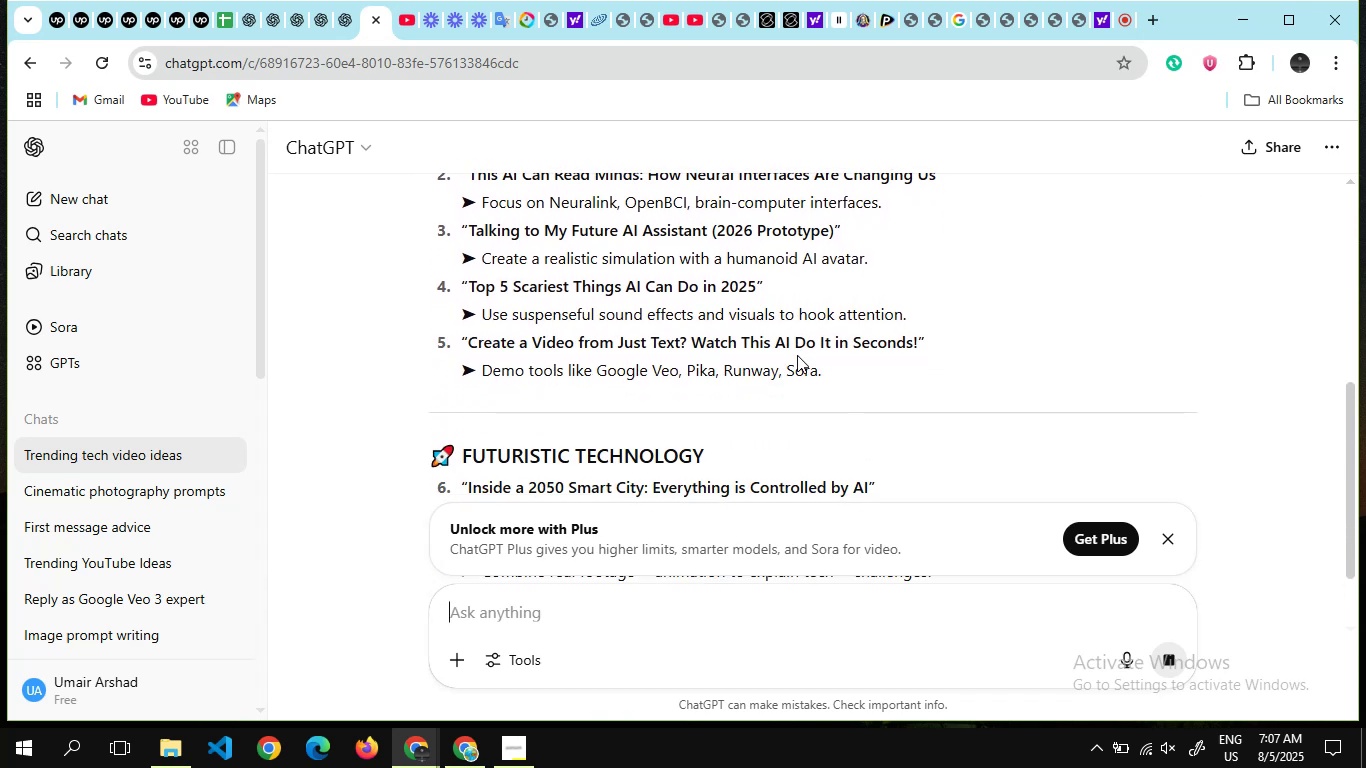 
scroll: coordinate [797, 355], scroll_direction: none, amount: 0.0
 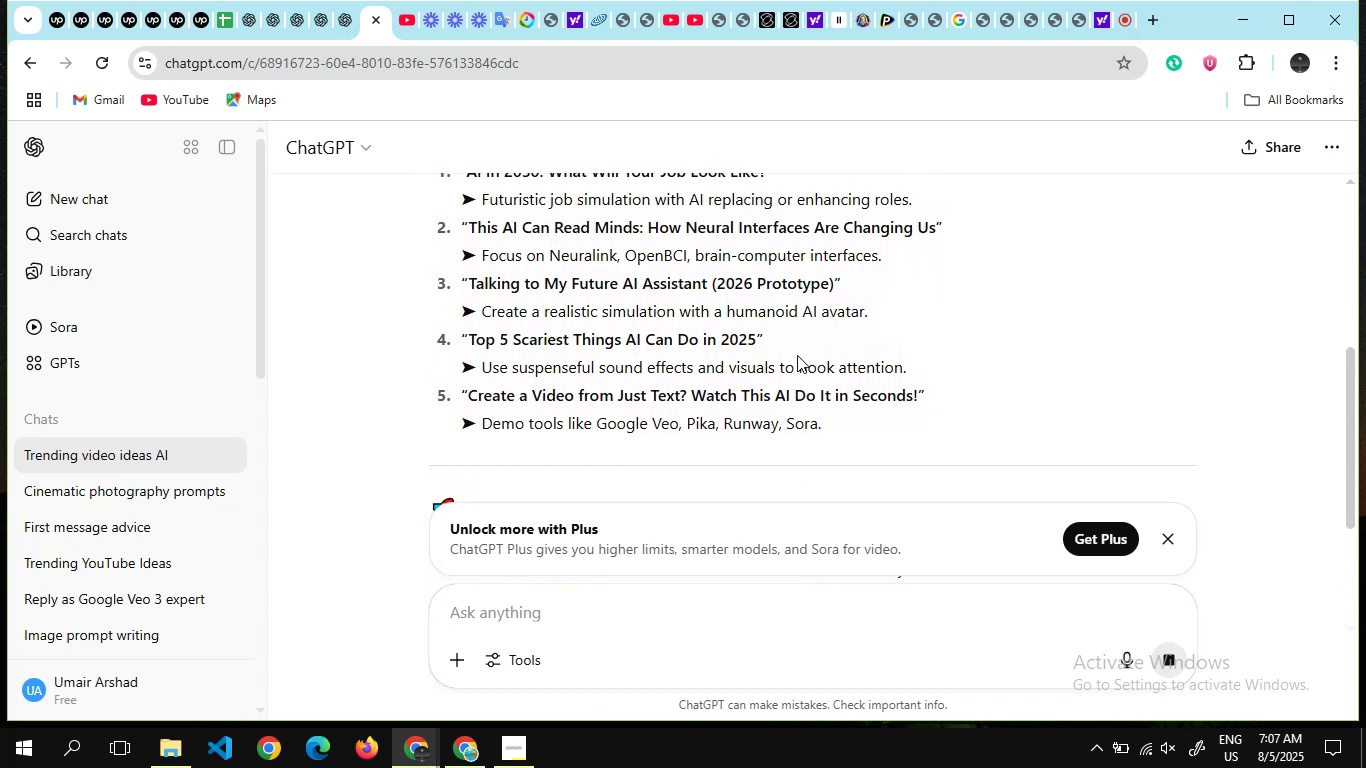 
scroll: coordinate [797, 356], scroll_direction: down, amount: 2.0
 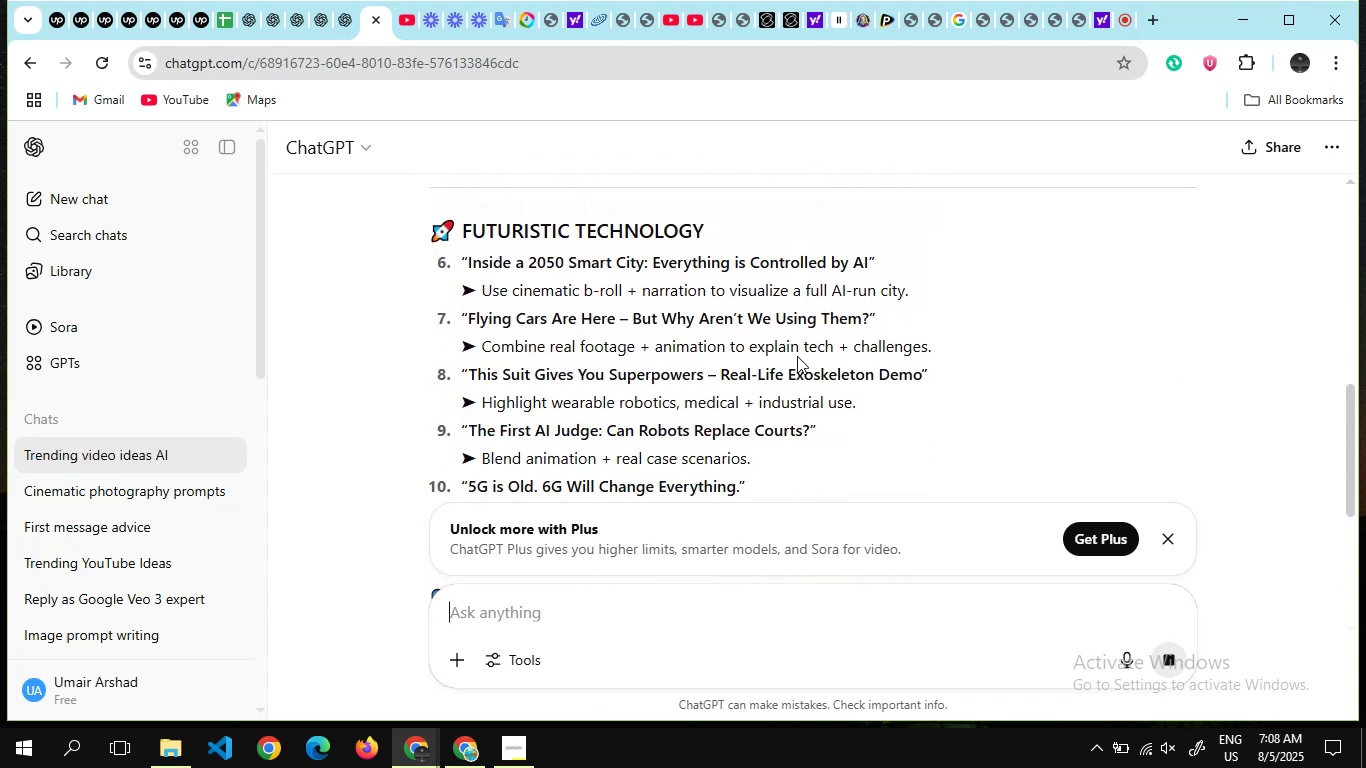 
scroll: coordinate [797, 356], scroll_direction: none, amount: 0.0
 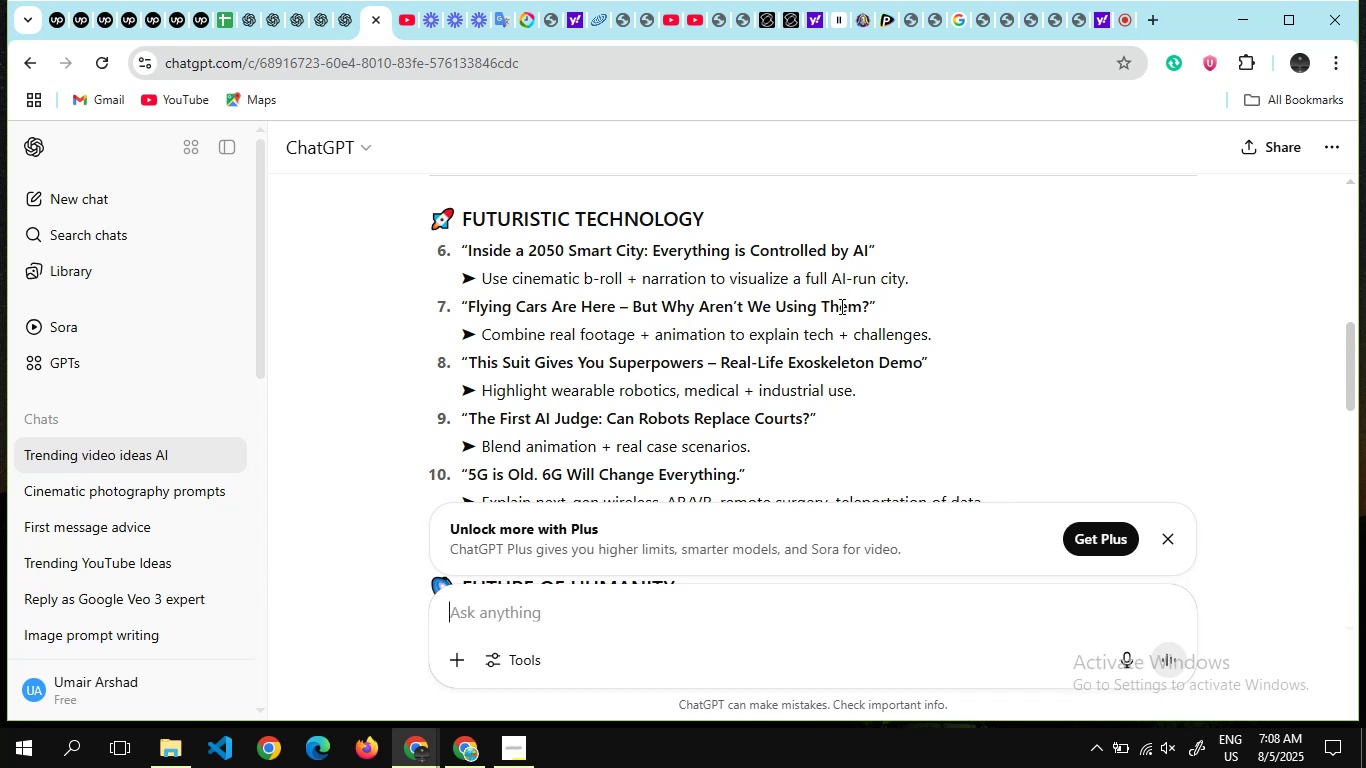 
wait(6.56)
 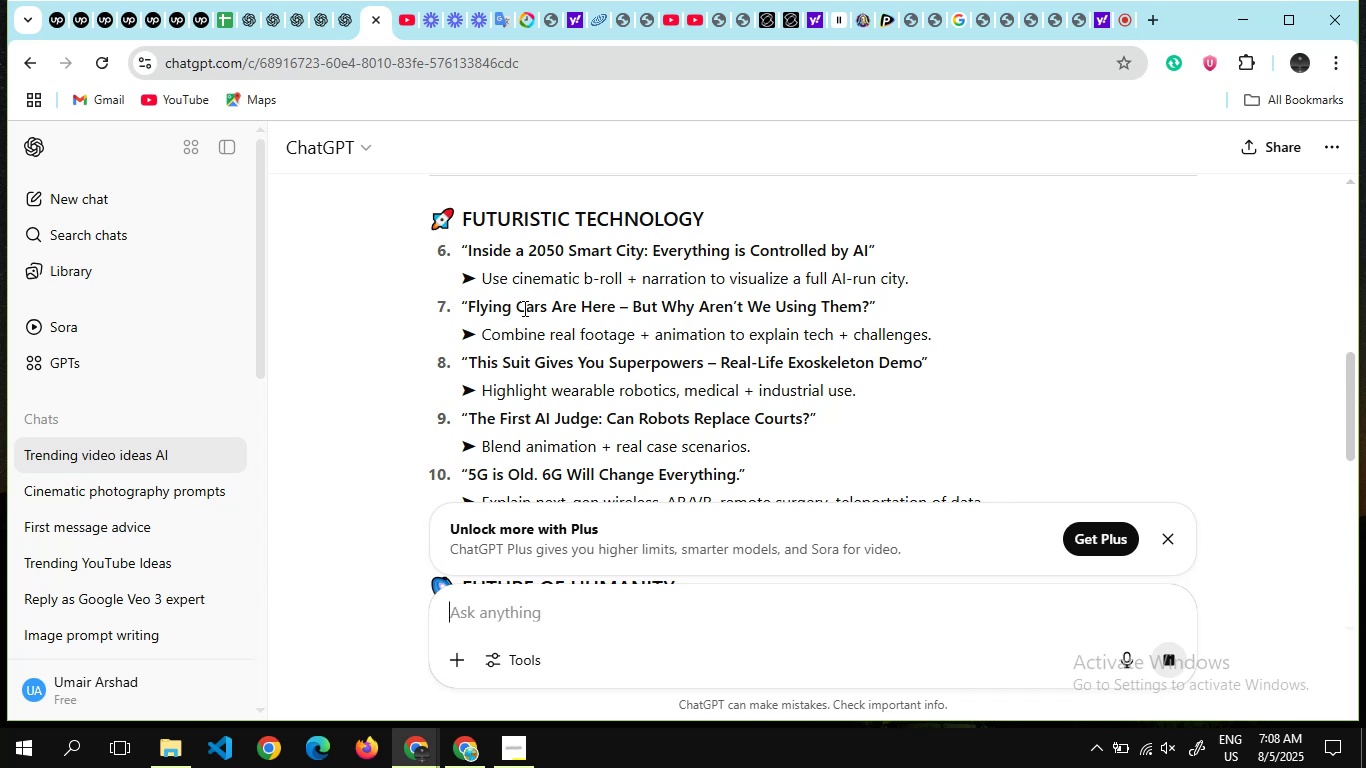 
left_click_drag(start_coordinate=[886, 306], to_coordinate=[443, 299])
 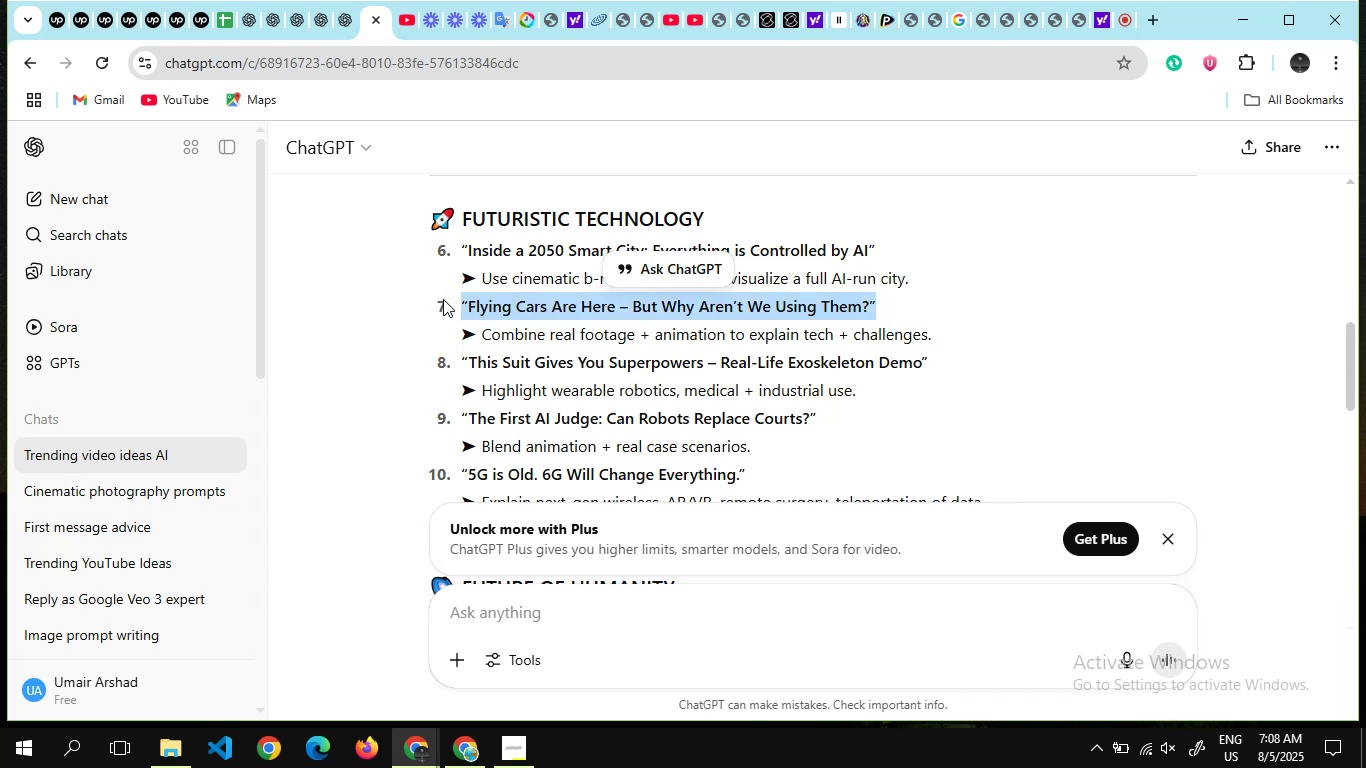 
key(Control+C)
 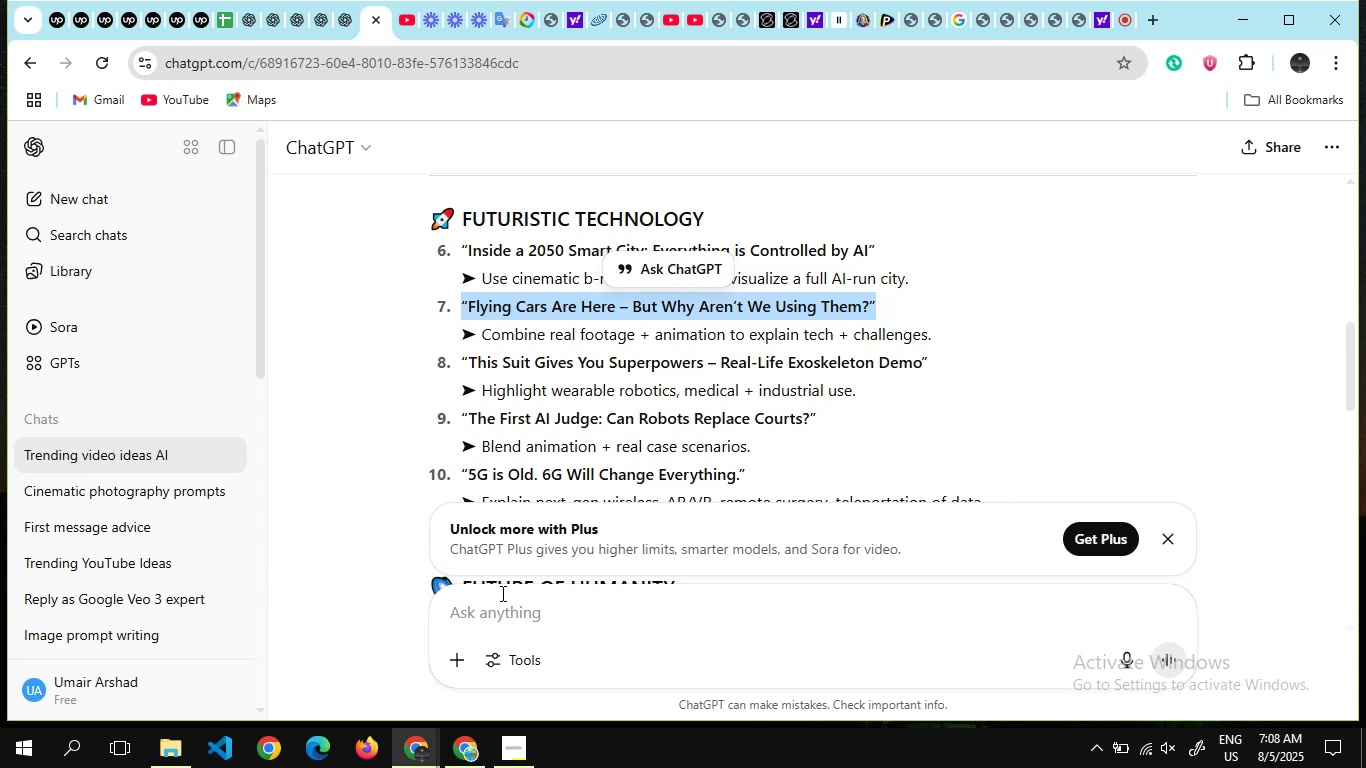 
left_click([503, 603])
 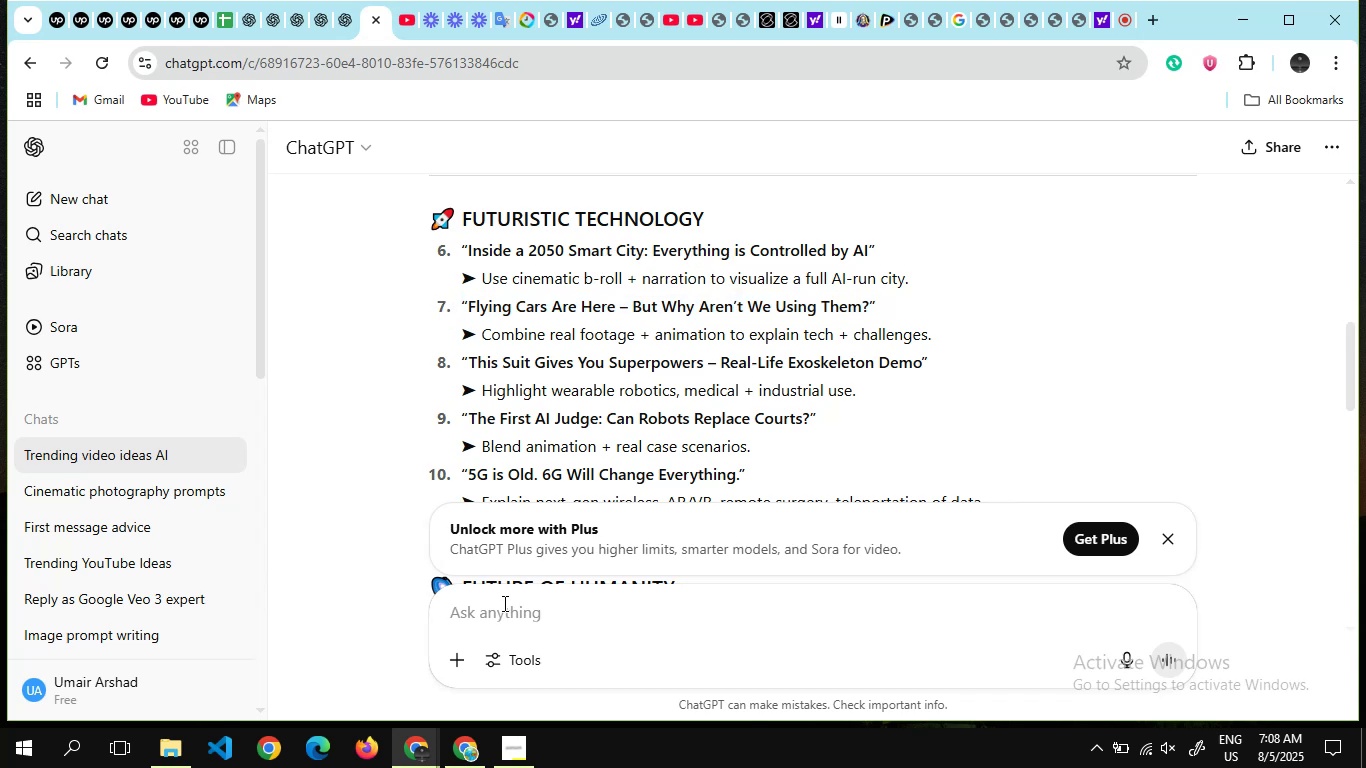 
type(create 9 prompts of )
key(Backspace)
key(Backspace)
key(Backspace)
type(eye catching amd )
key(Backspace)
key(Backspace)
key(Backspace)
type(nd detaile )
key(Backspace)
type(d prompts of ti )
key(Backspace)
key(Backspace)
key(Backspace)
type(it "")
 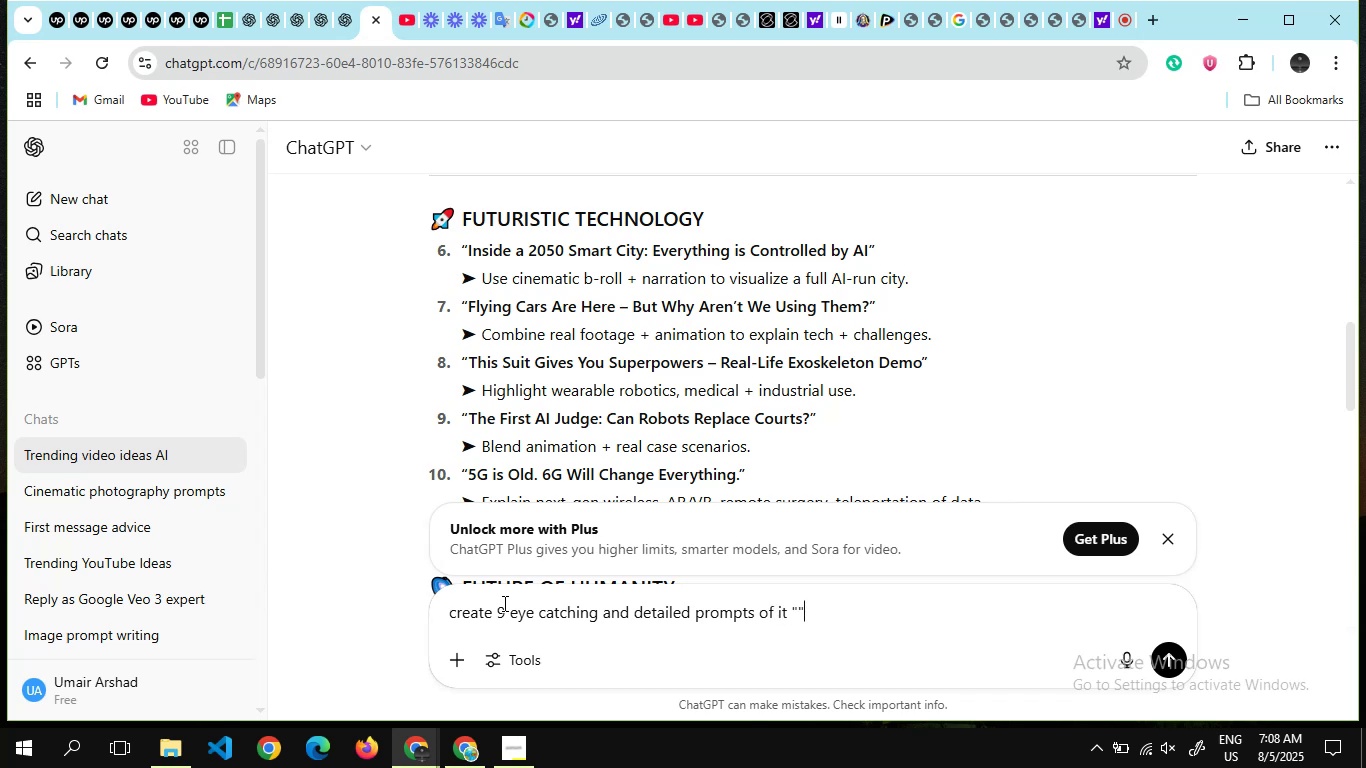 
 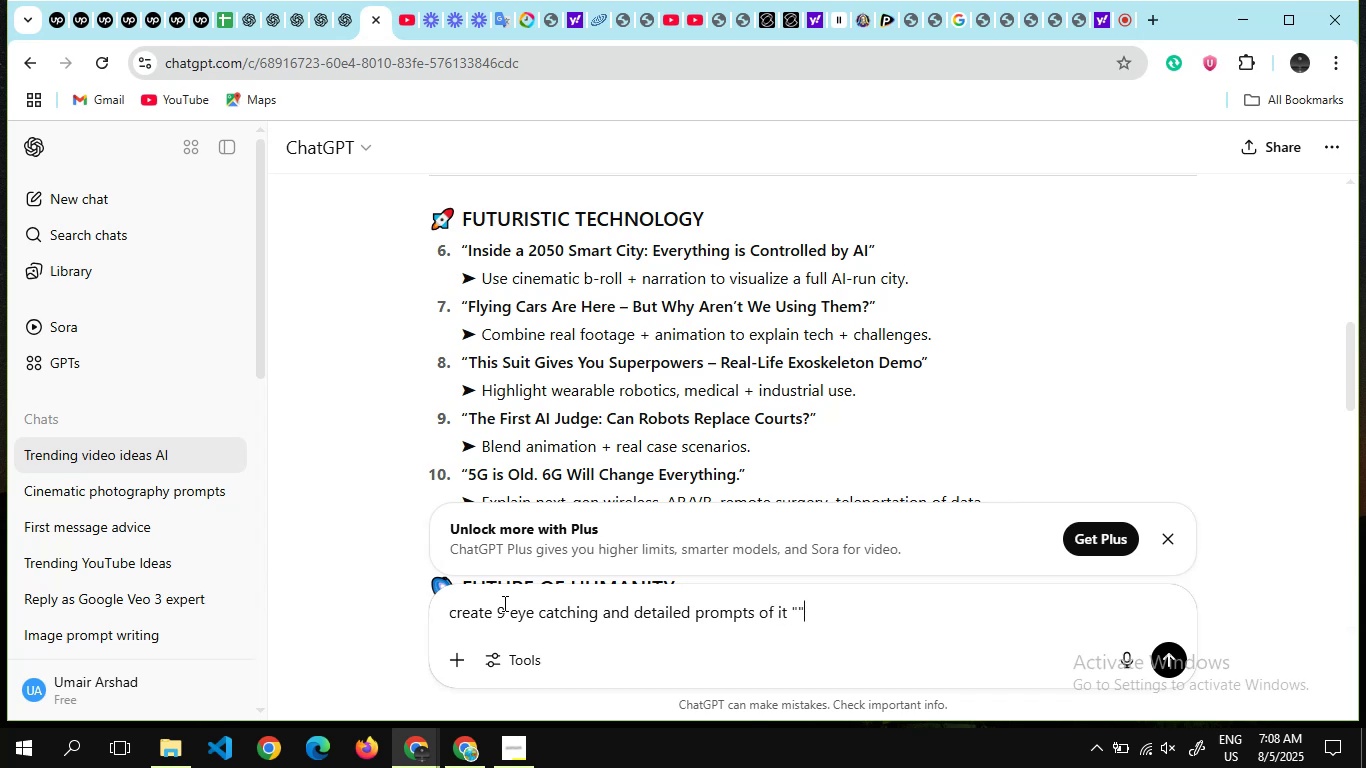 
key(Control+ControlRight)
 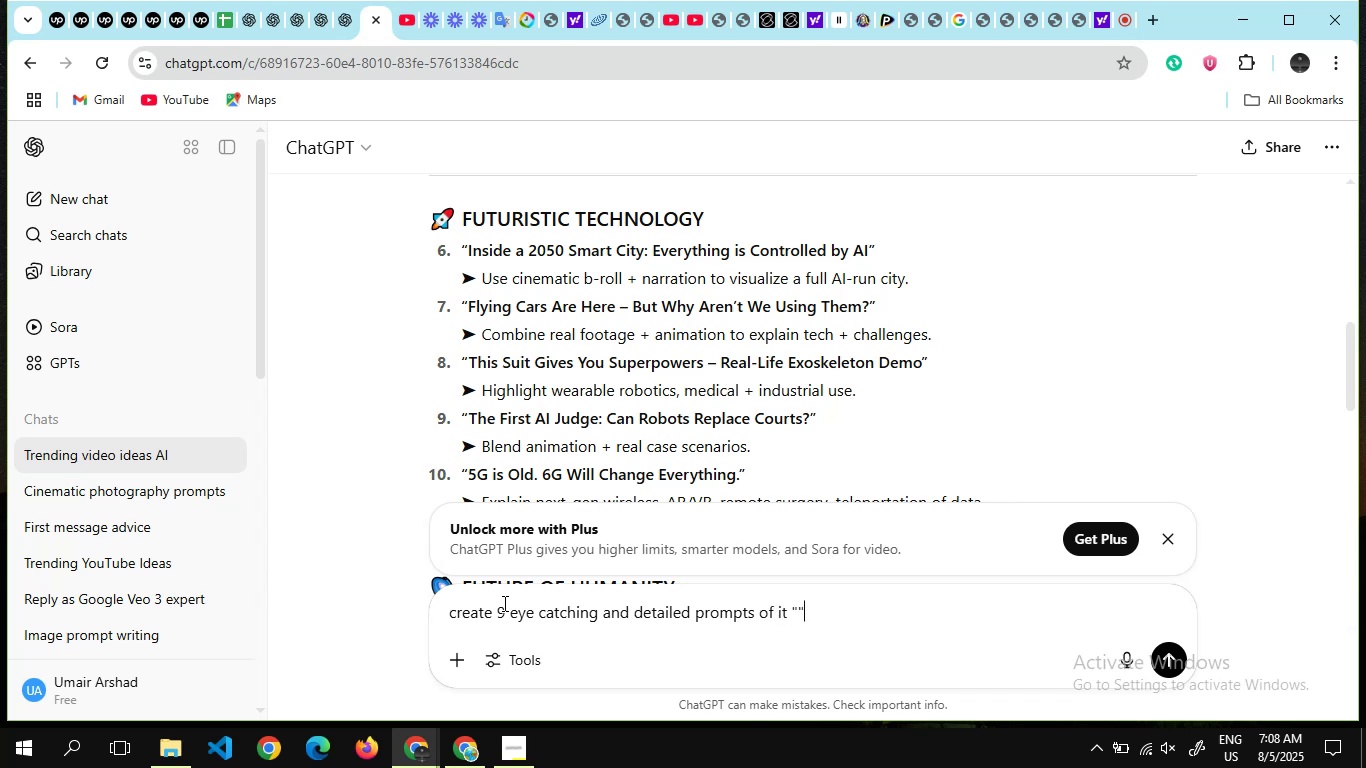 
key(ArrowLeft)
 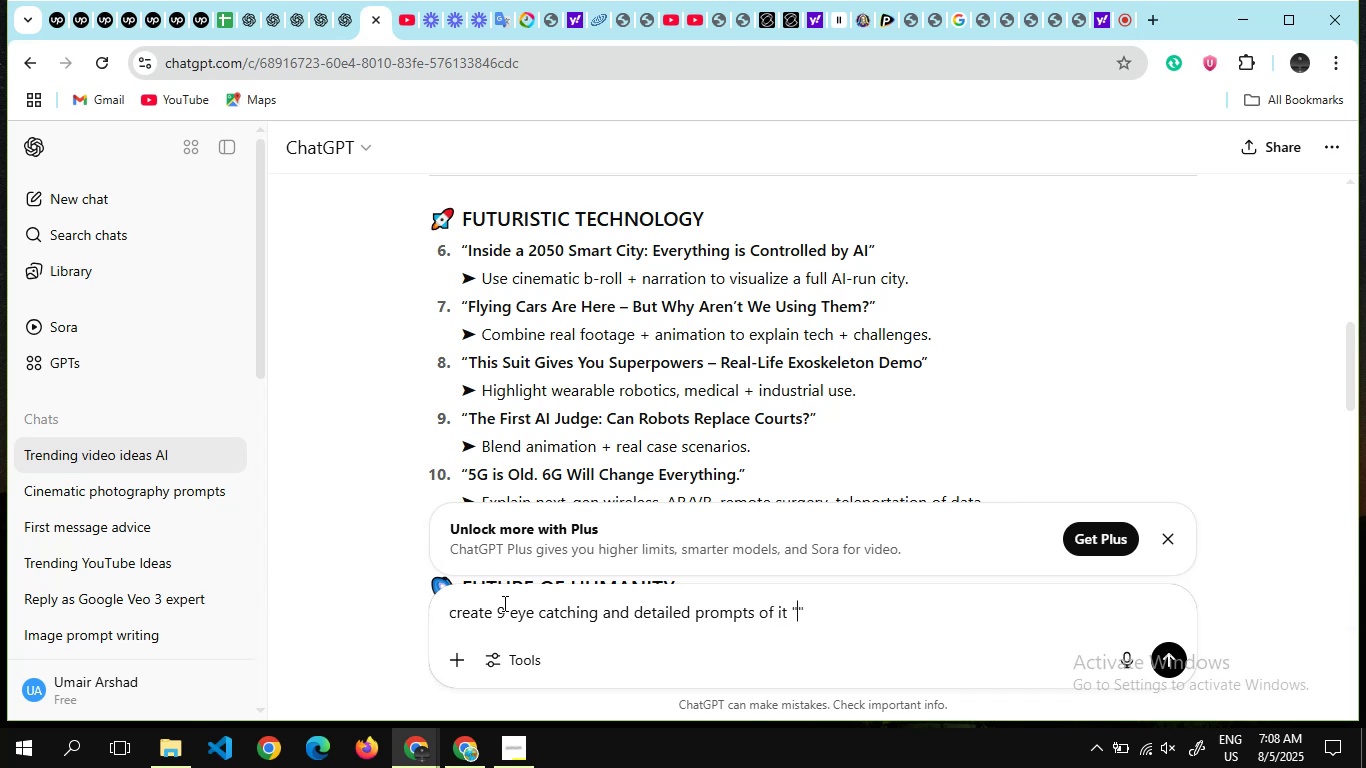 
key(Control+V)
 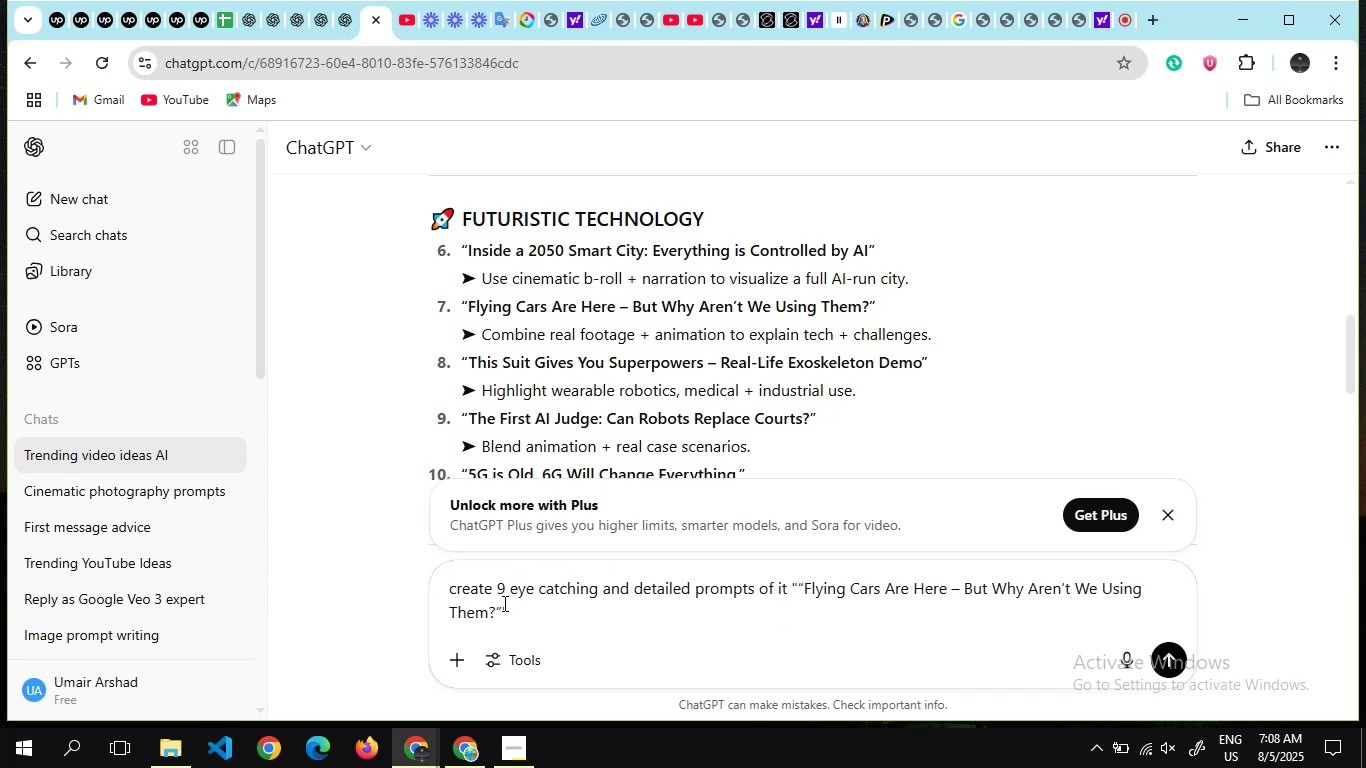 
key(Enter)
 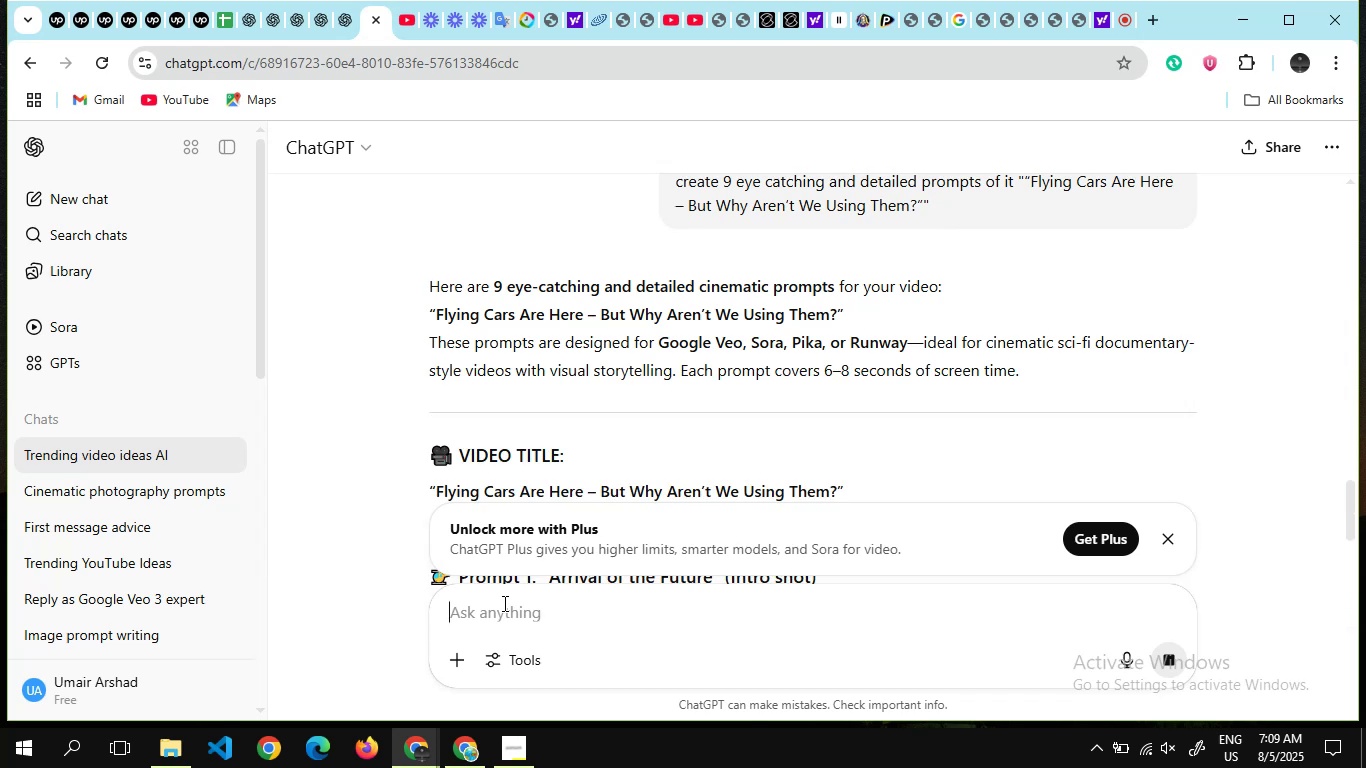 
wait(15.03)
 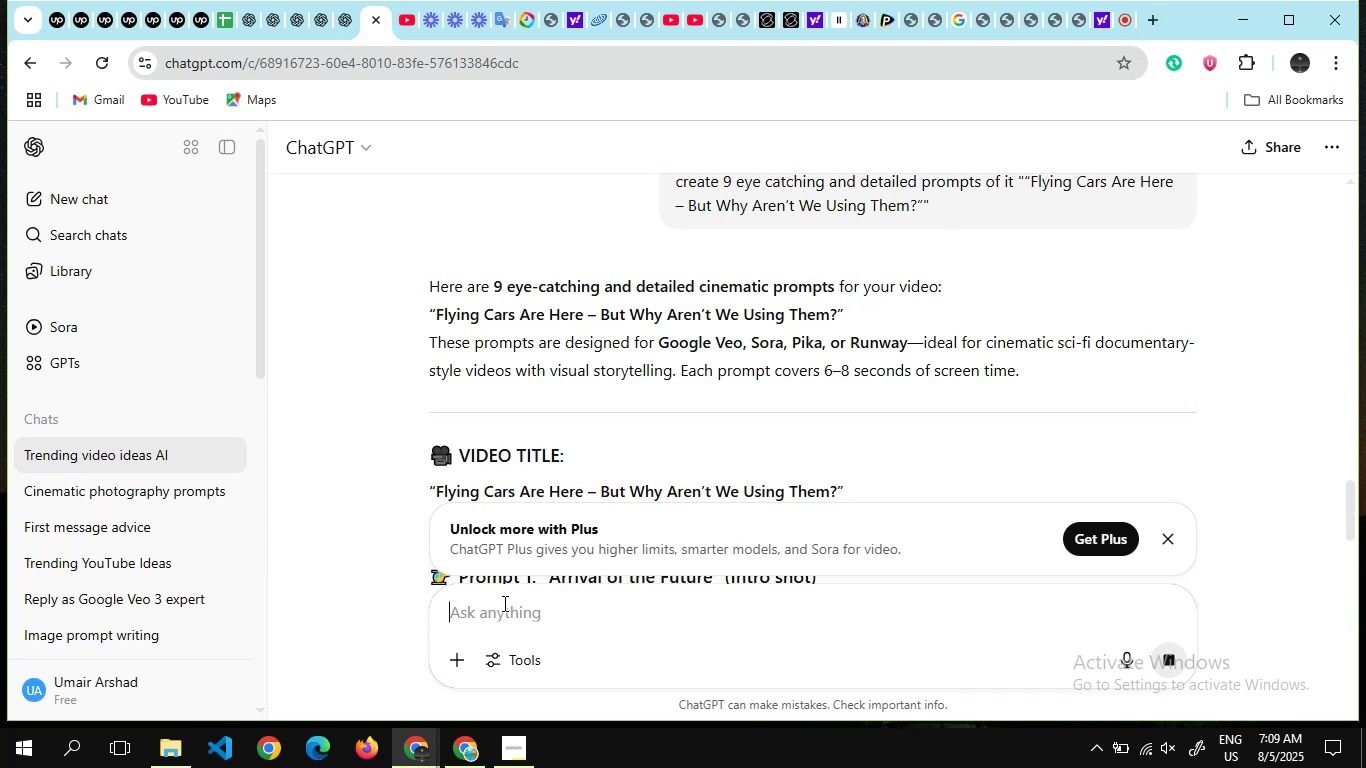 
scroll: coordinate [561, 414], scroll_direction: down, amount: 6.0
 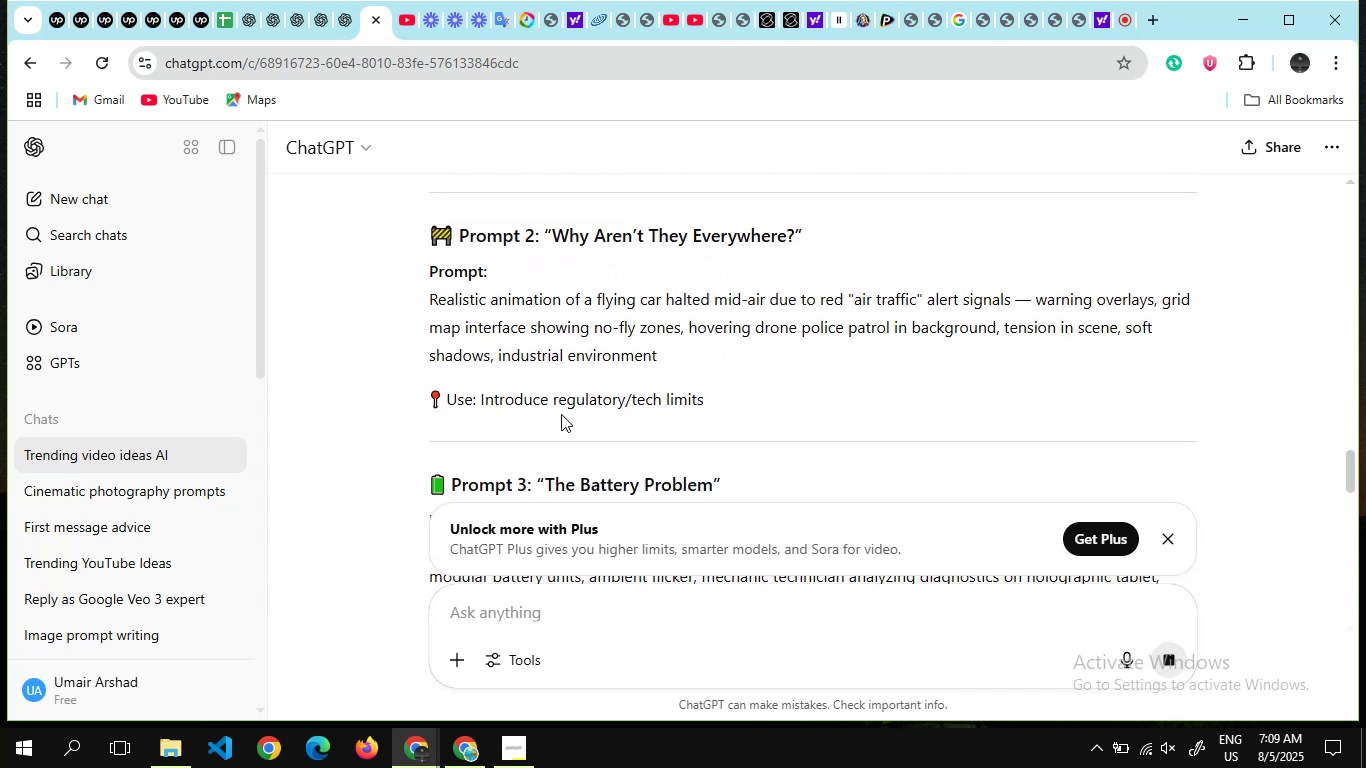 
scroll: coordinate [561, 414], scroll_direction: none, amount: 0.0
 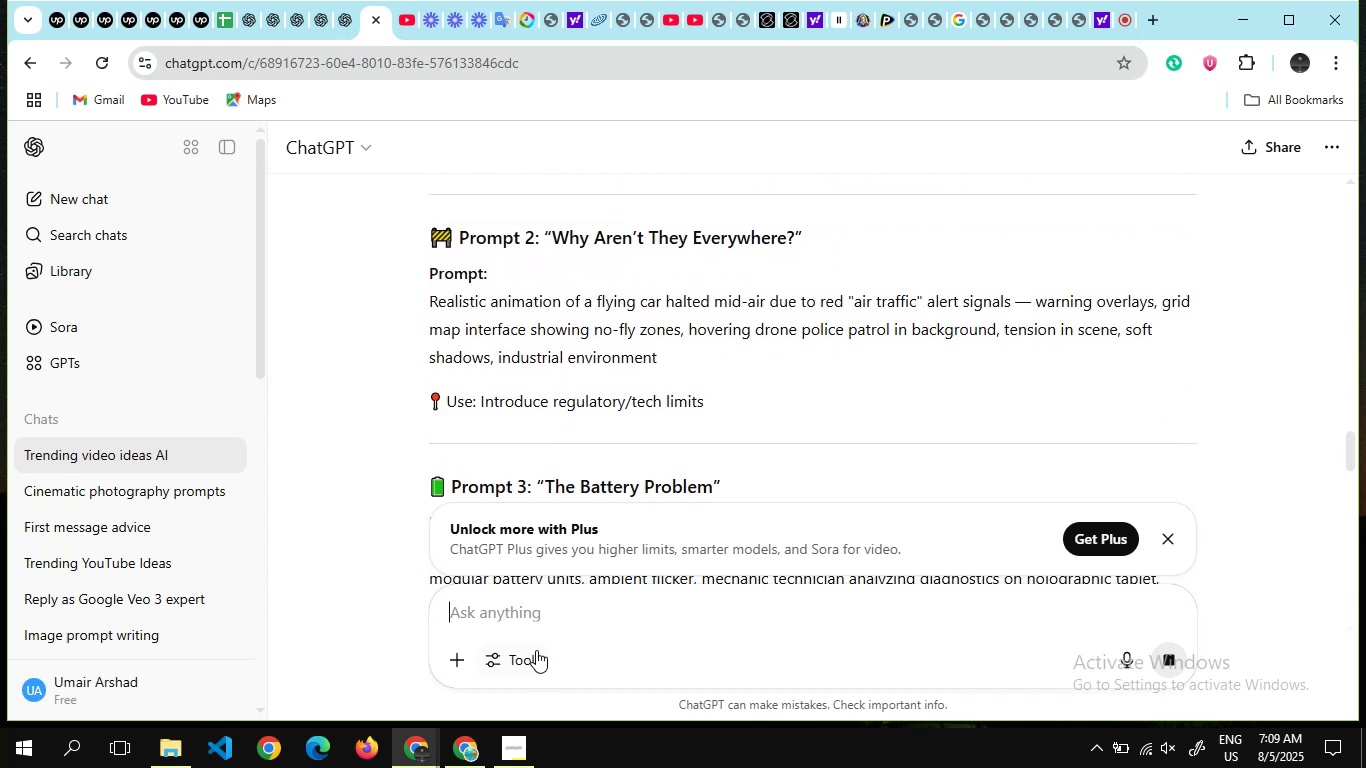 
type(also add make)
 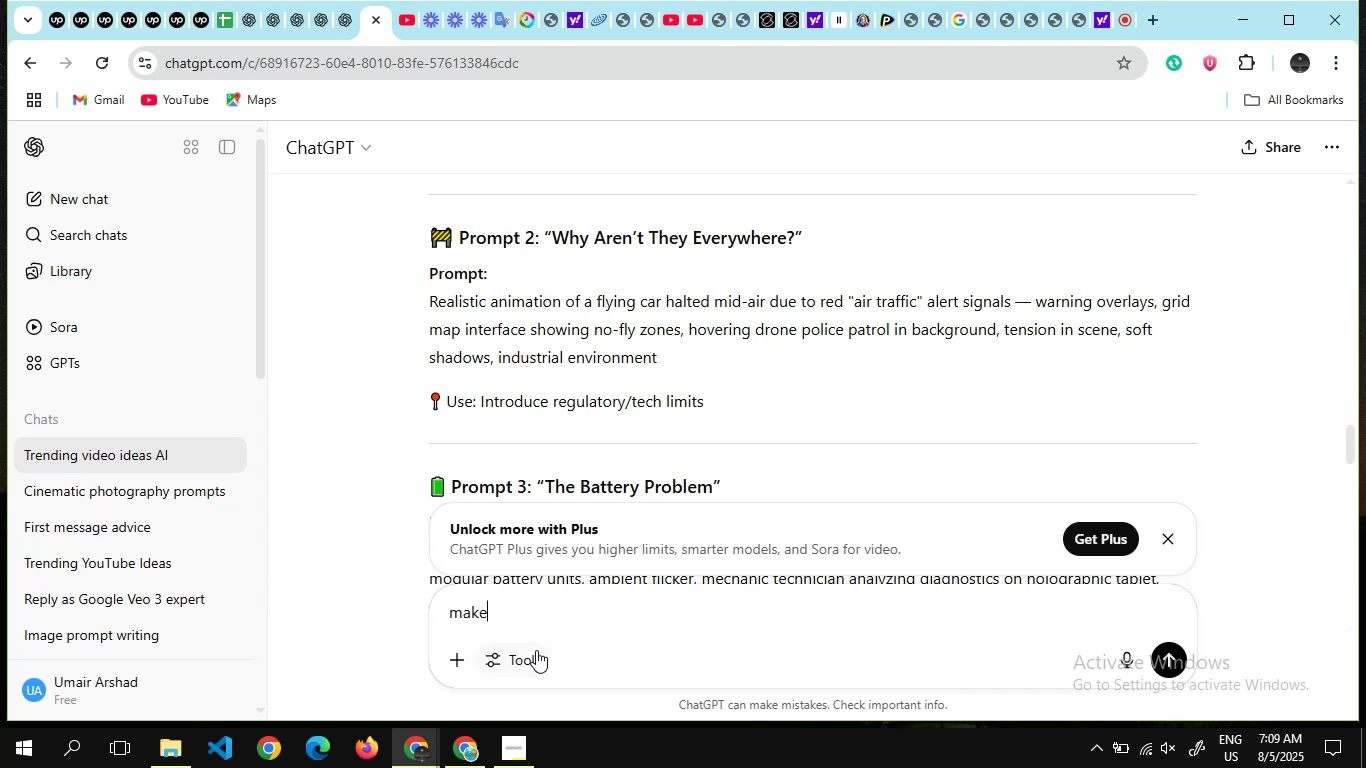 
hold_key(key=Backspace, duration=1.09)
 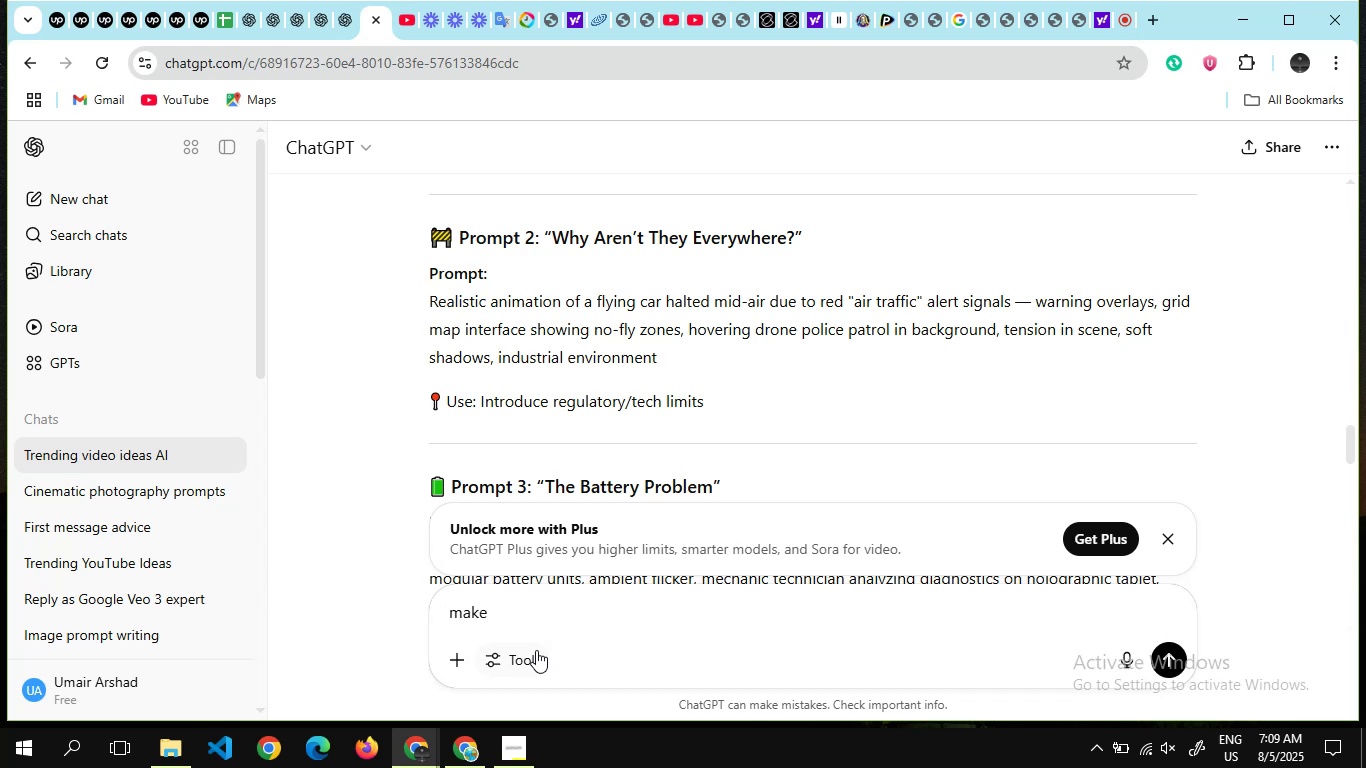 
scroll: coordinate [792, 313], scroll_direction: up, amount: 6.0
 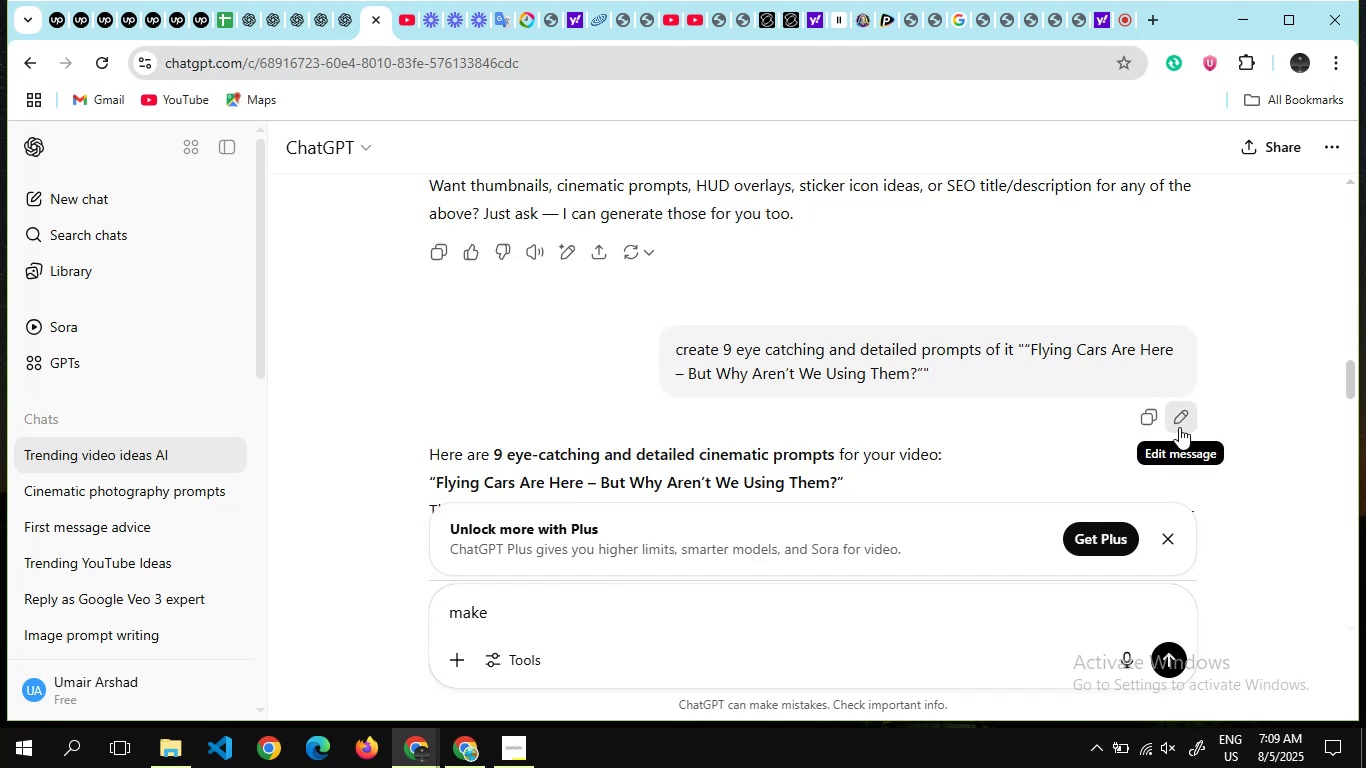 
left_click([1179, 422])
 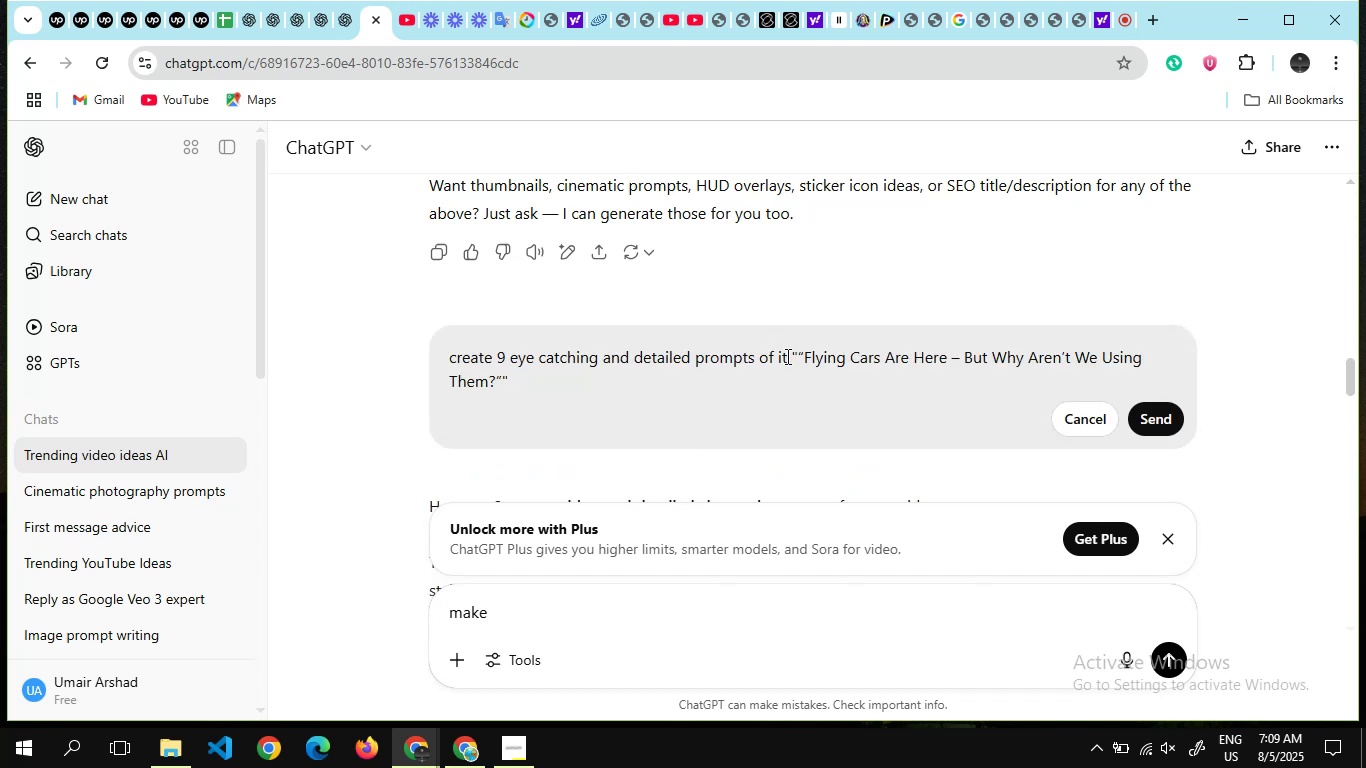 
type( prompts are 8 second and i want ti)
key(Backspace)
type(o generate it from gi)
key(Backspace)
type(oogle veo3 and )
 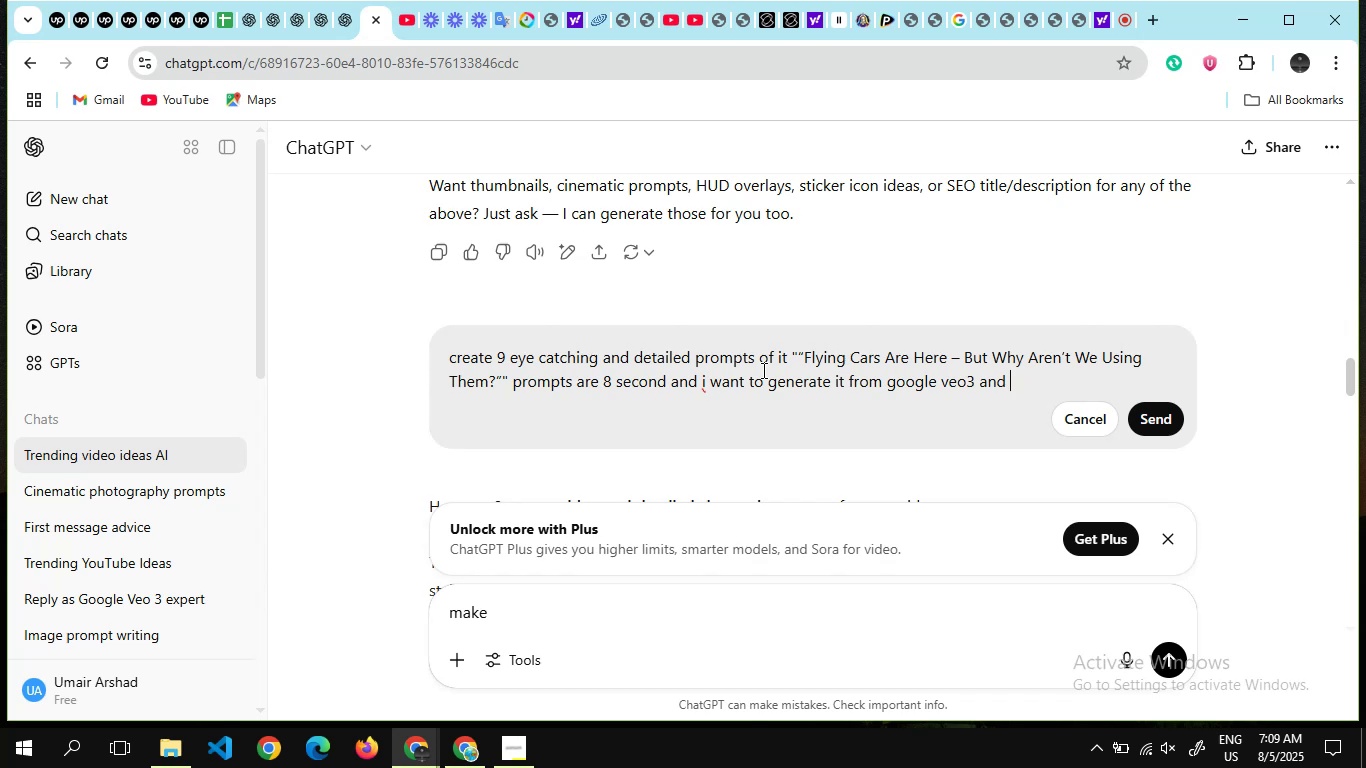 
wait(9.47)
 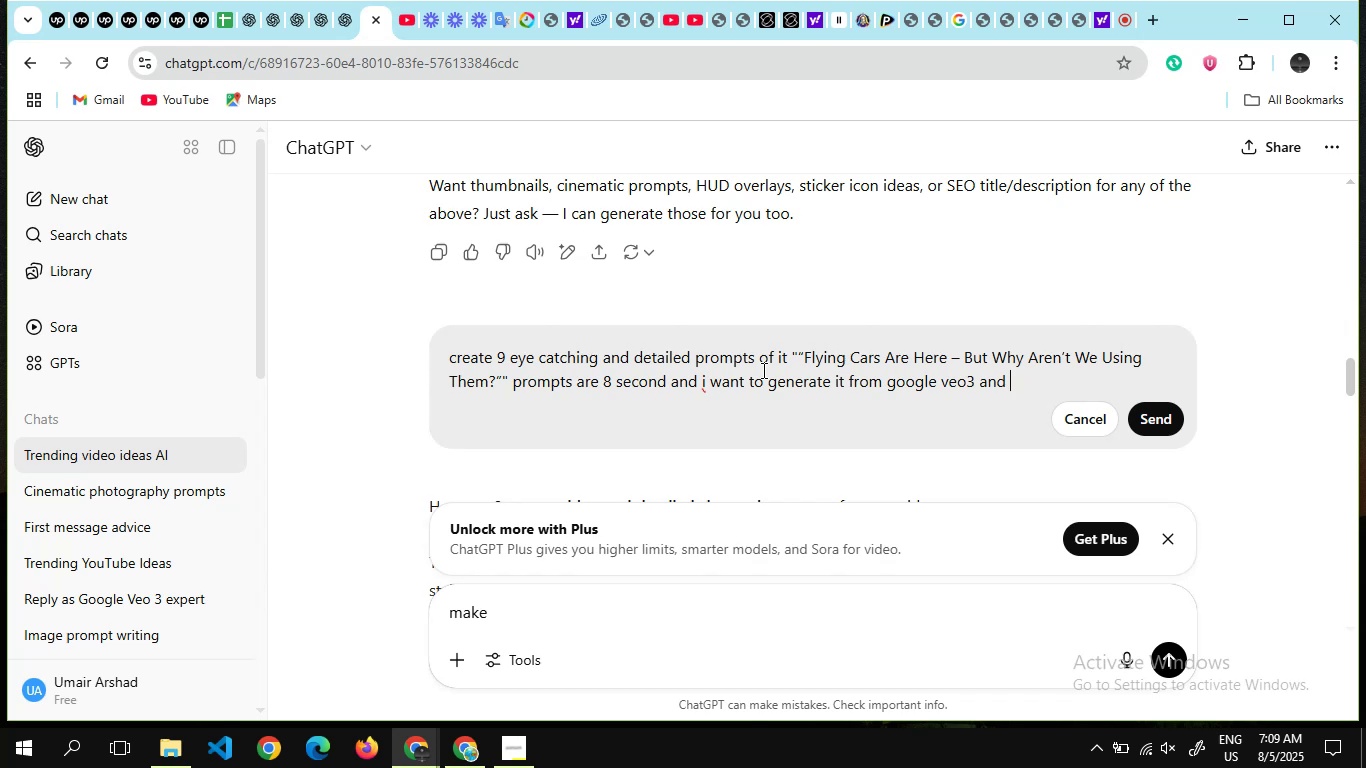 
type(dilouge as Dilouge: "")
 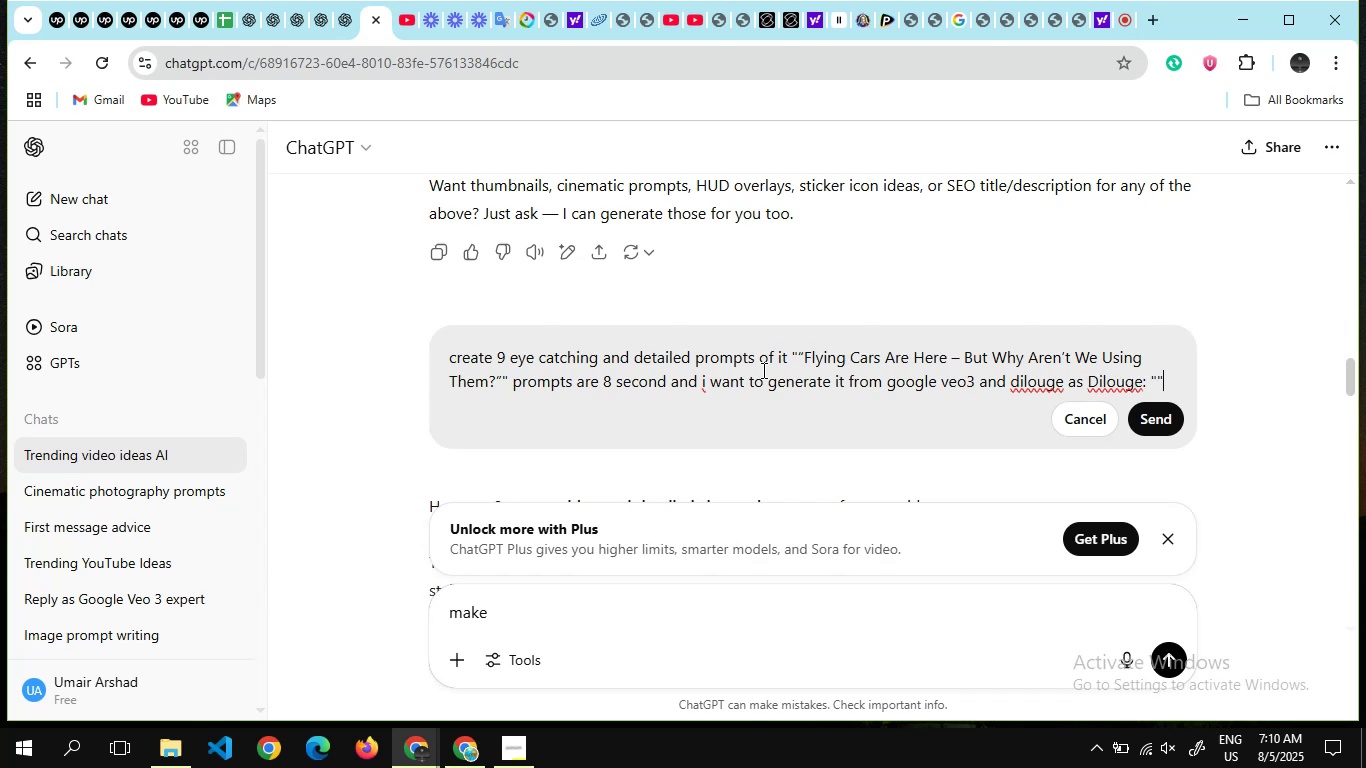 
right_click([1101, 386])
 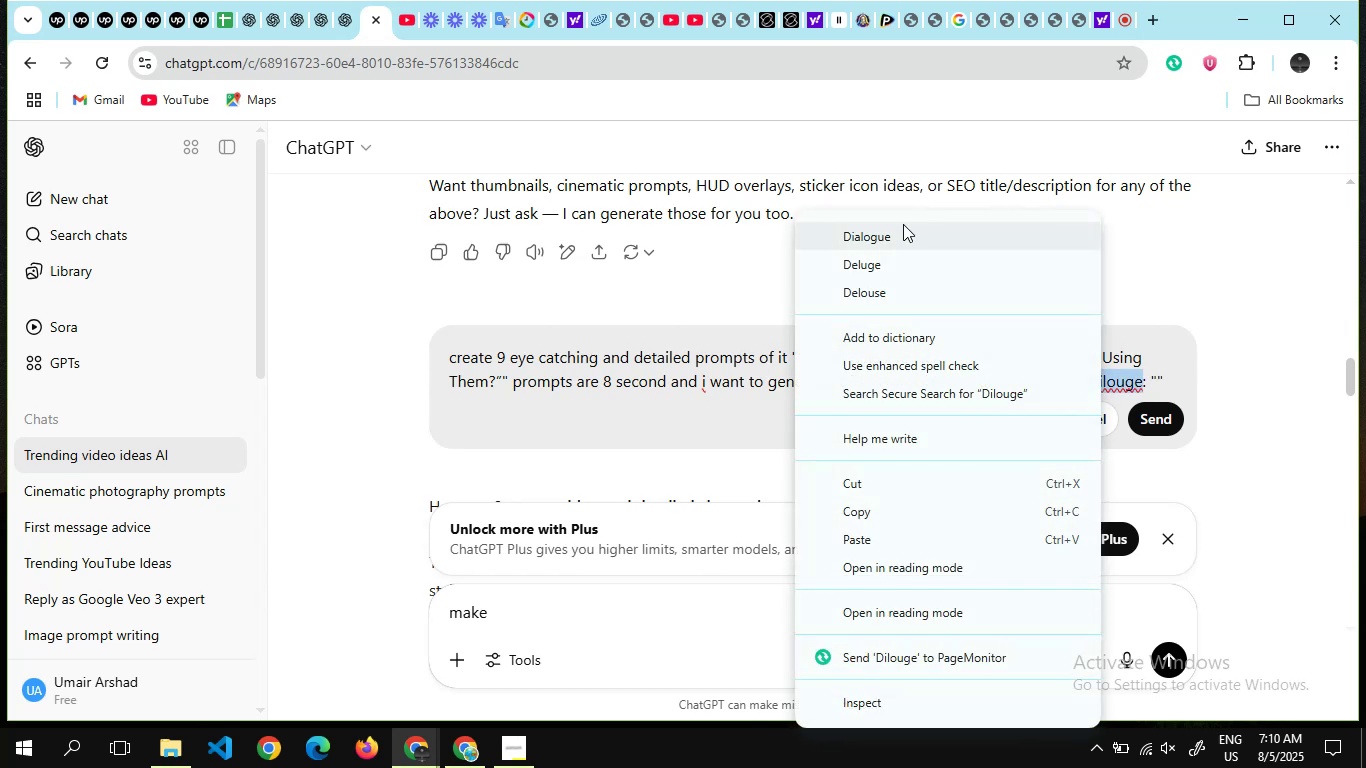 
left_click([903, 224])
 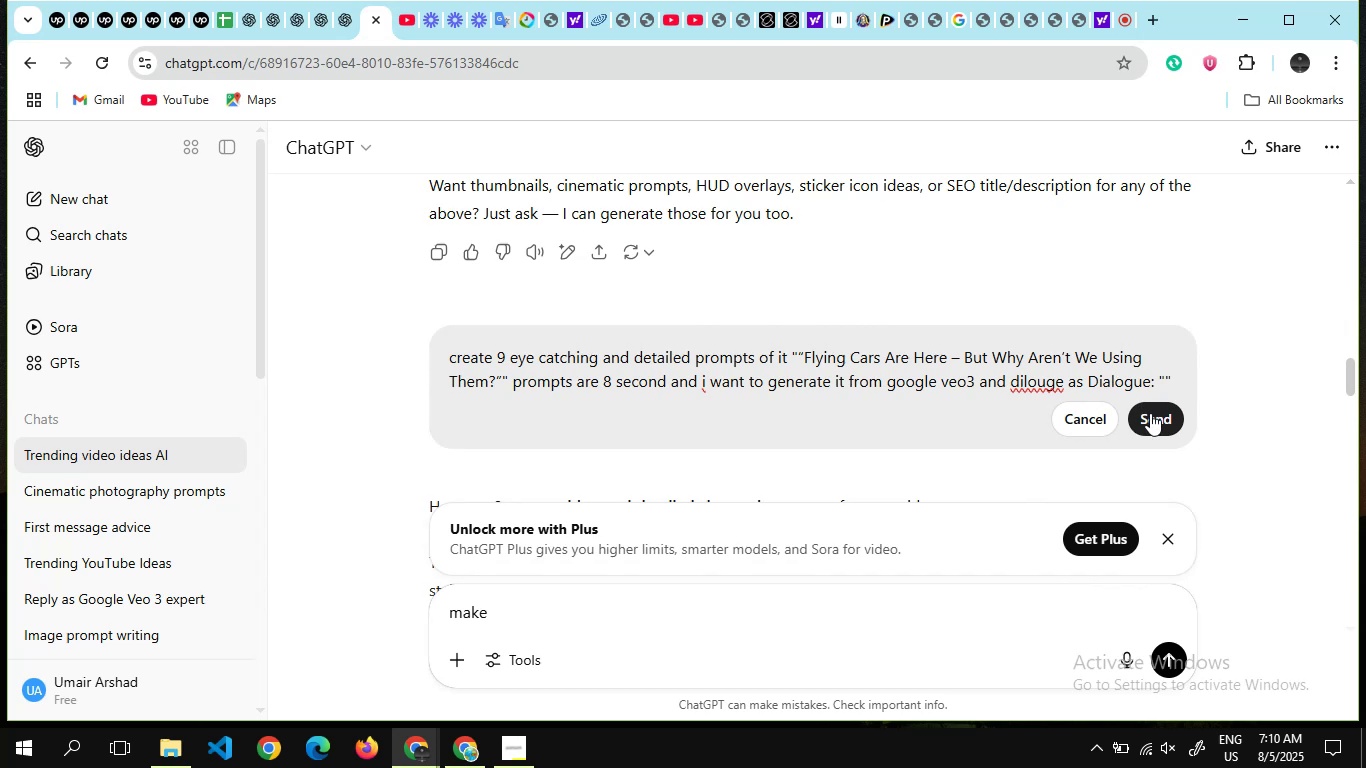 
left_click([1150, 413])
 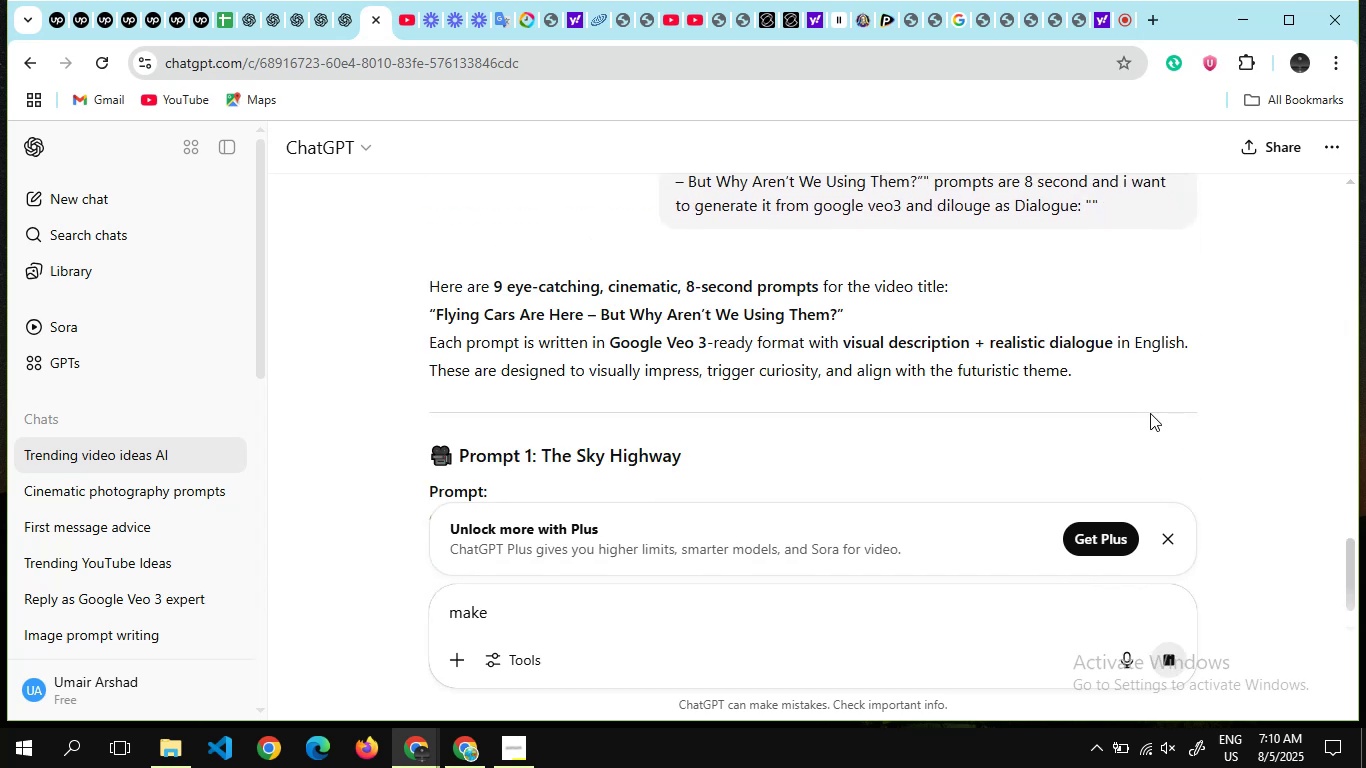 
scroll: coordinate [431, 477], scroll_direction: down, amount: 10.0
 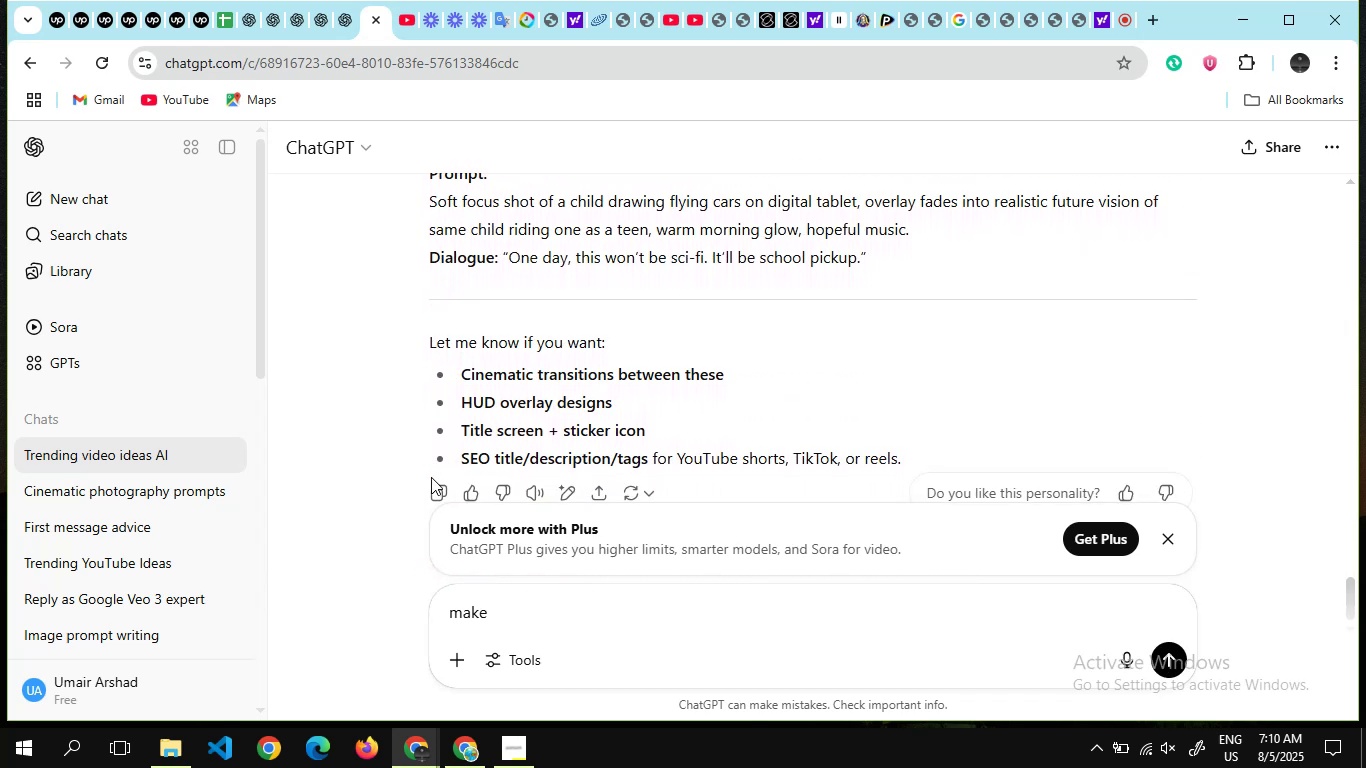 
scroll: coordinate [431, 477], scroll_direction: none, amount: 0.0
 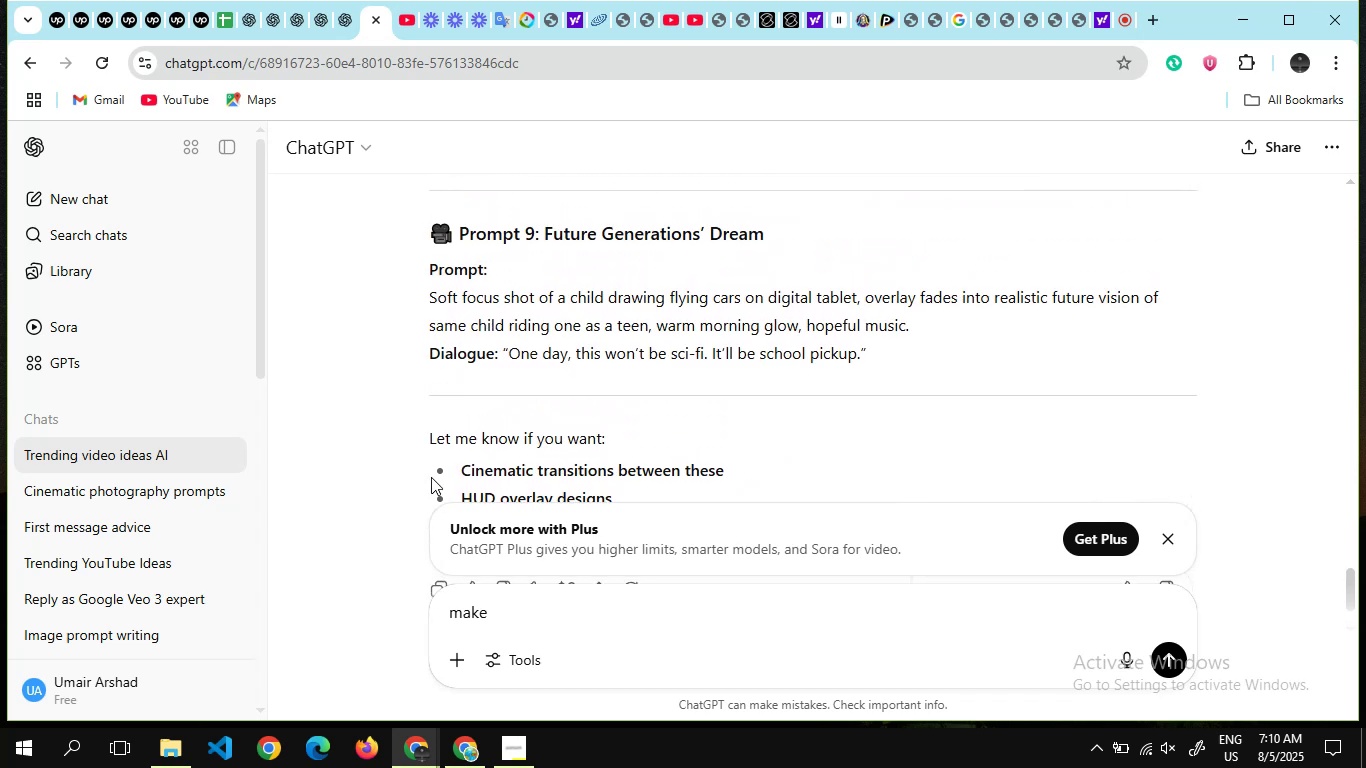 
scroll: coordinate [431, 477], scroll_direction: up, amount: 1.0
 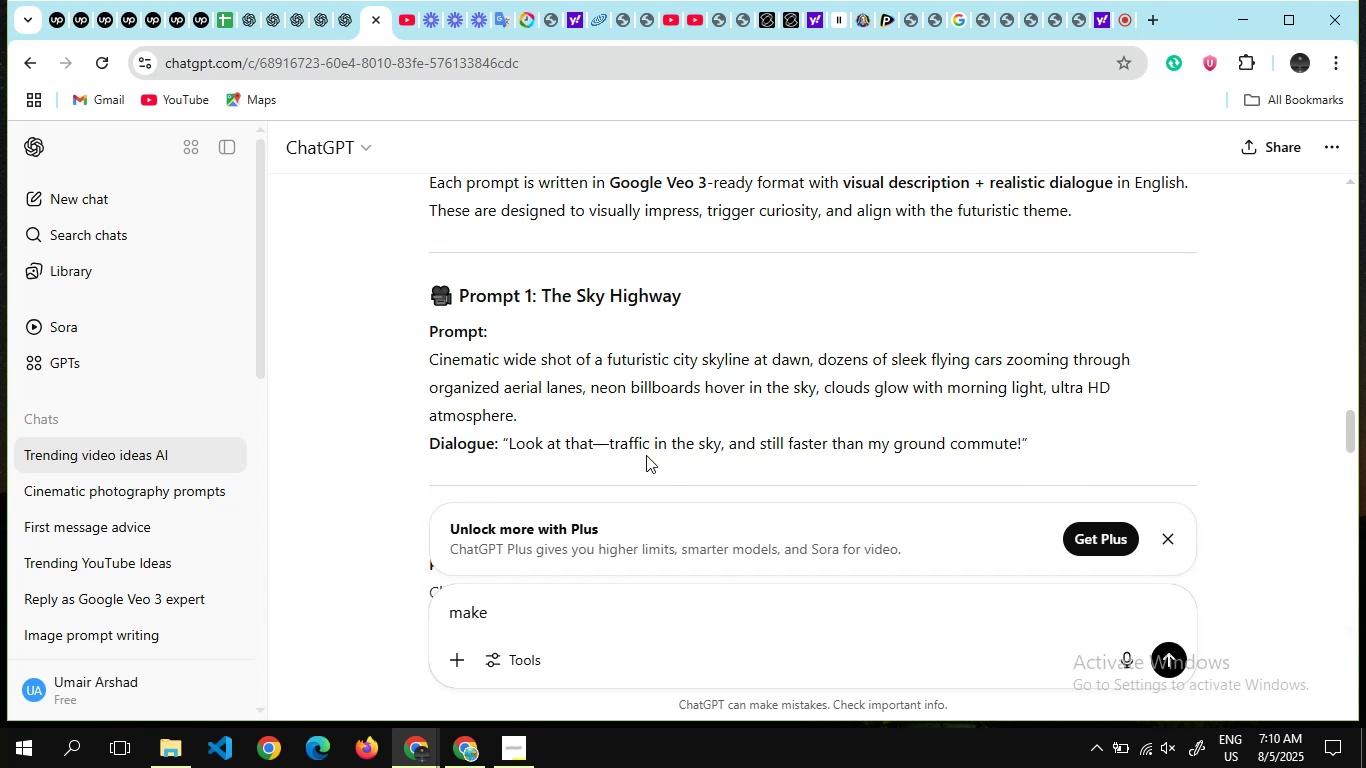 
left_click_drag(start_coordinate=[648, 471], to_coordinate=[416, 335])
 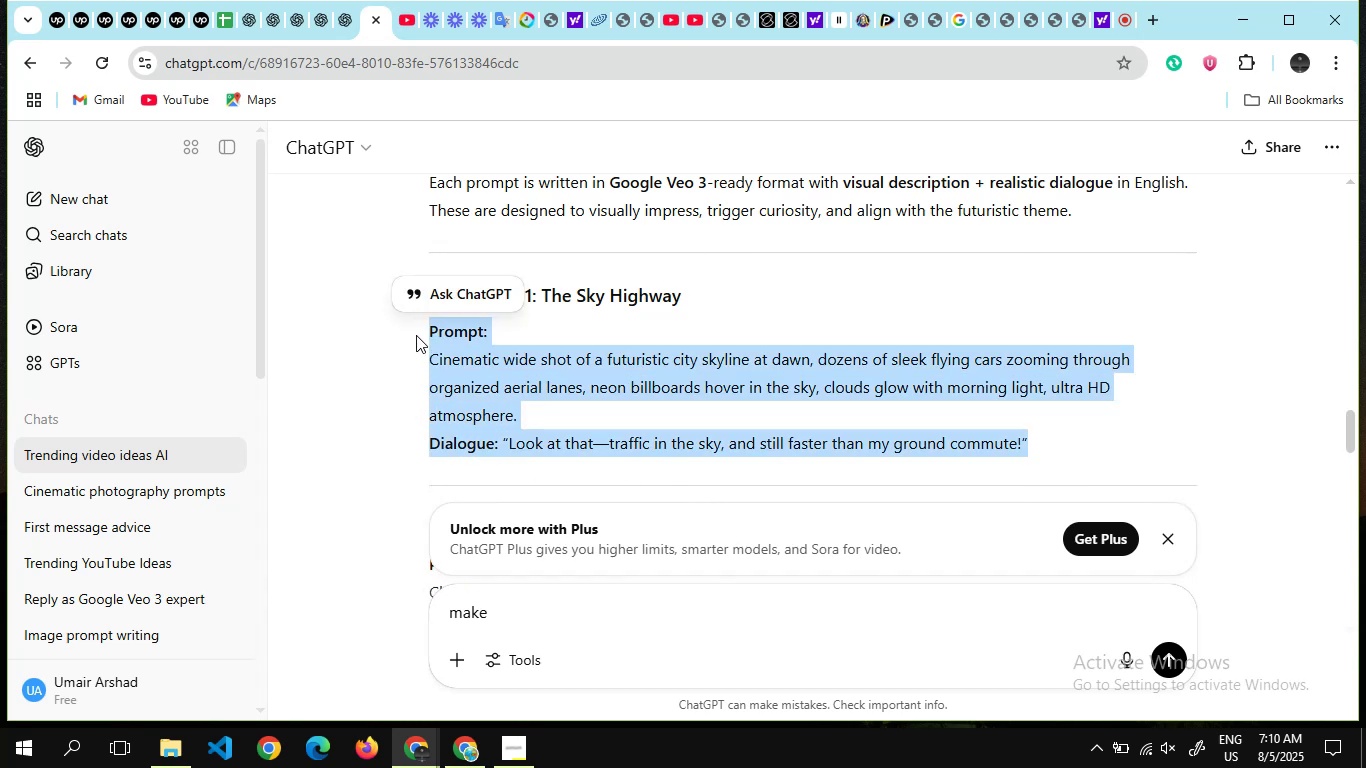 
hold_key(key=ControlLeft, duration=0.64)
 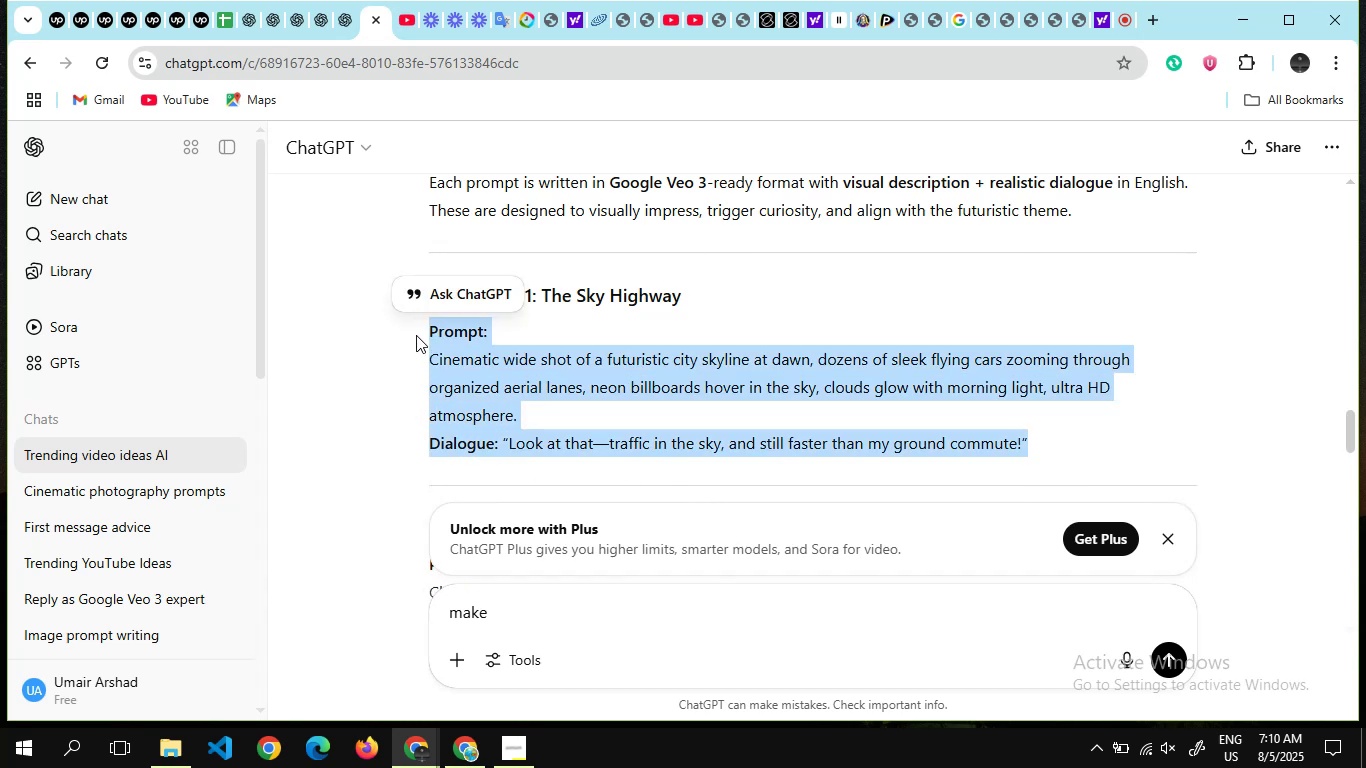 
hold_key(key=C, duration=0.37)
 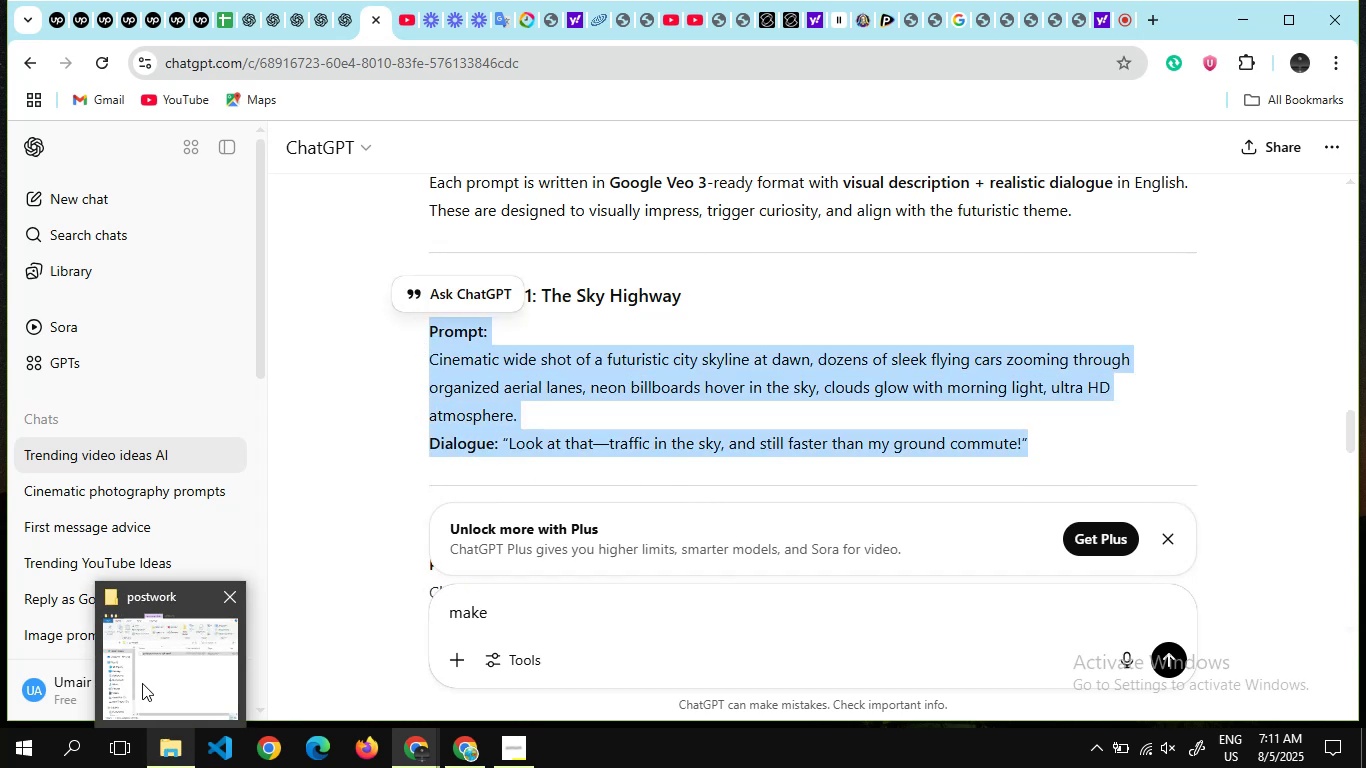 
left_click([142, 681])
 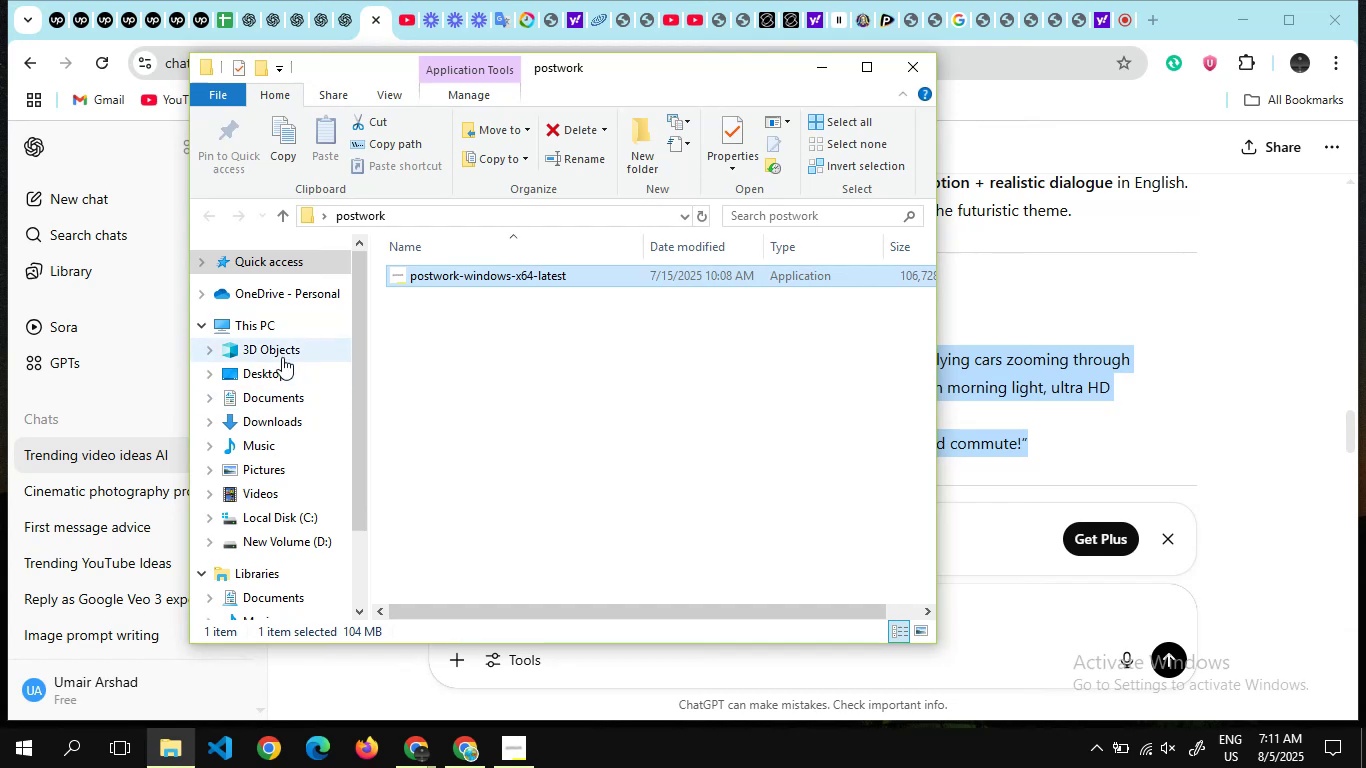 
double_click([280, 374])
 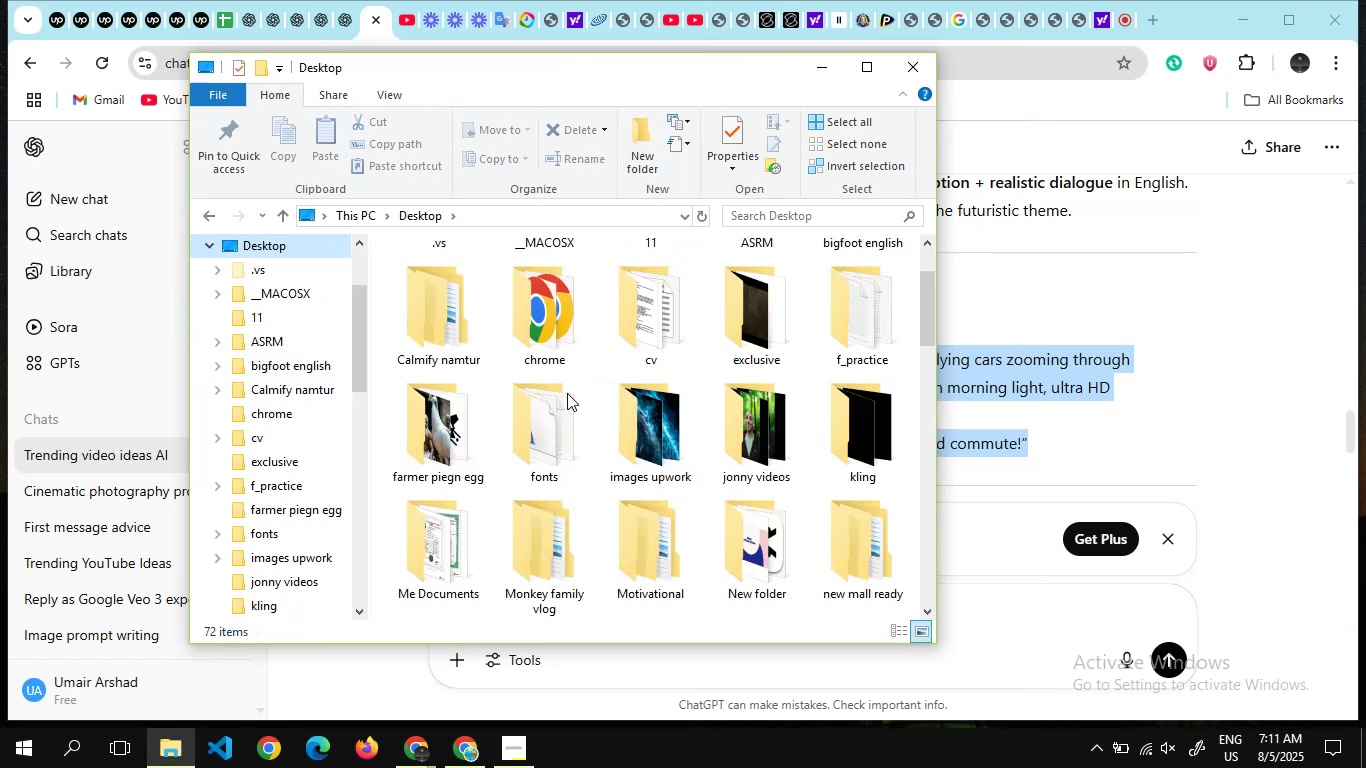 
double_click([547, 374])
 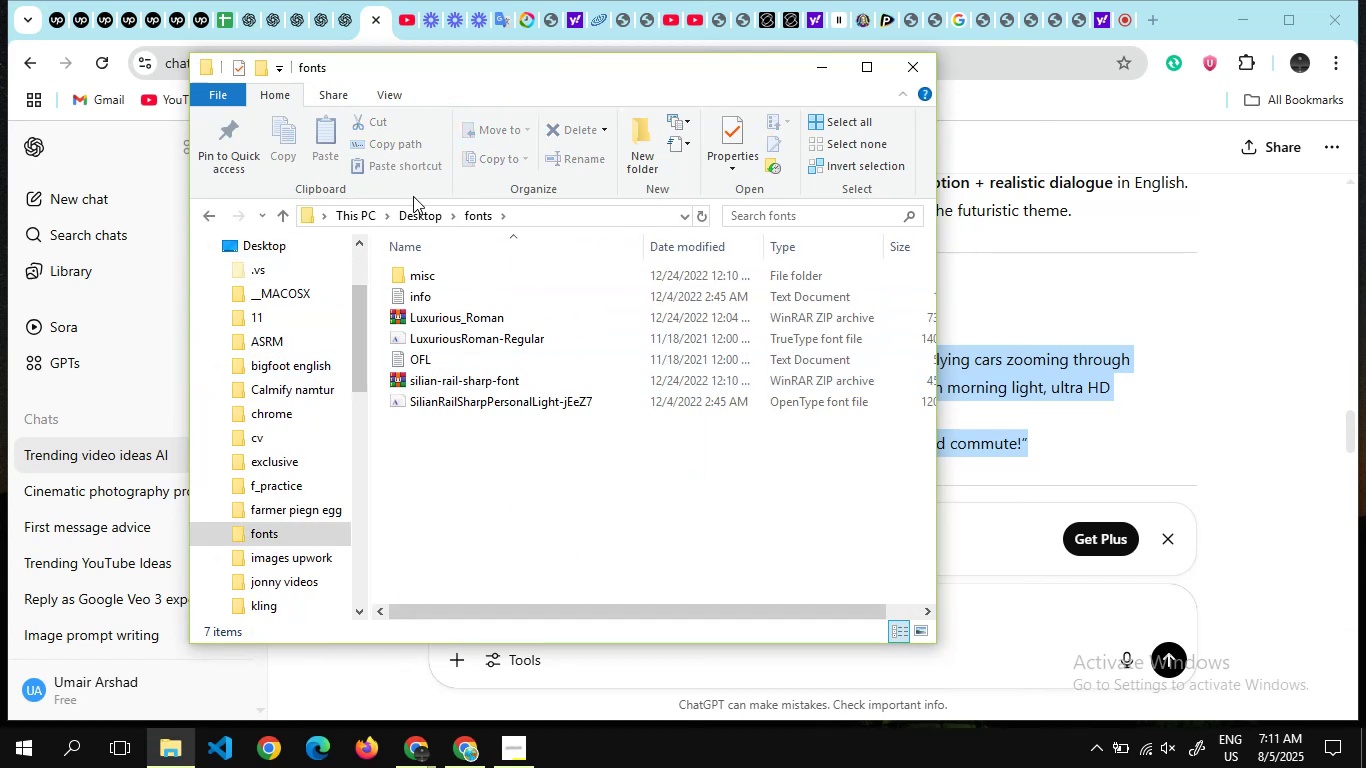 
left_click([417, 215])
 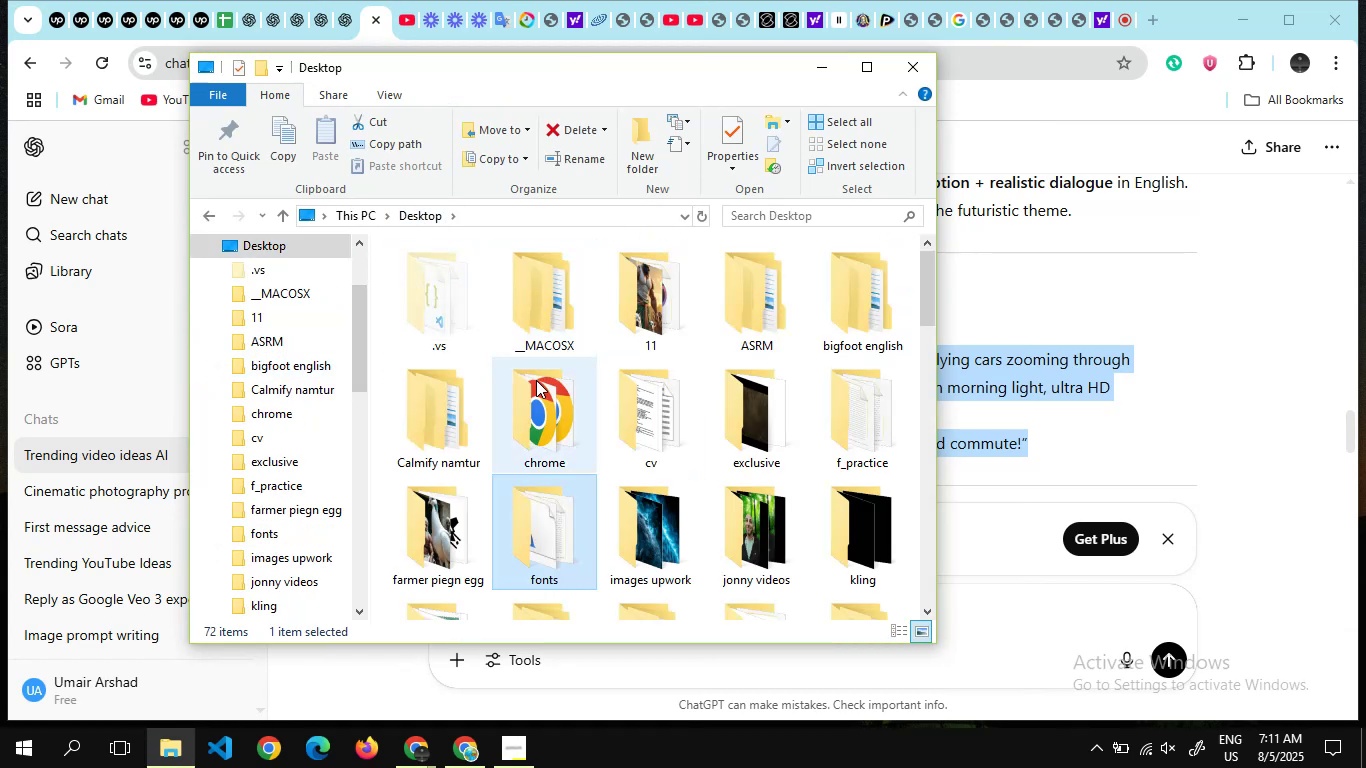 
double_click([536, 380])
 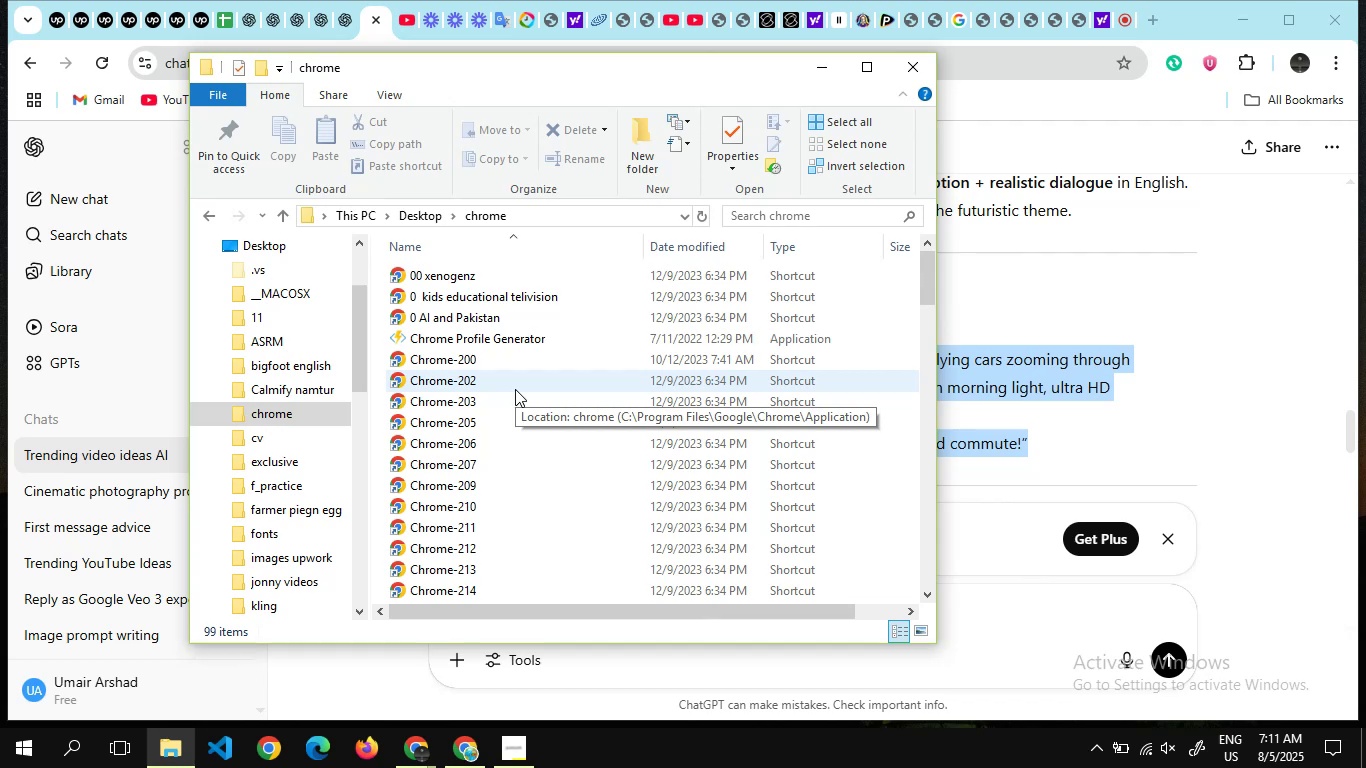 
wait(19.3)
 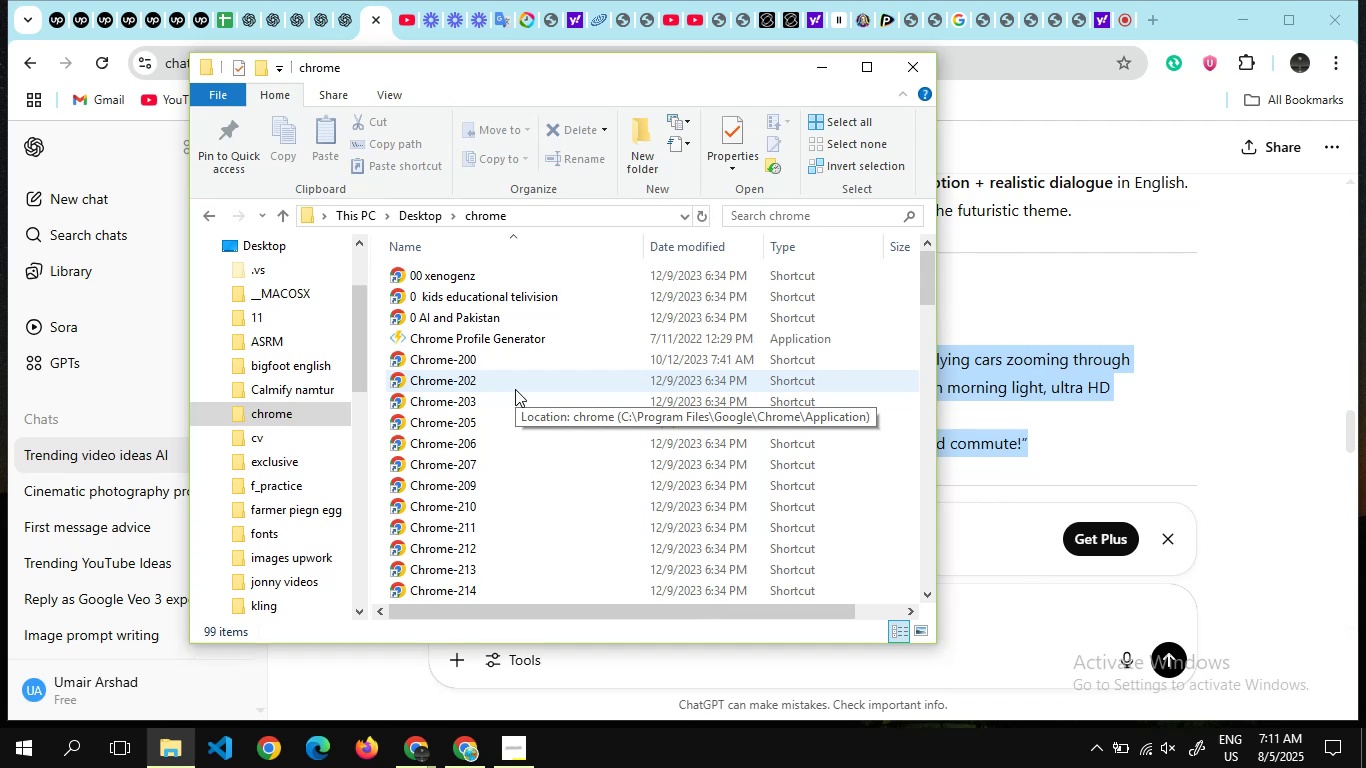 
double_click([435, 365])
 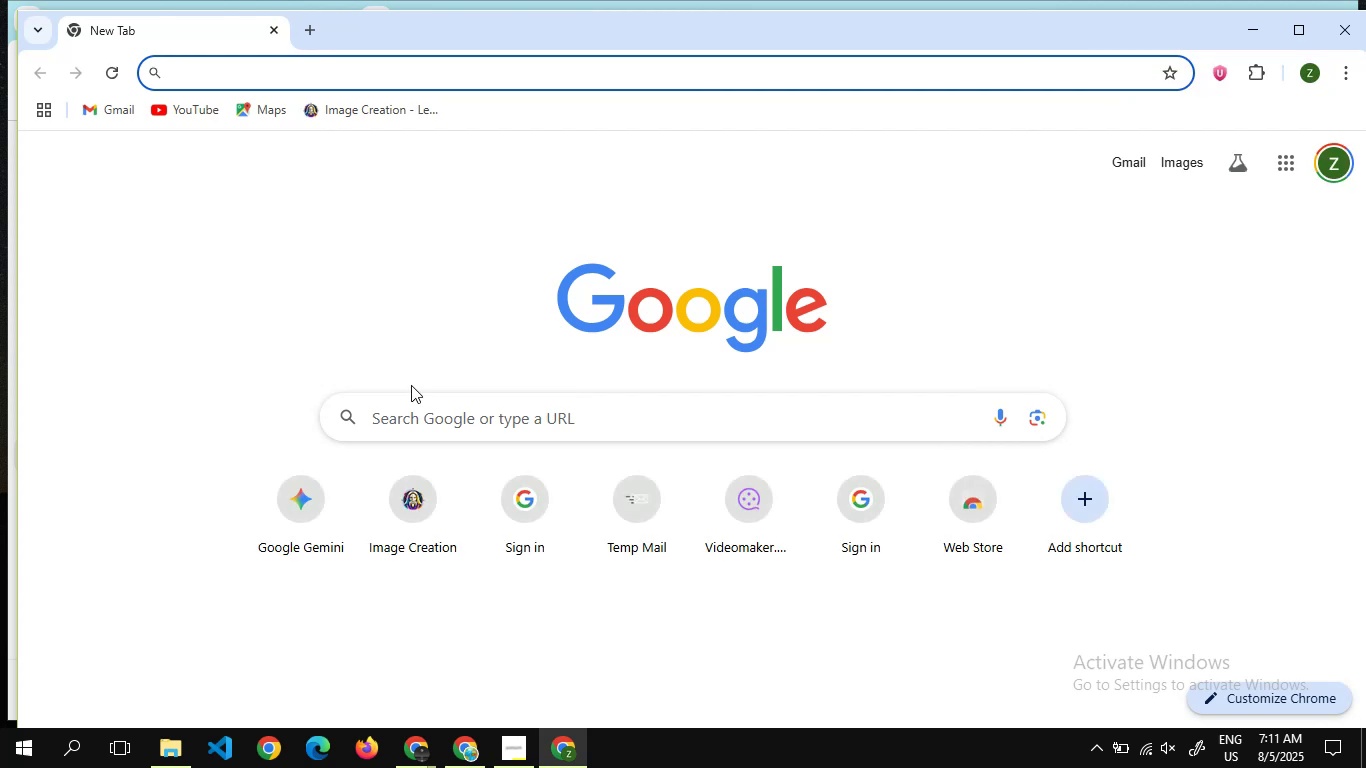 
wait(7.0)
 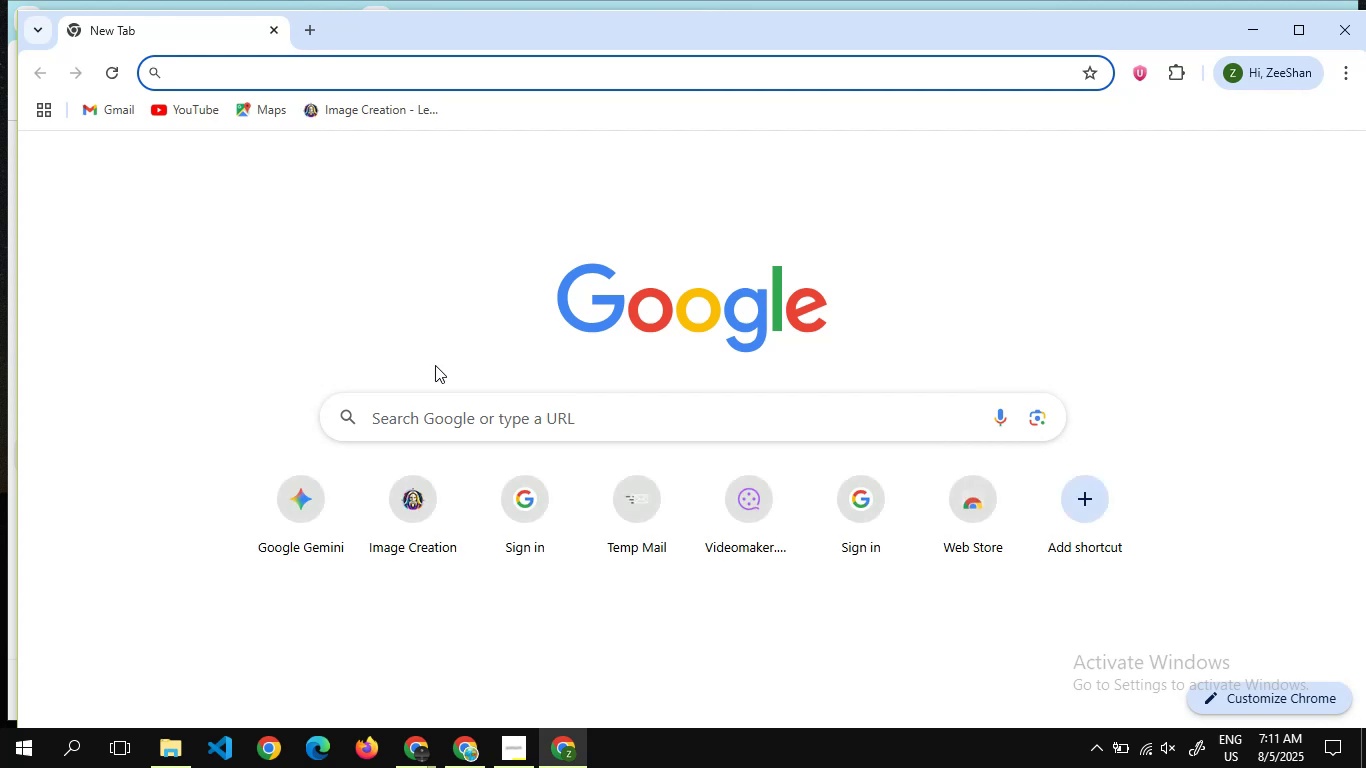 
left_click([320, 509])
 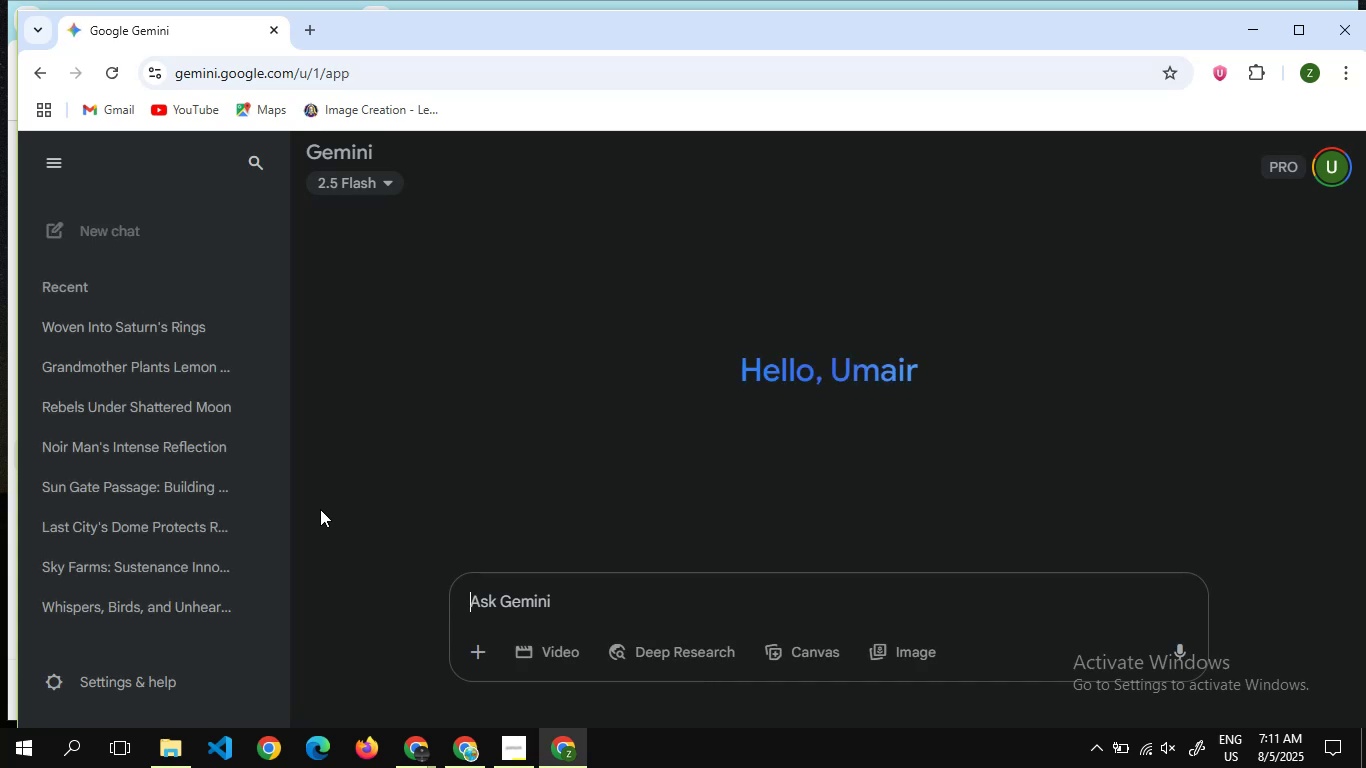 
wait(18.02)
 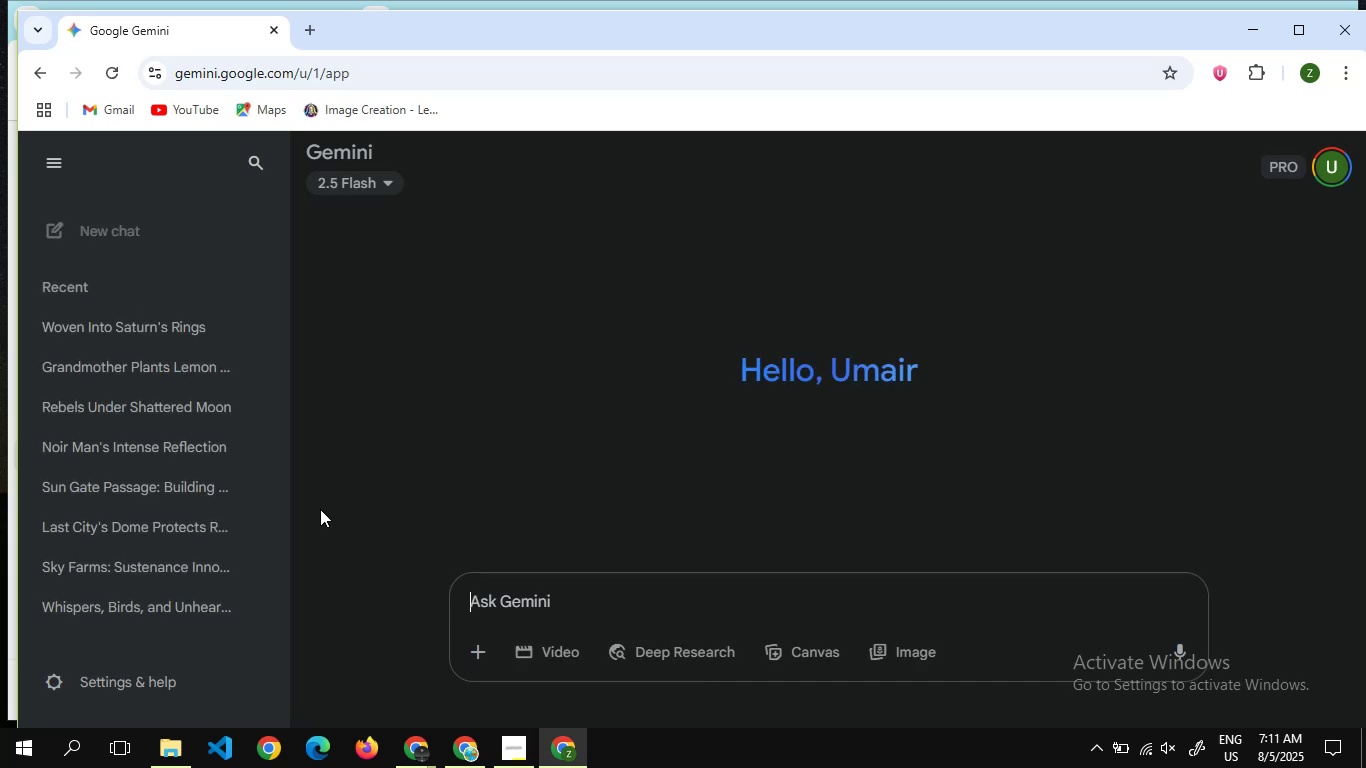 
left_click([538, 661])
 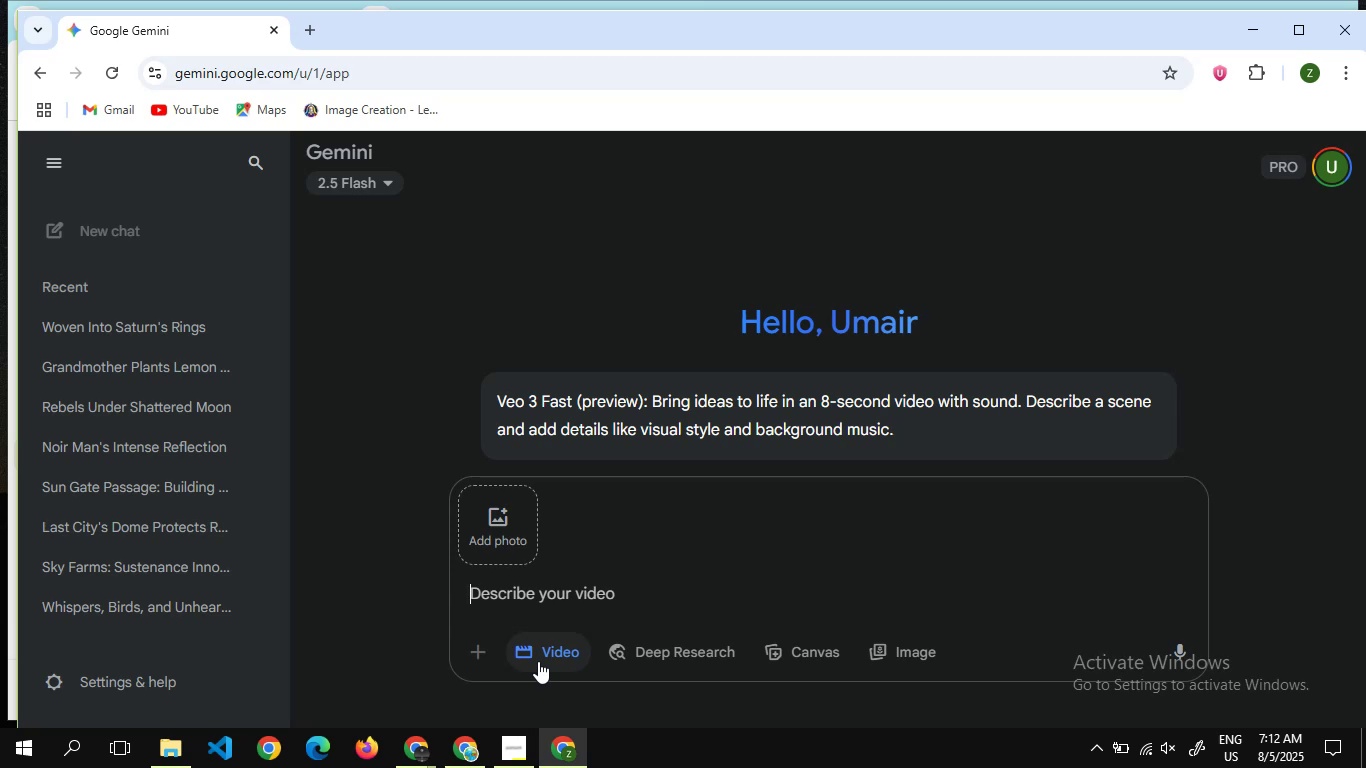 
wait(35.06)
 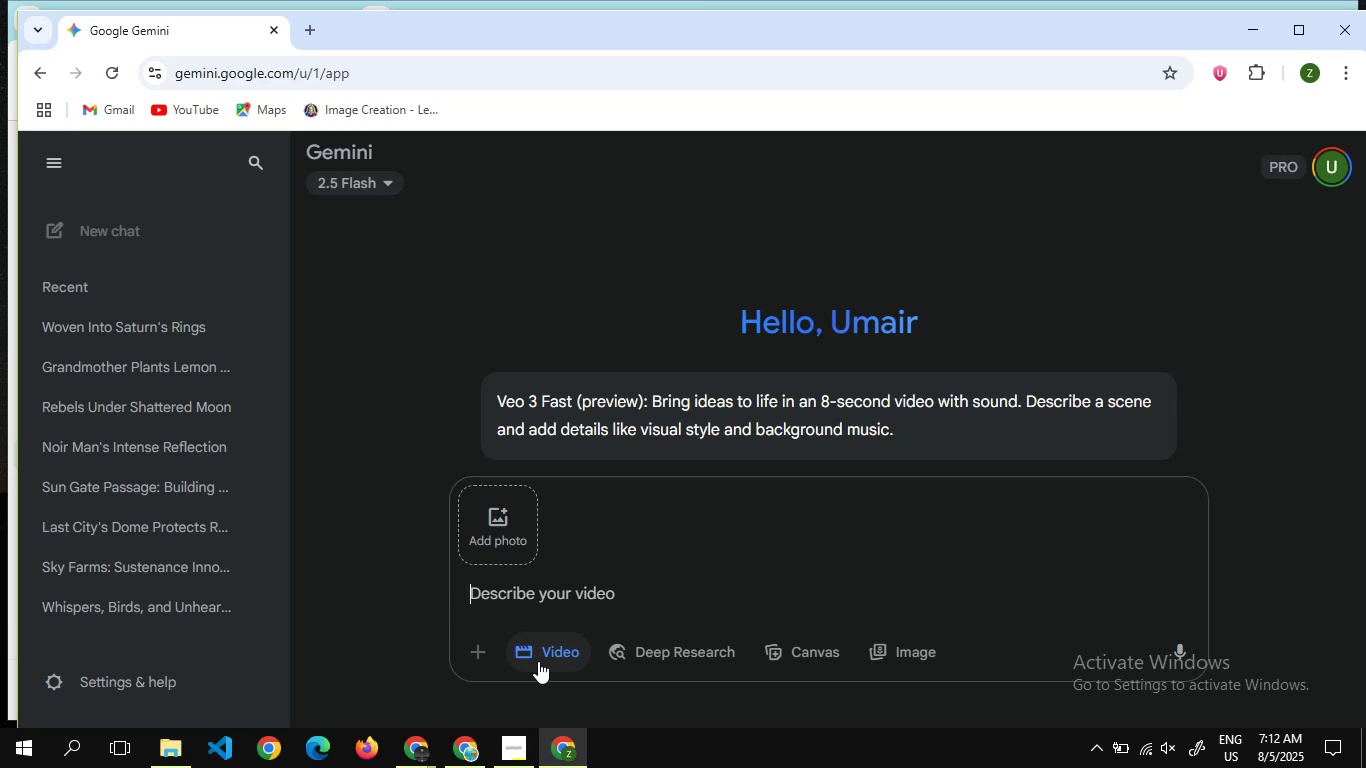 
scroll: coordinate [622, 421], scroll_direction: down, amount: 2.0
 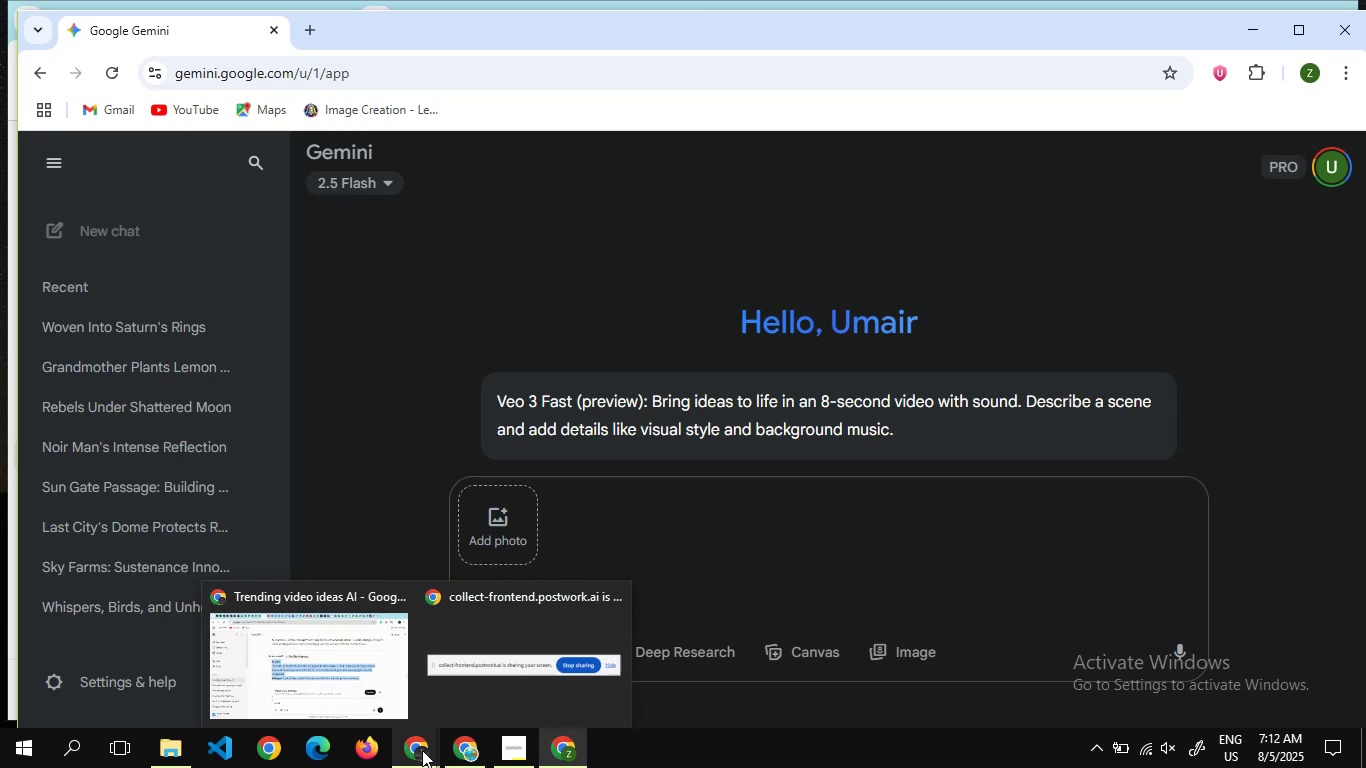 
left_click([330, 675])
 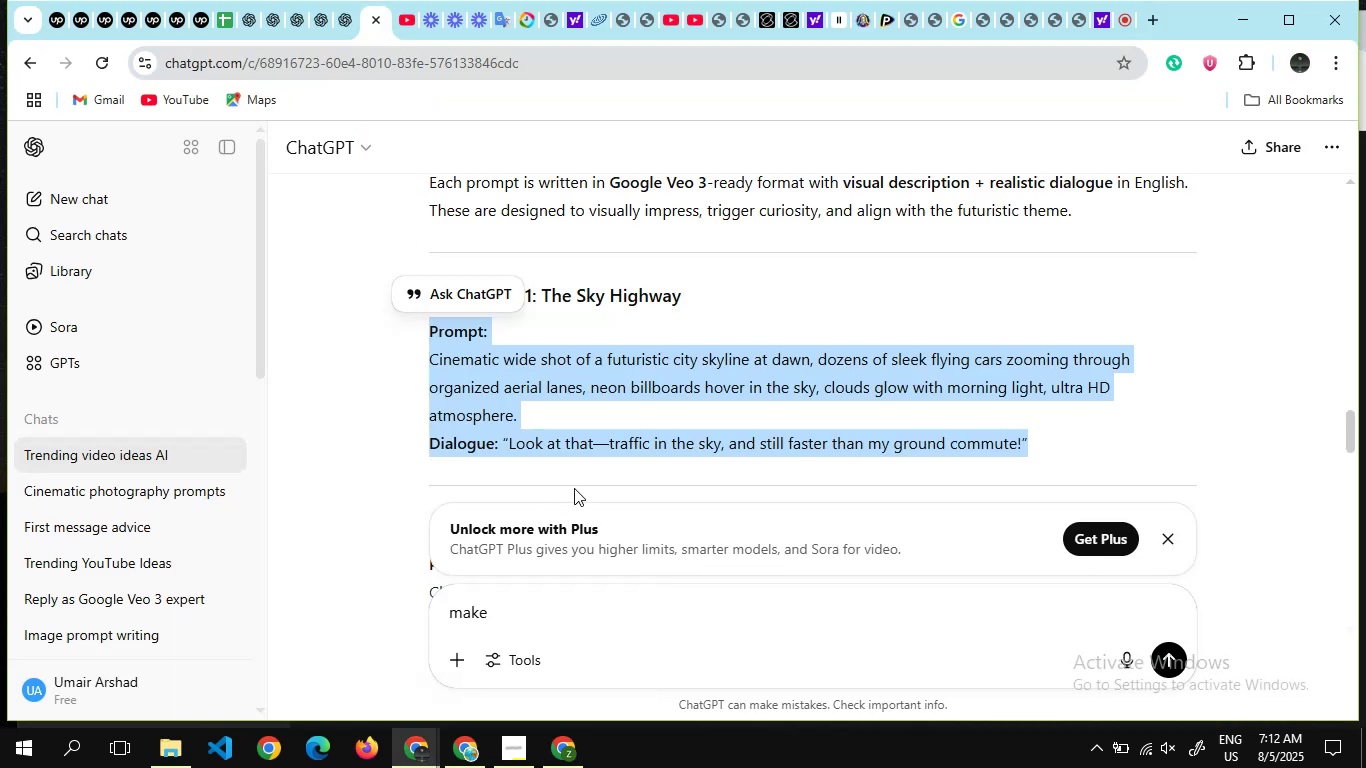 
key(Control+C)
 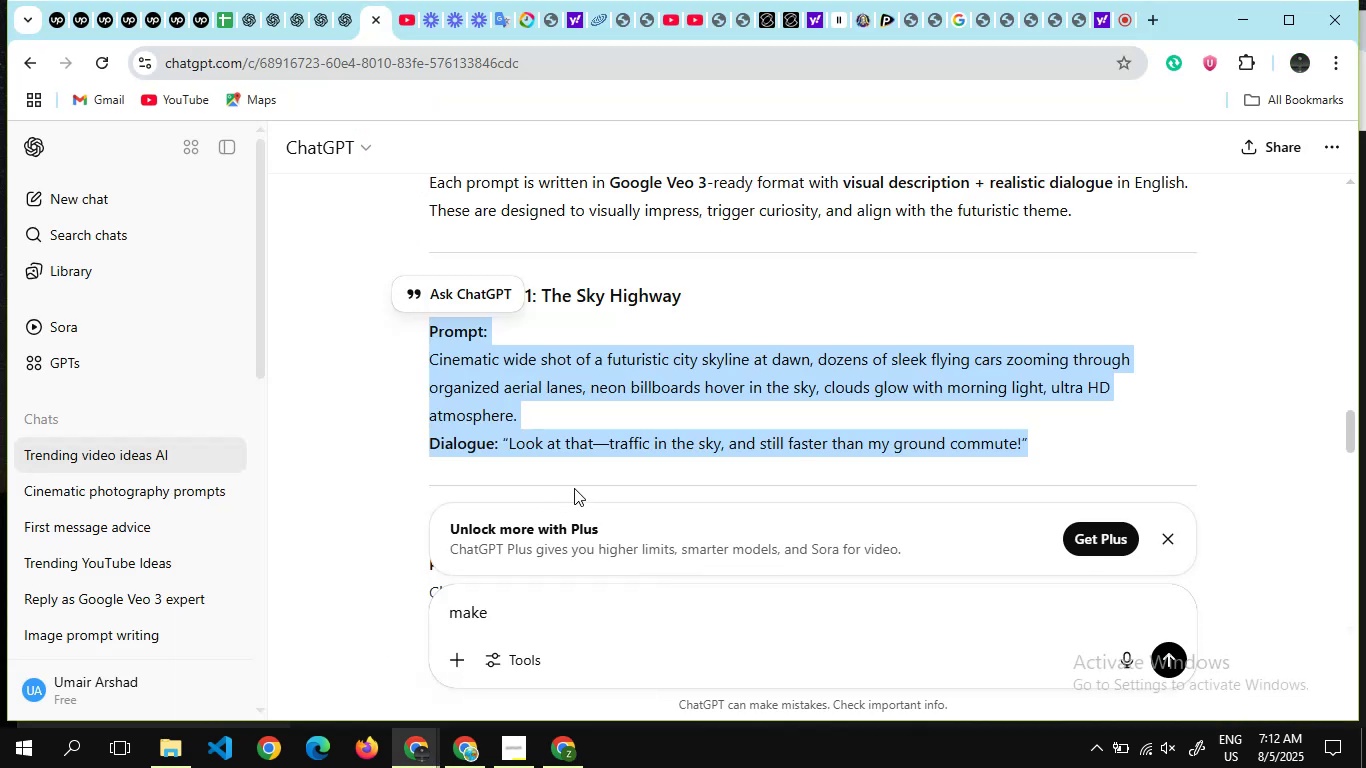 
key(Alt+Tab)
 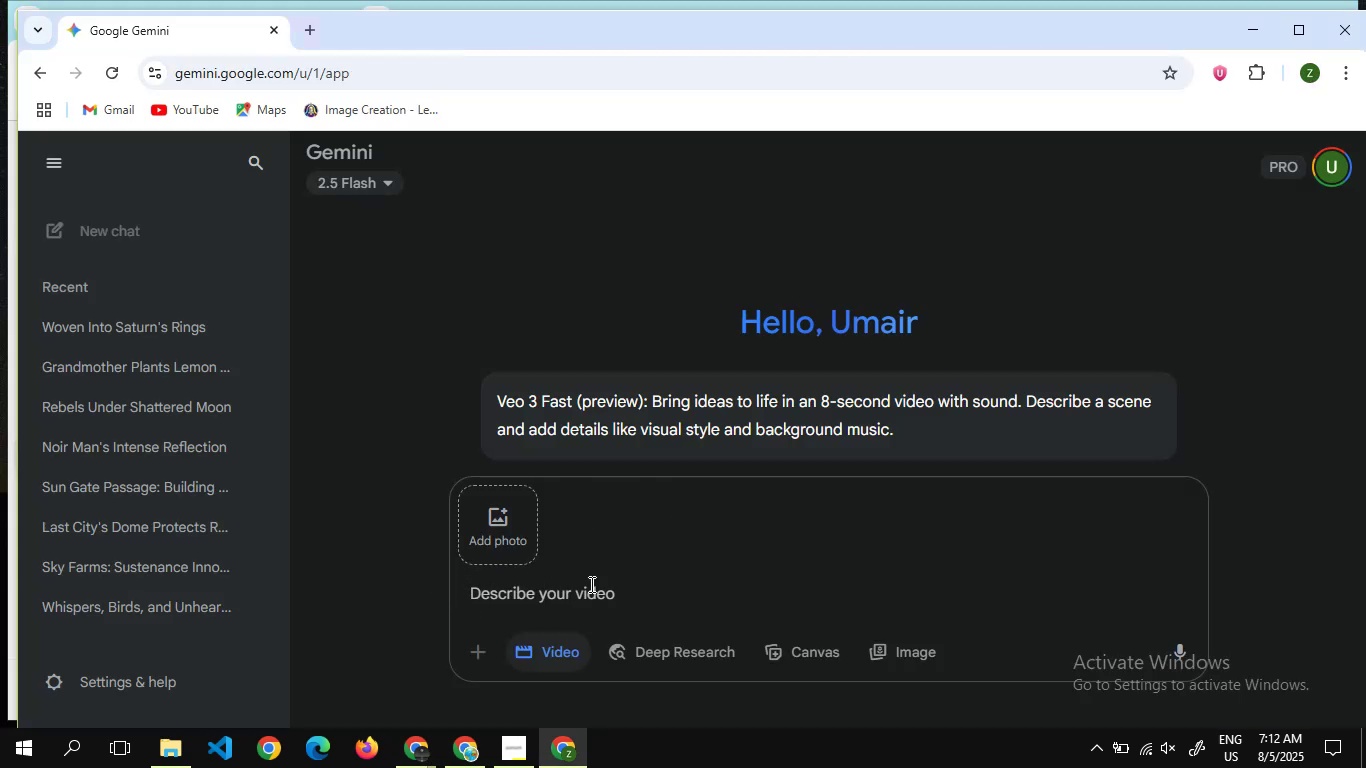 
left_click([587, 591])
 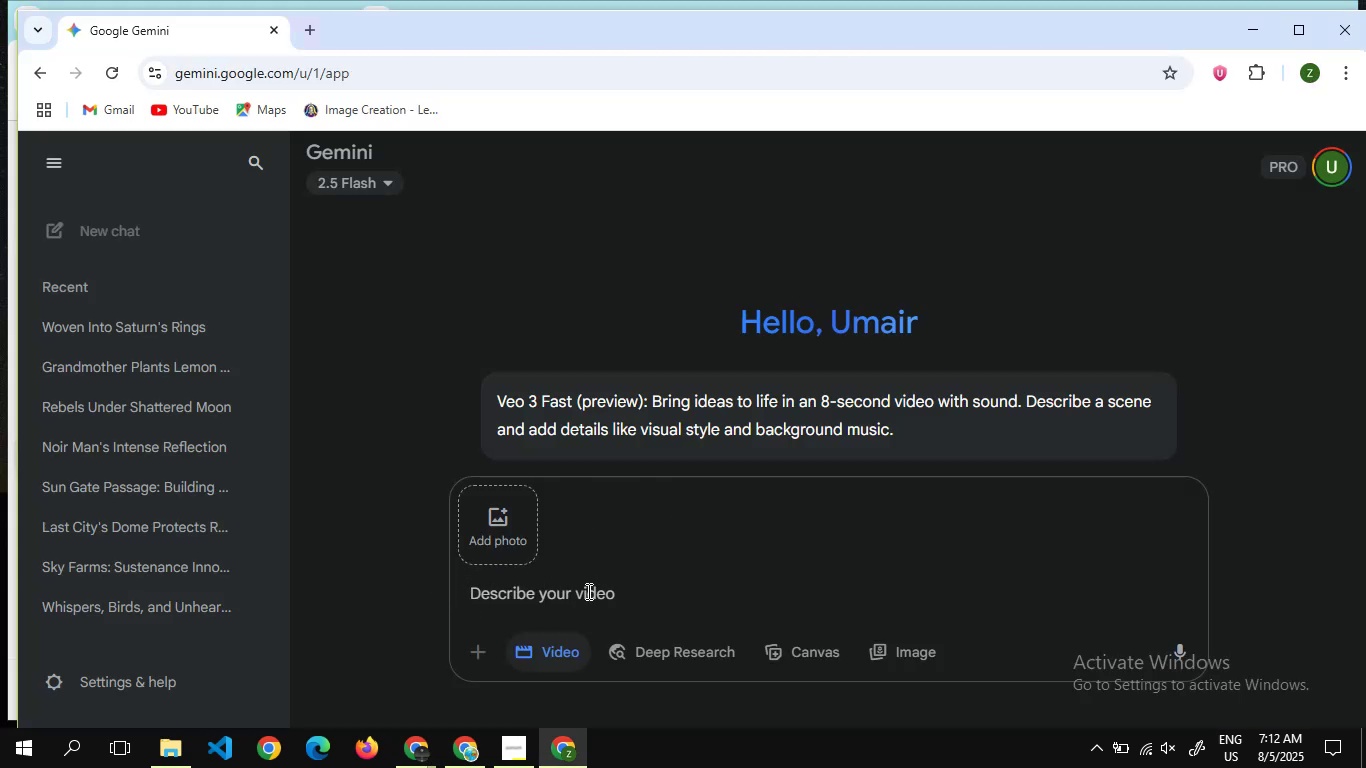 
key(Control+V)
 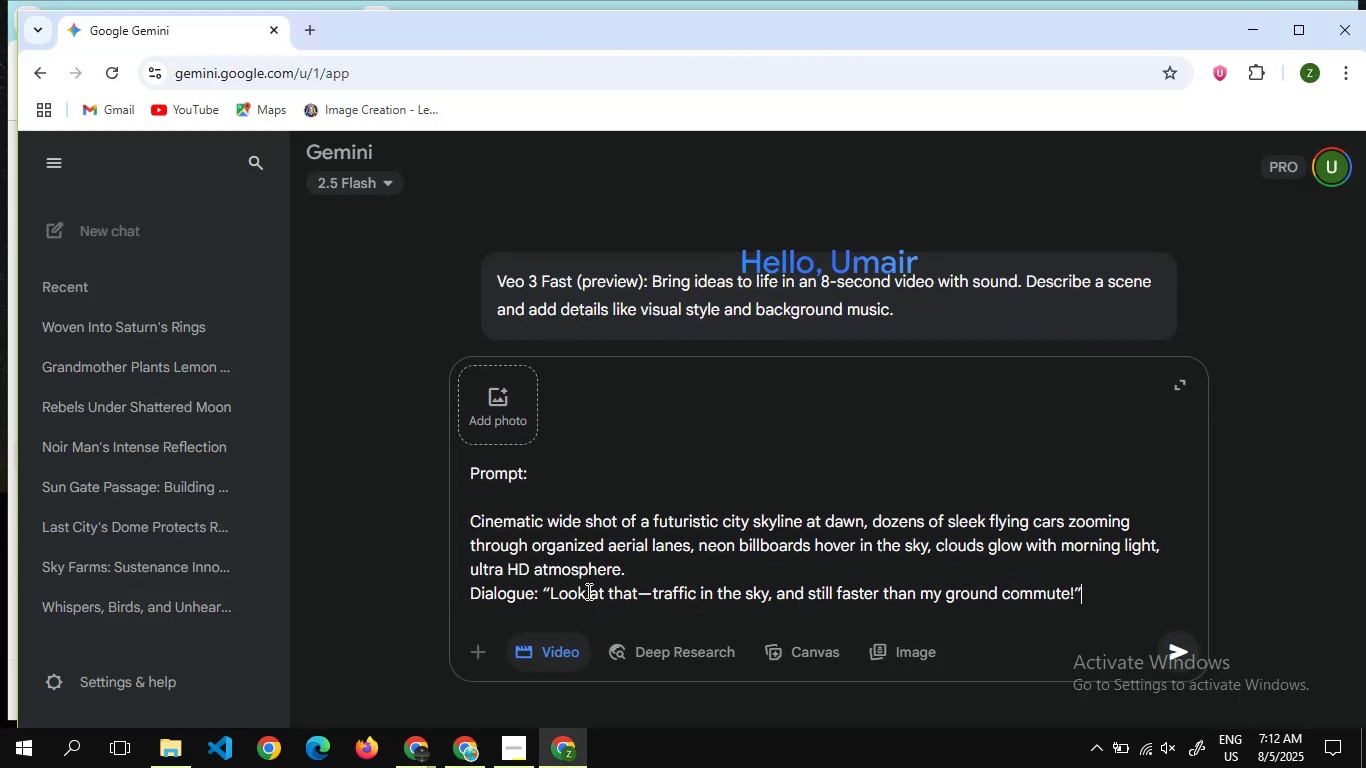 
key(Enter)
 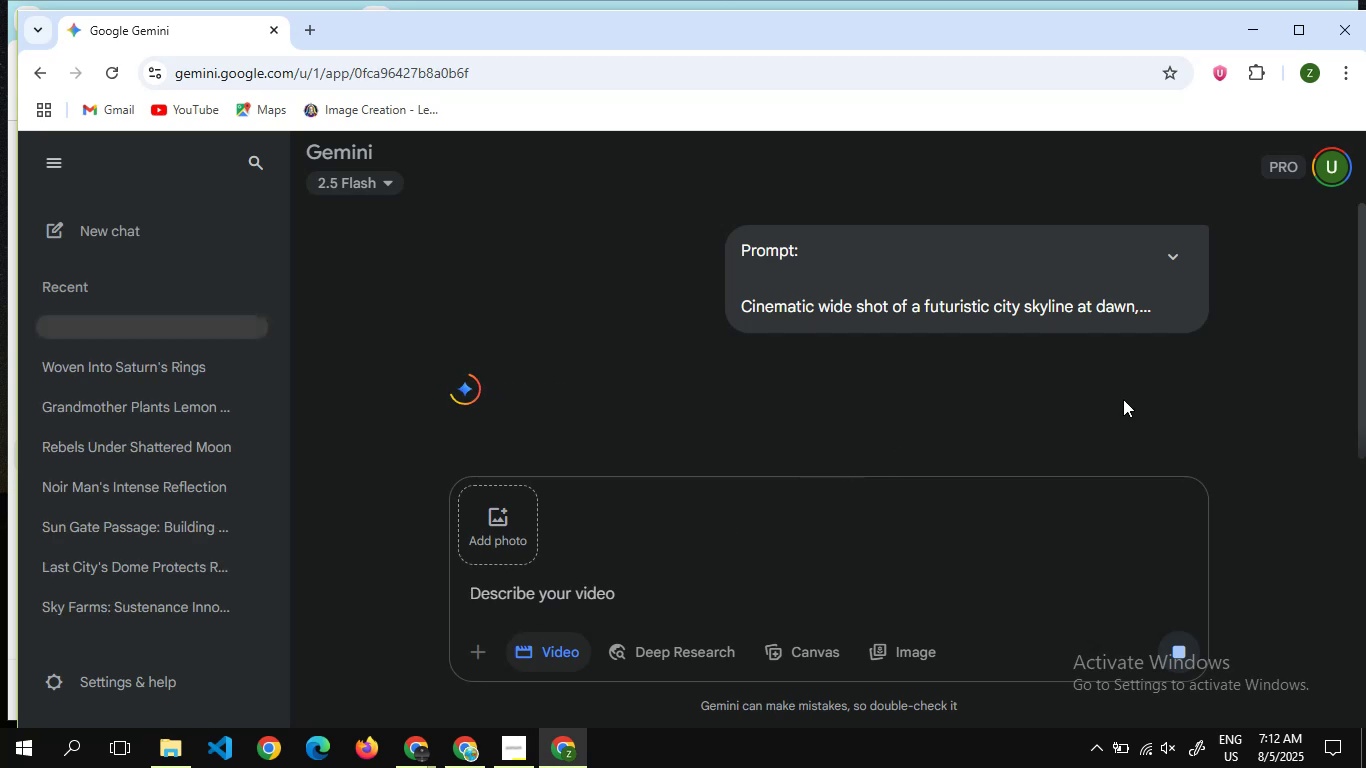 
left_click([1178, 262])
 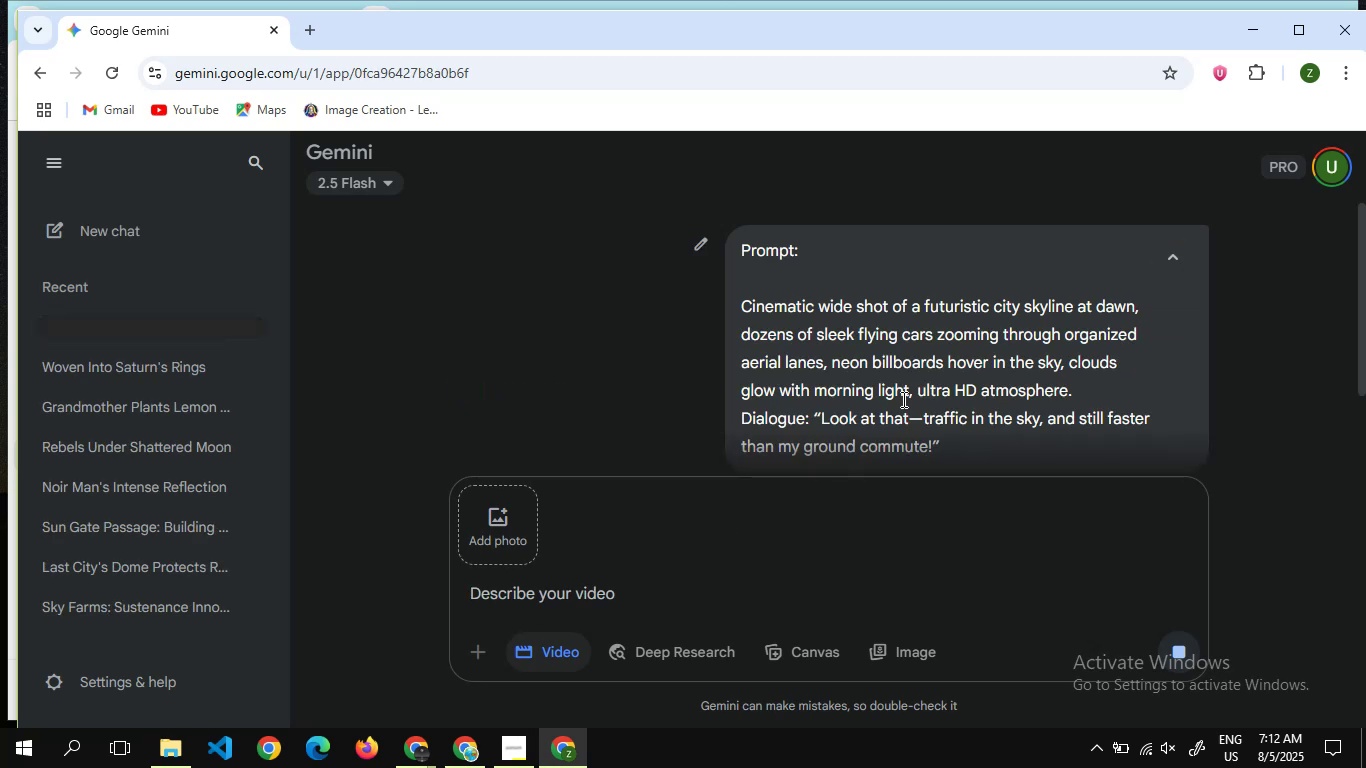 
scroll: coordinate [902, 399], scroll_direction: down, amount: 3.0
 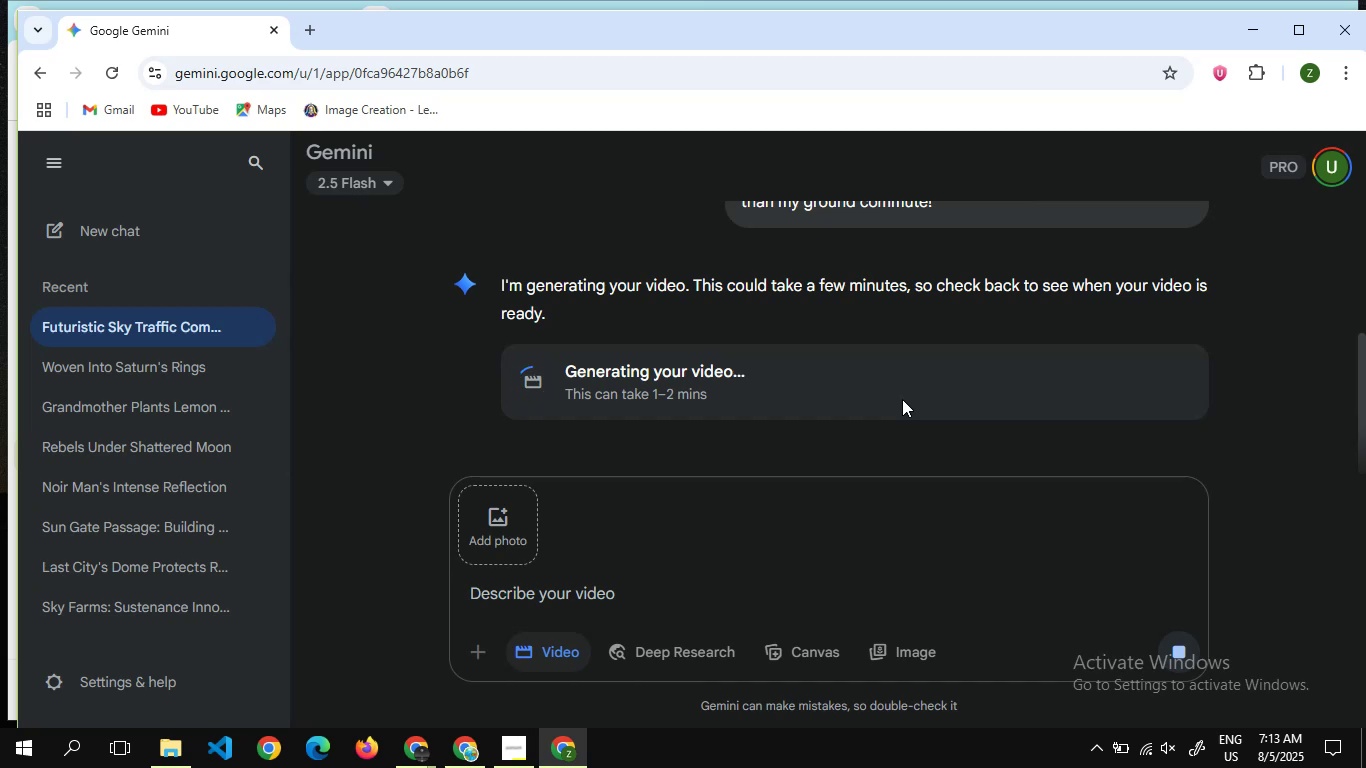 
wait(33.9)
 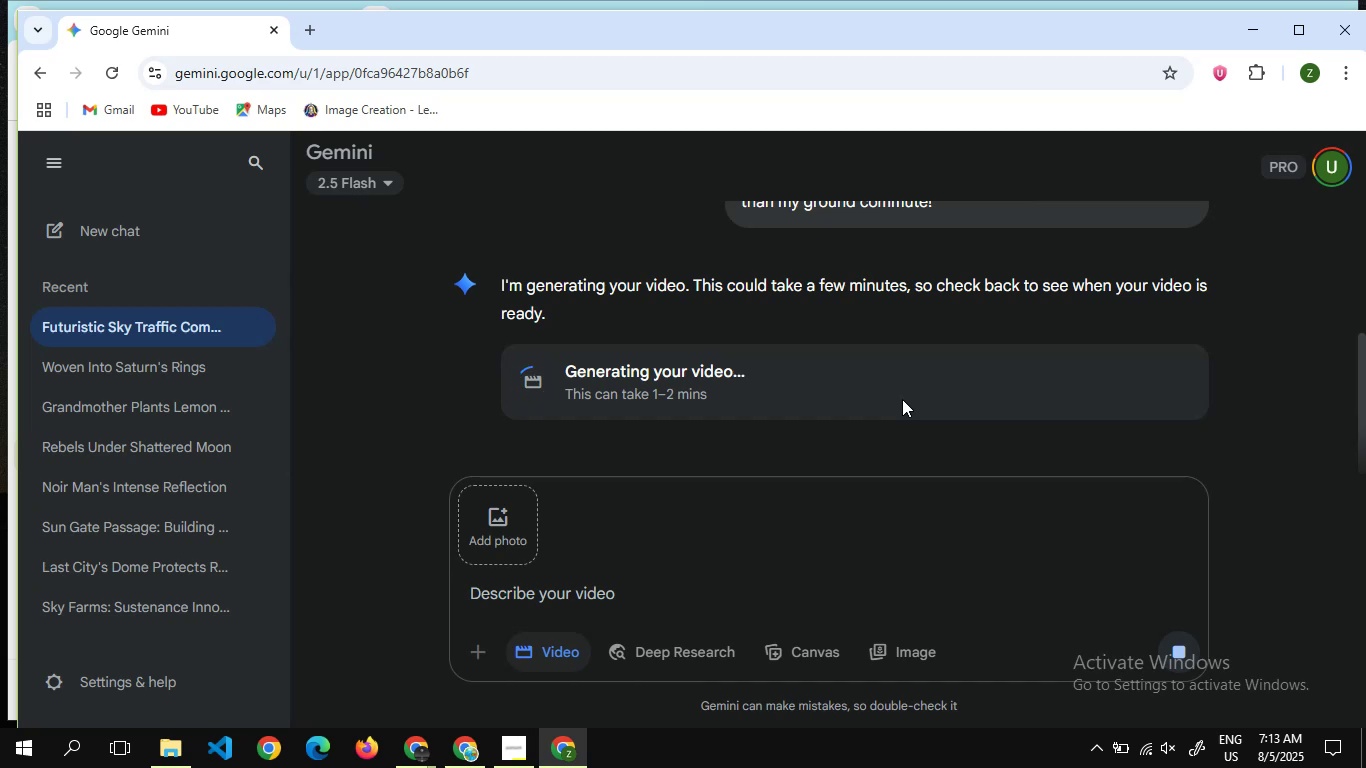 
scroll: coordinate [870, 419], scroll_direction: up, amount: 5.0
 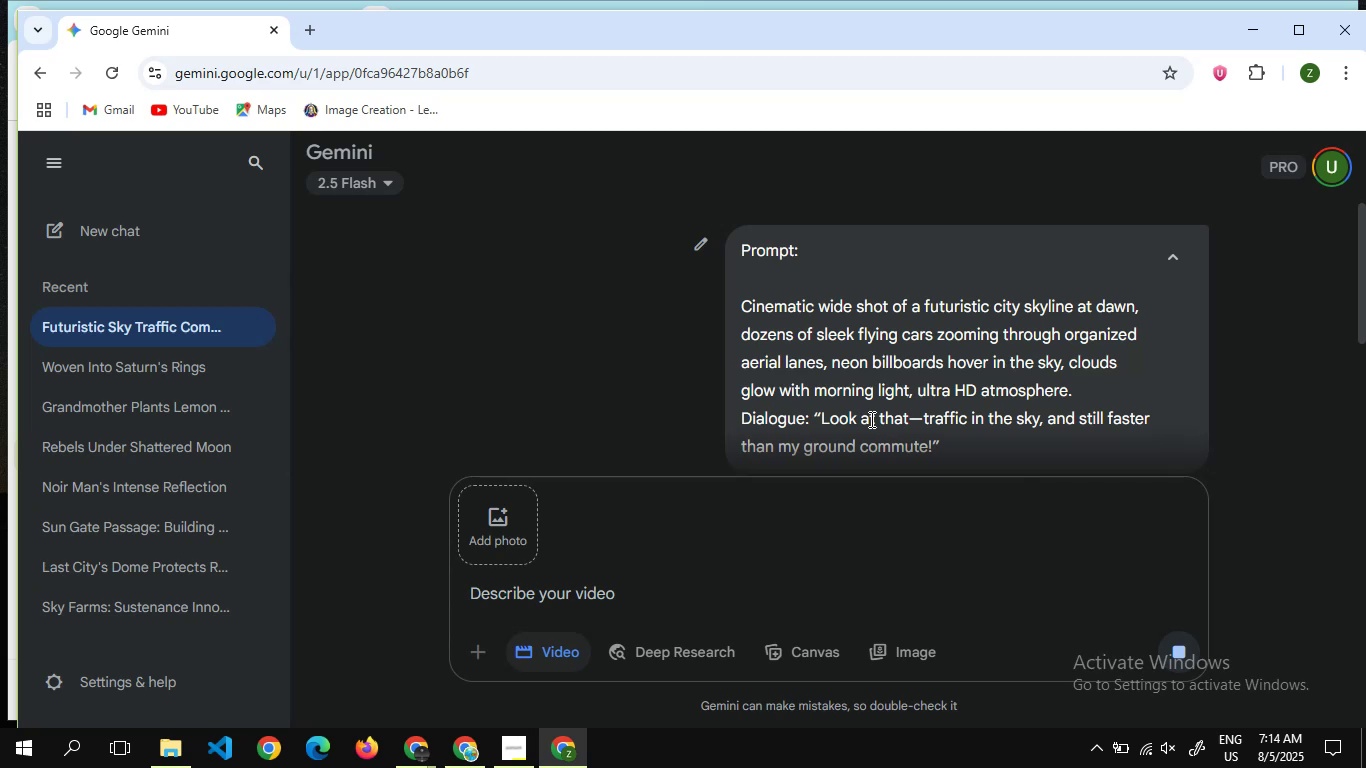 
wait(36.6)
 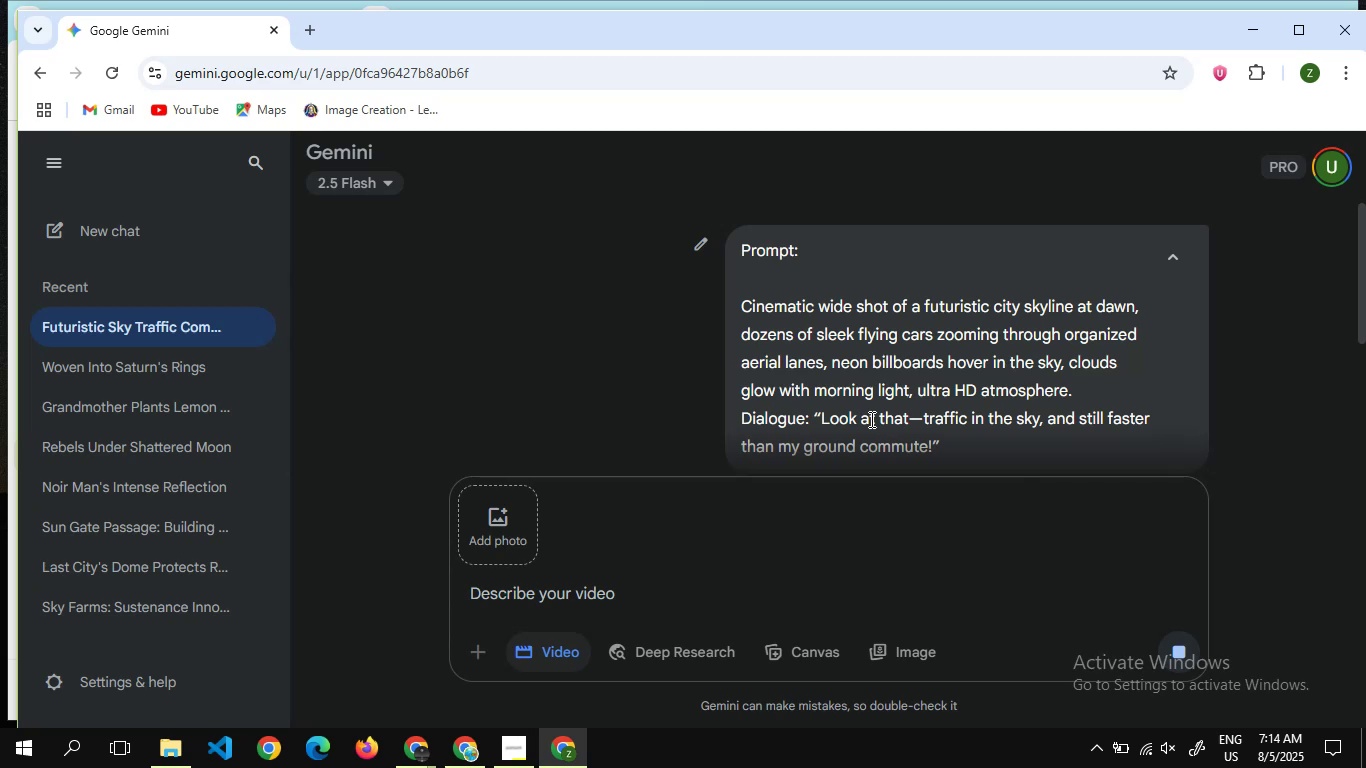 
scroll: coordinate [853, 329], scroll_direction: down, amount: 7.0
 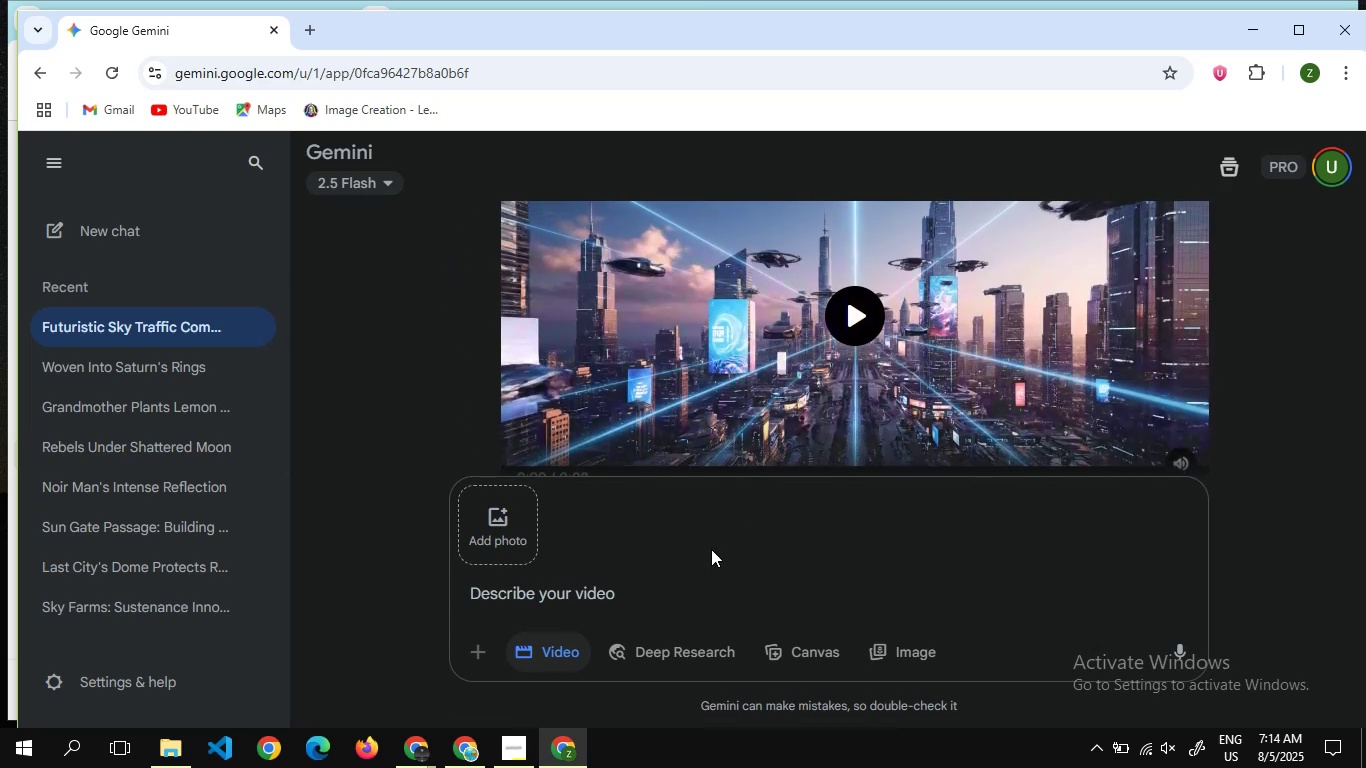 
mouse_move([427, 750])
 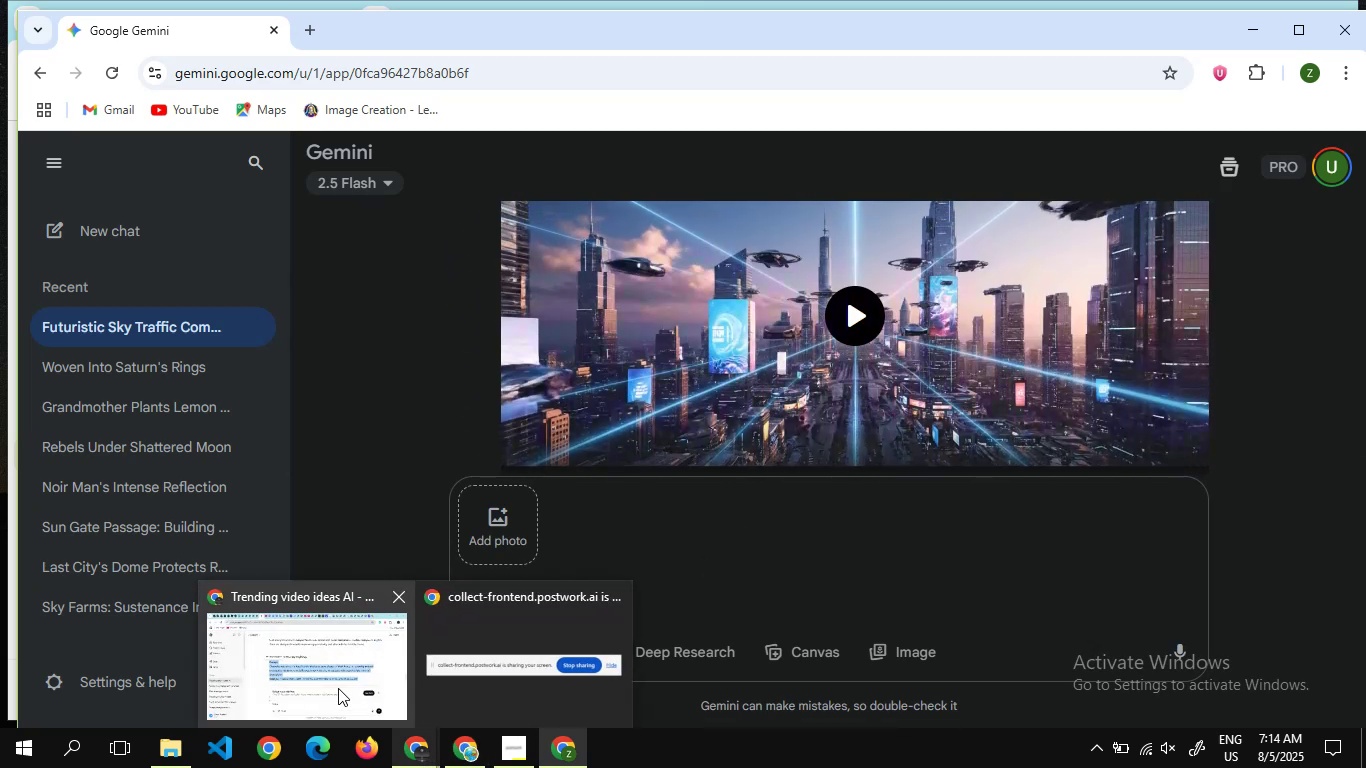 
left_click([338, 688])
 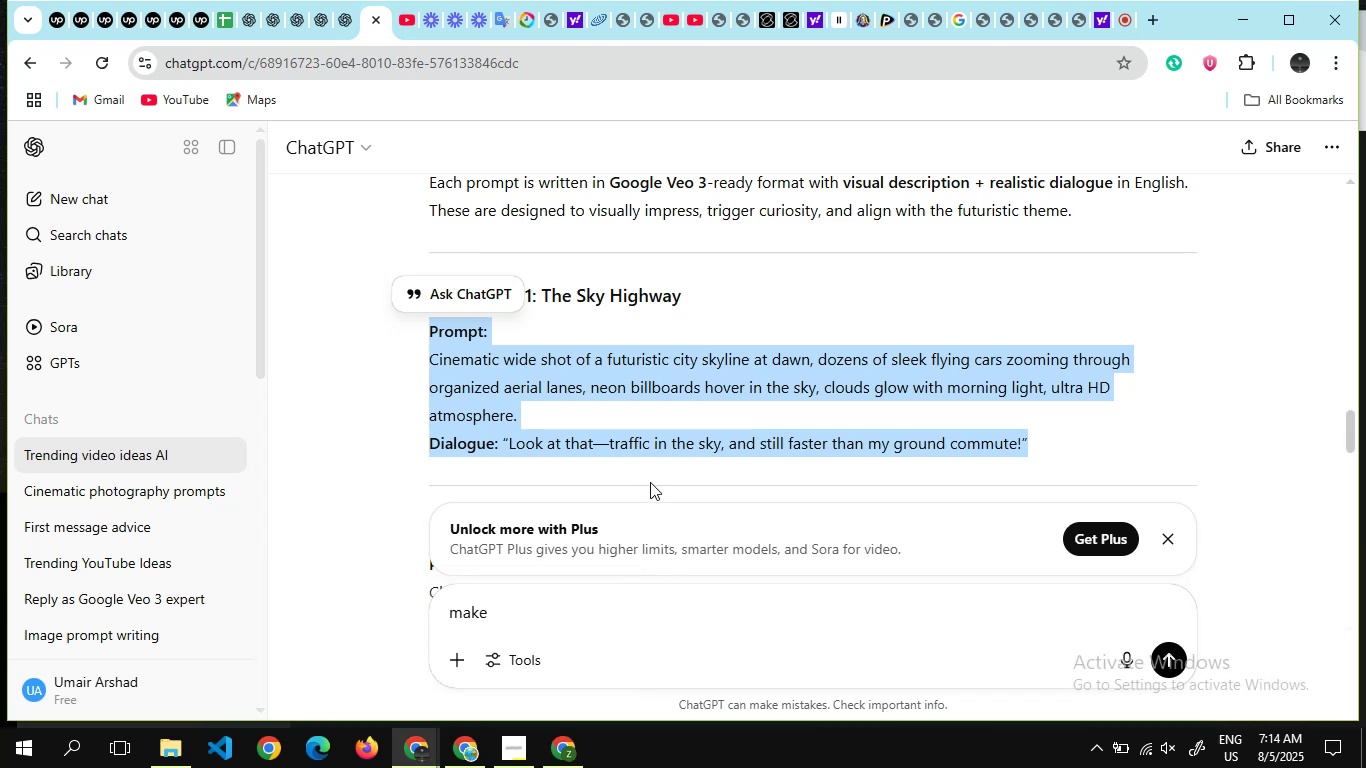 
scroll: coordinate [650, 482], scroll_direction: down, amount: 1.0
 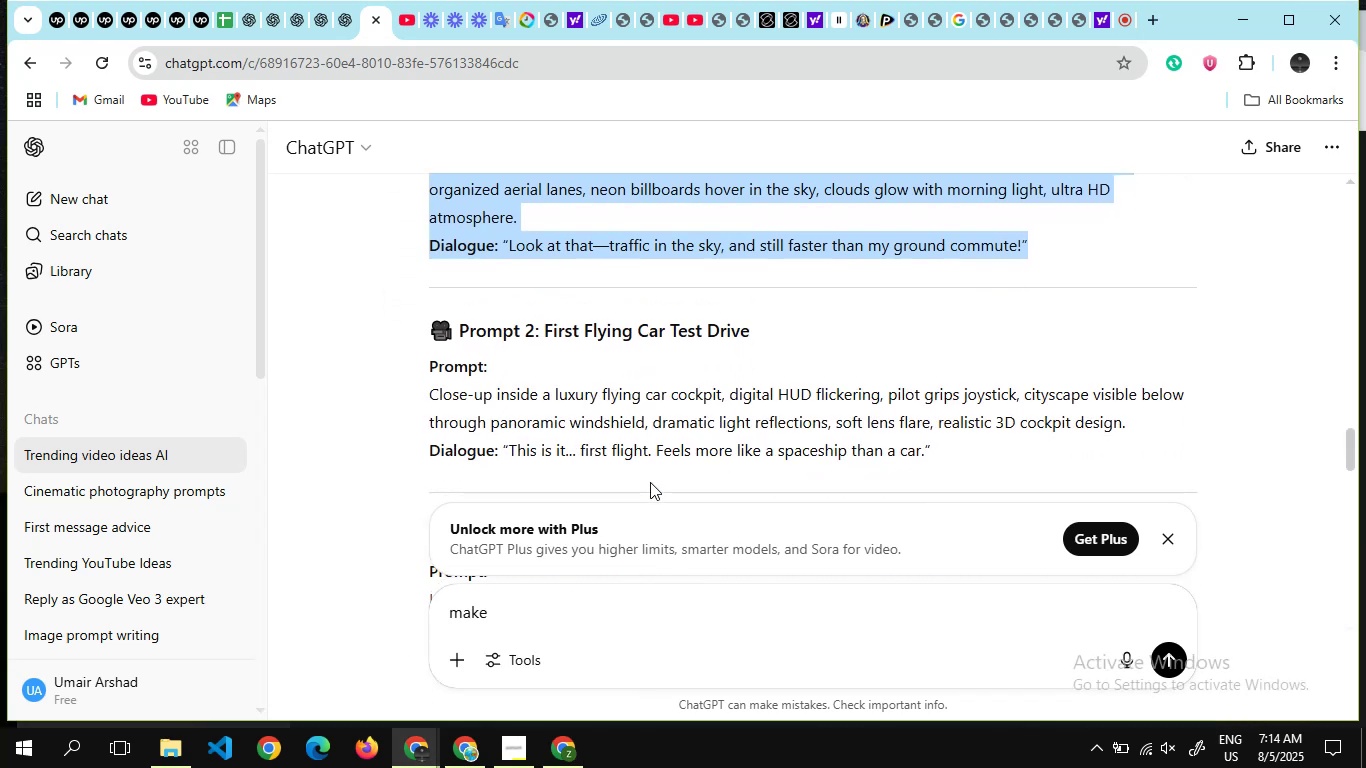 
scroll: coordinate [650, 482], scroll_direction: none, amount: 0.0
 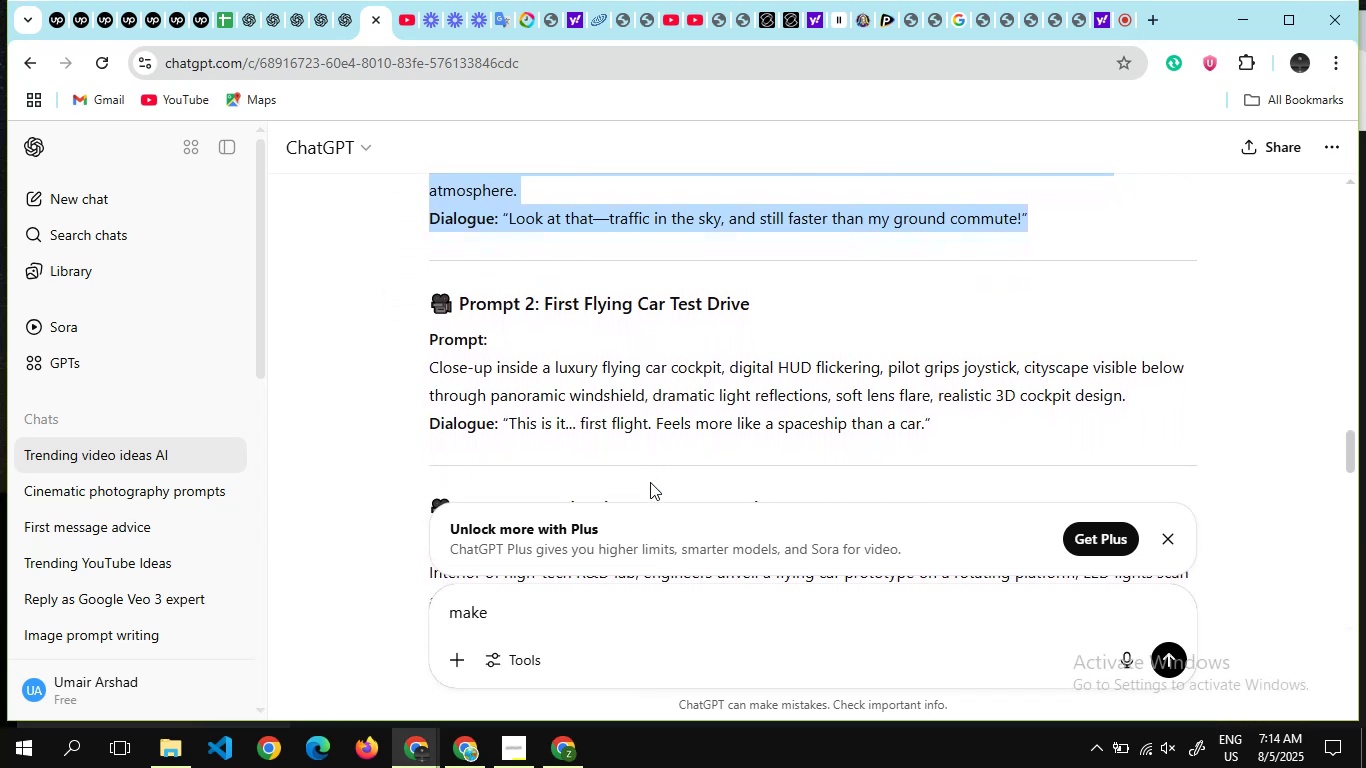 
scroll: coordinate [650, 482], scroll_direction: down, amount: 1.0
 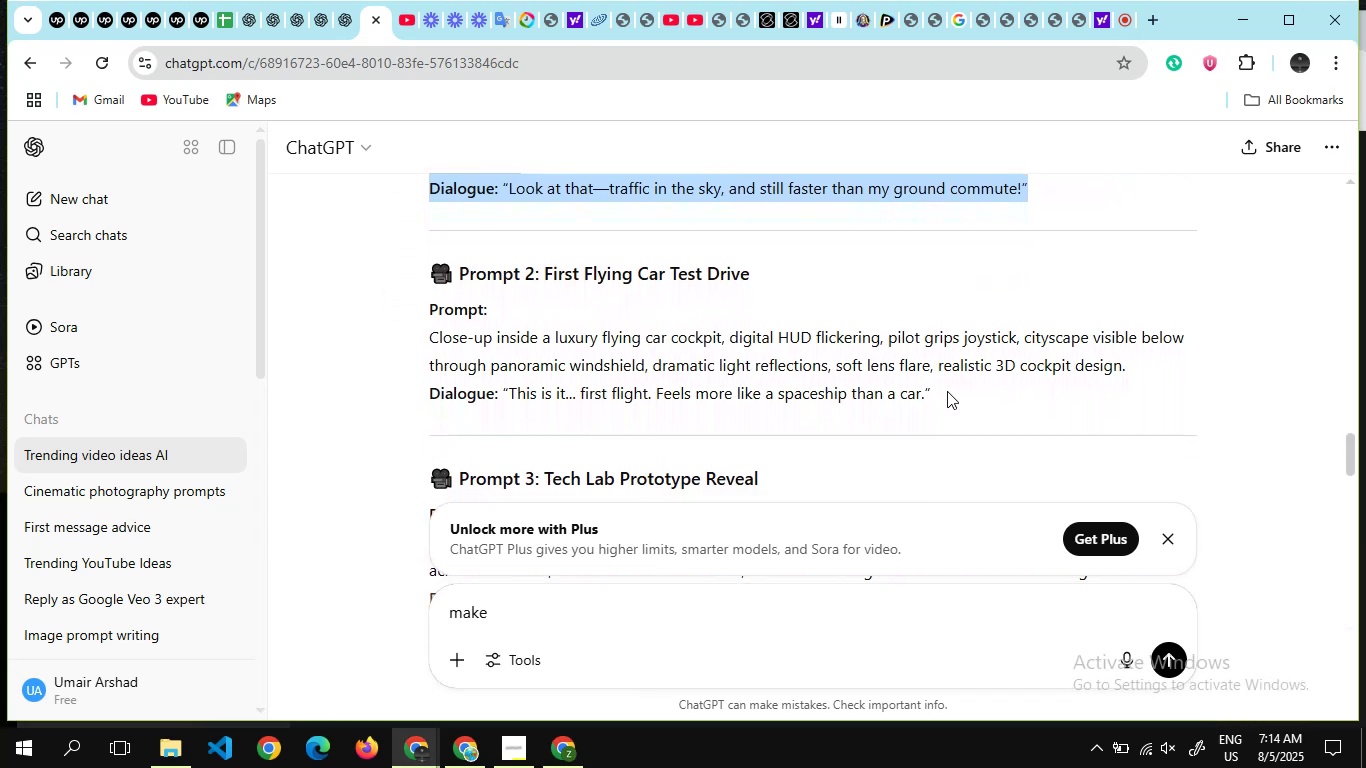 
left_click_drag(start_coordinate=[951, 403], to_coordinate=[417, 267])
 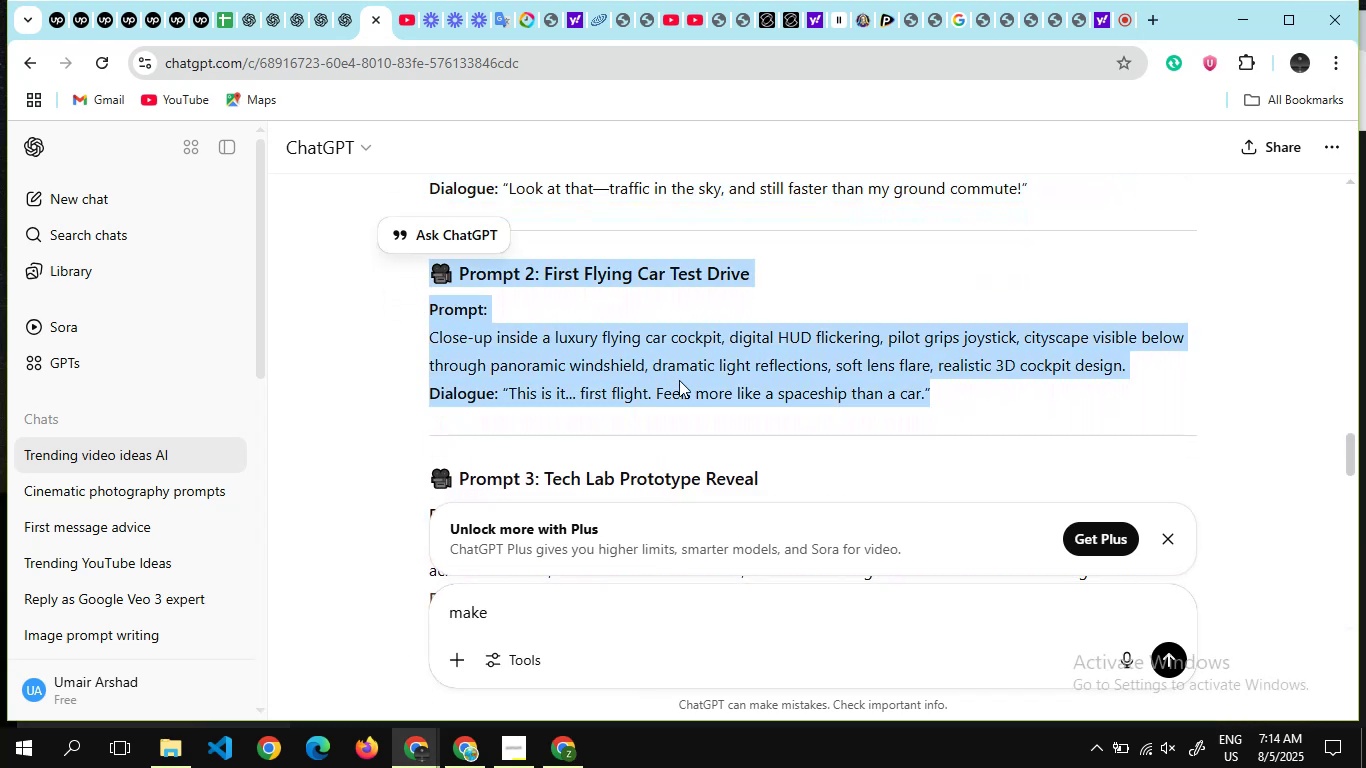 
left_click([679, 380])
 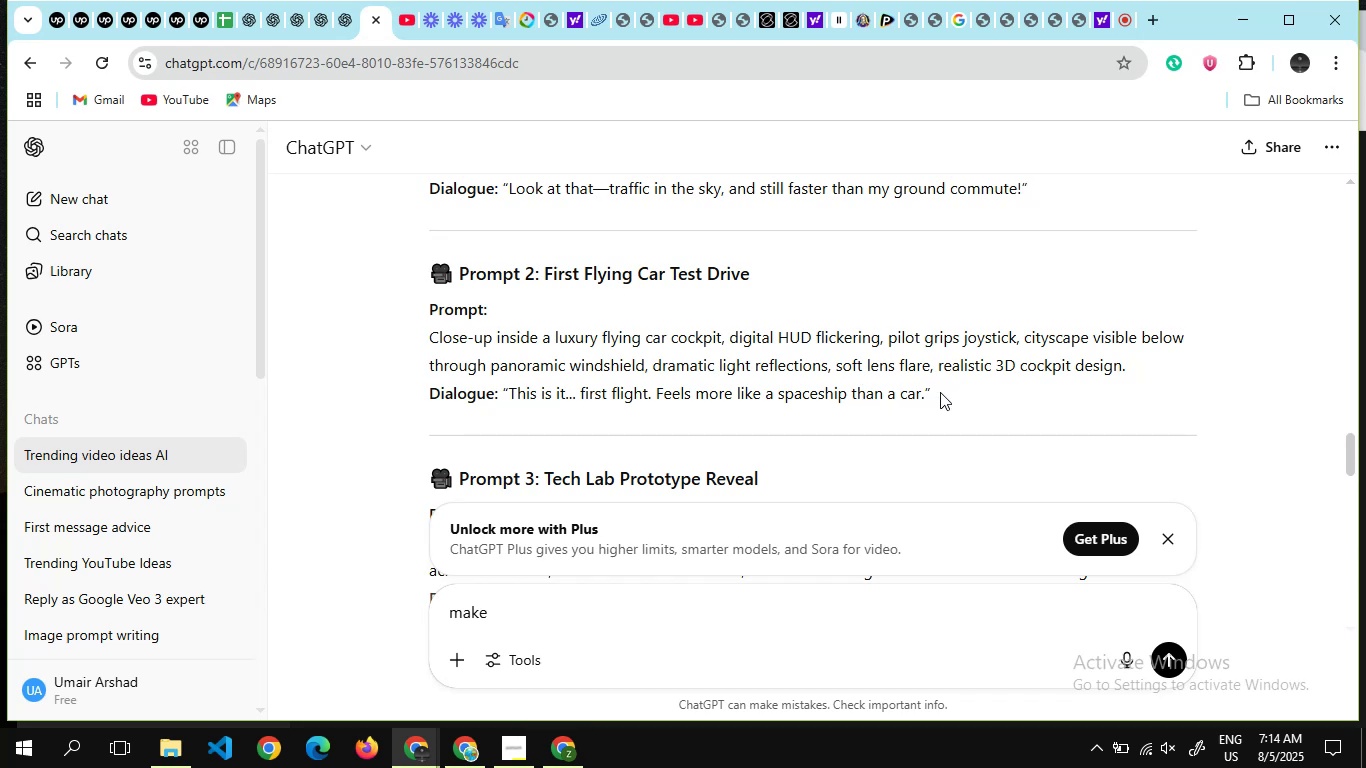 
left_click_drag(start_coordinate=[943, 391], to_coordinate=[391, 313])
 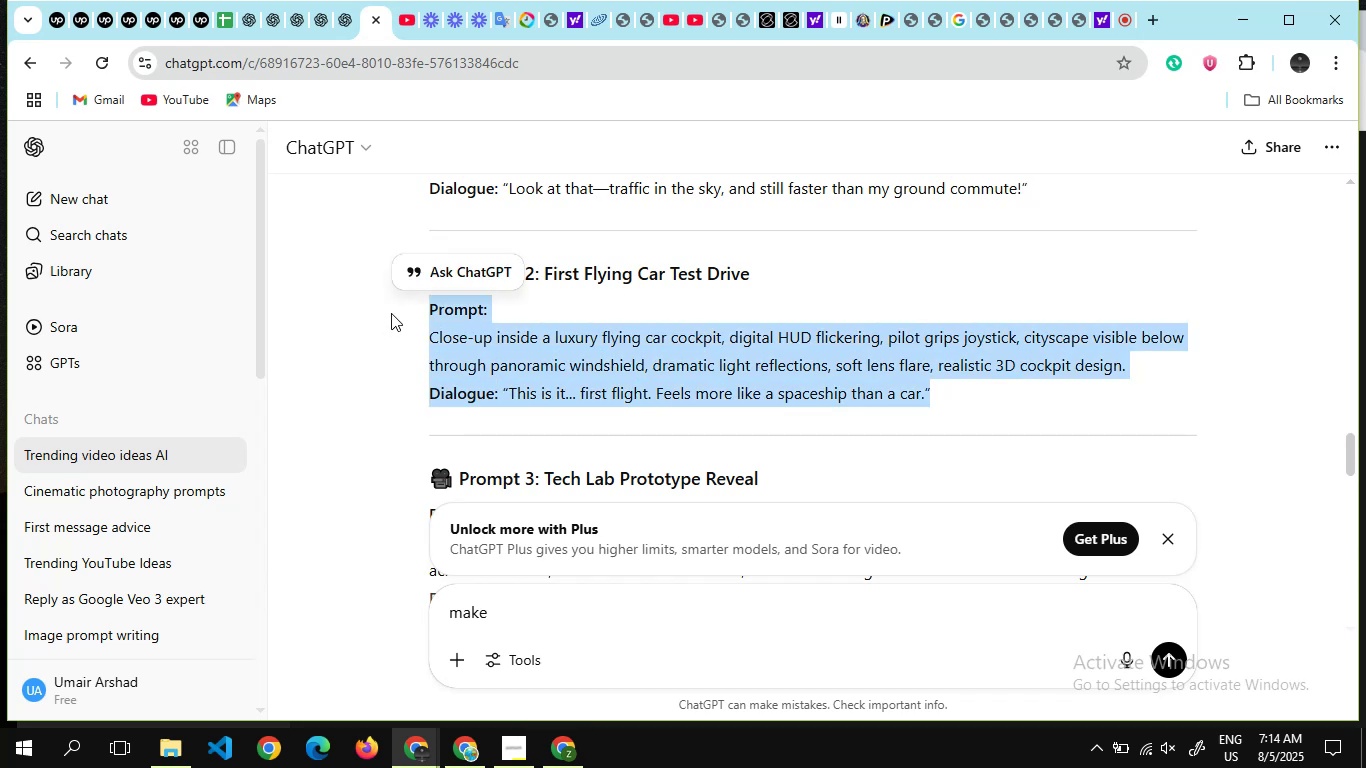 
key(Control+C)
 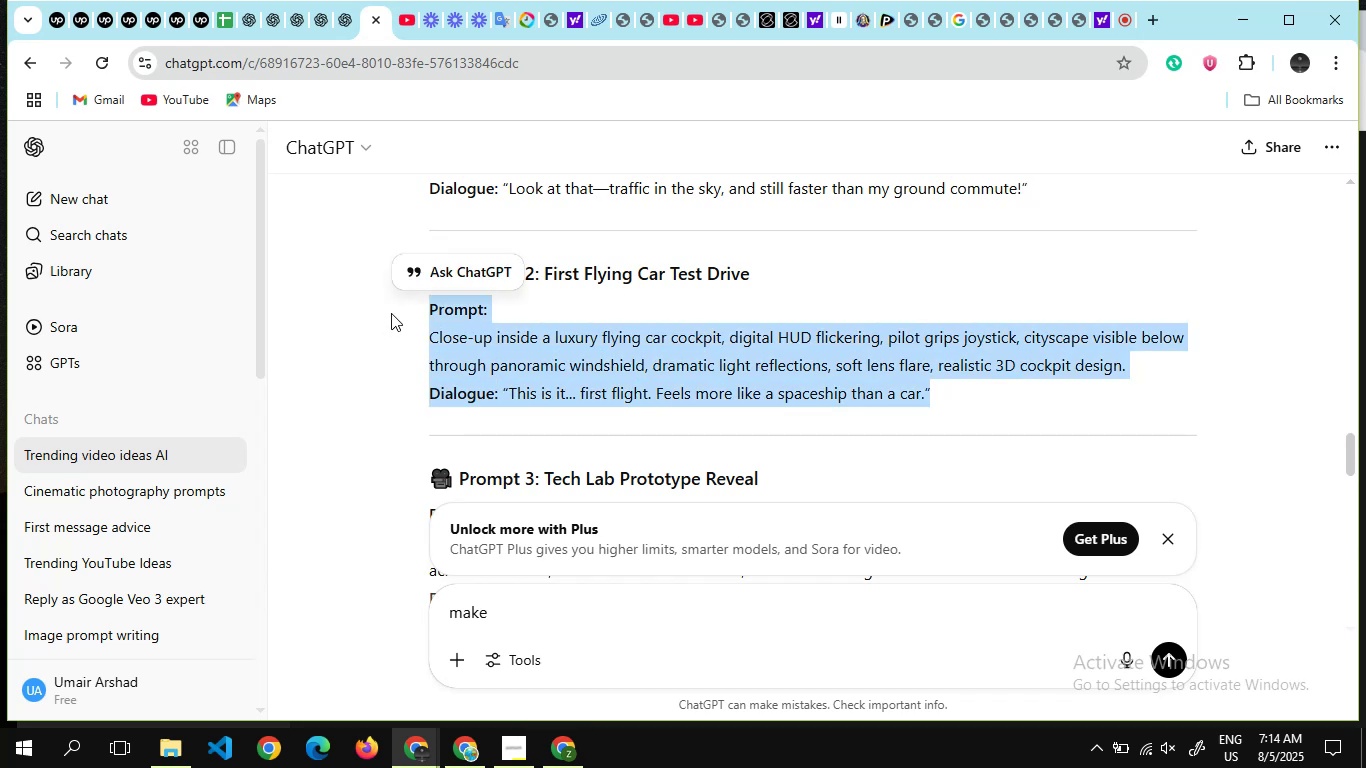 
key(Alt+Tab)
 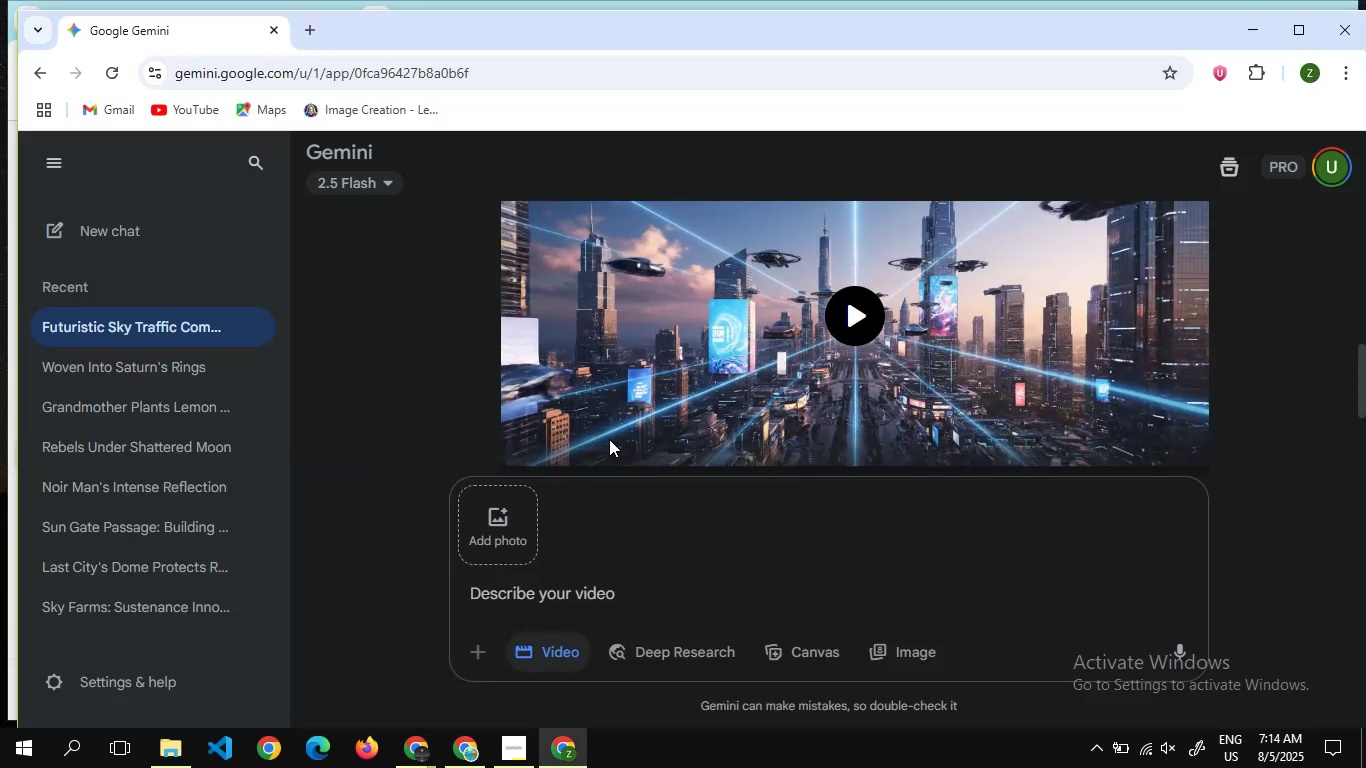 
scroll: coordinate [620, 421], scroll_direction: none, amount: 0.0
 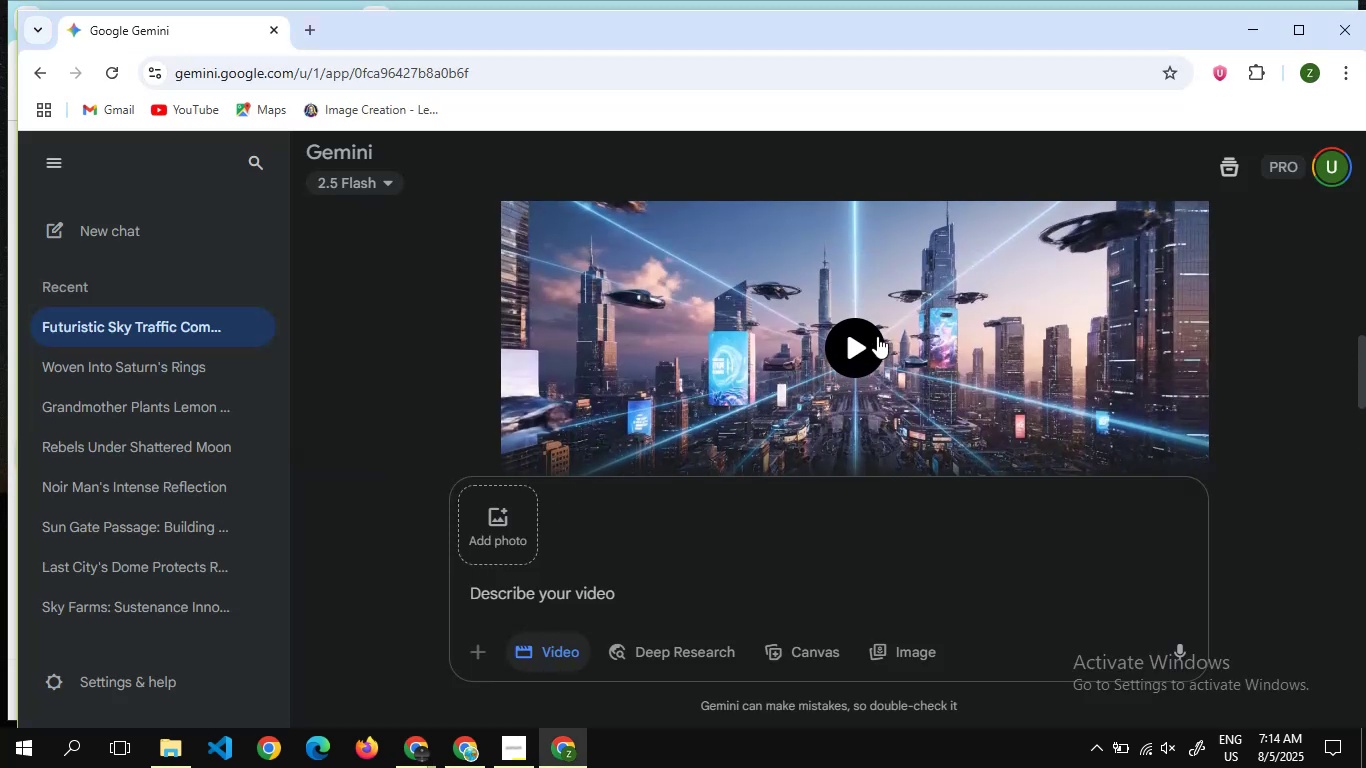 
left_click([877, 336])
 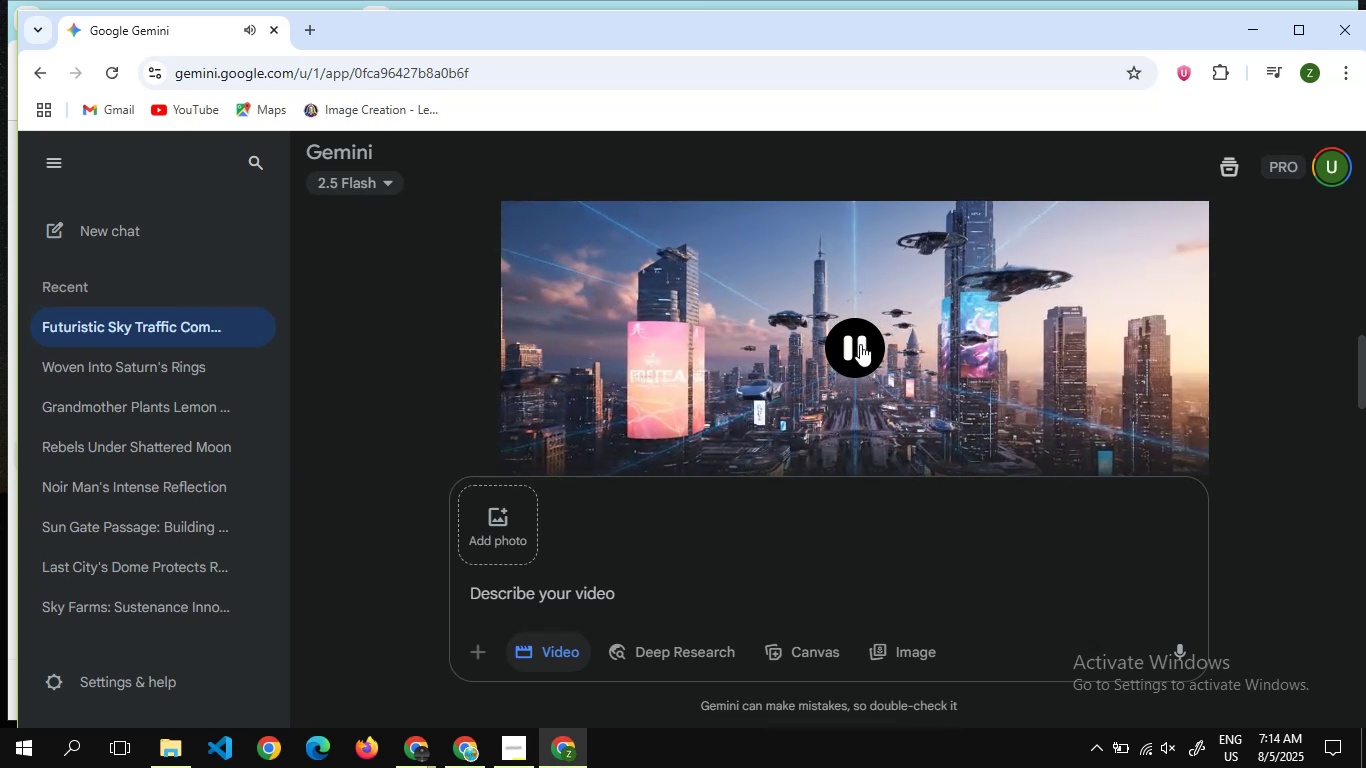 
wait(12.05)
 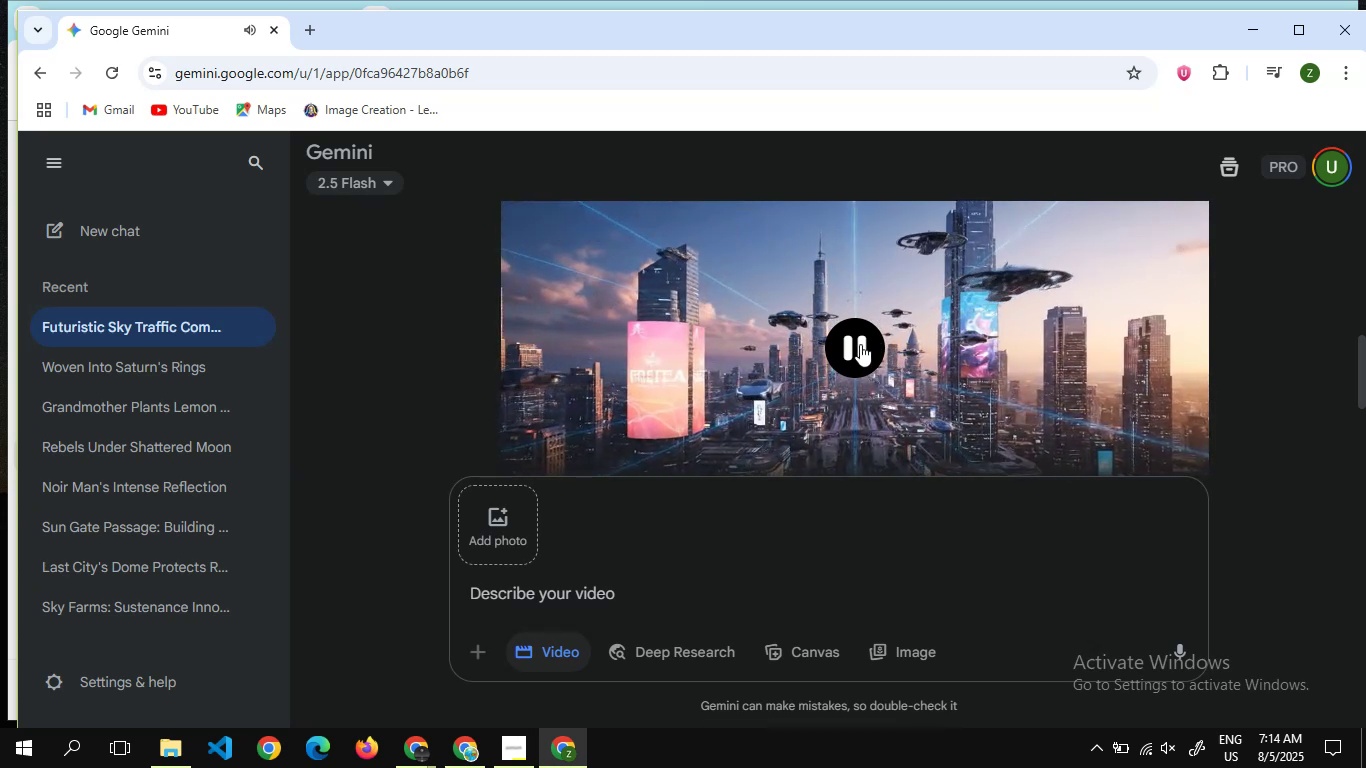 
left_click([855, 352])
 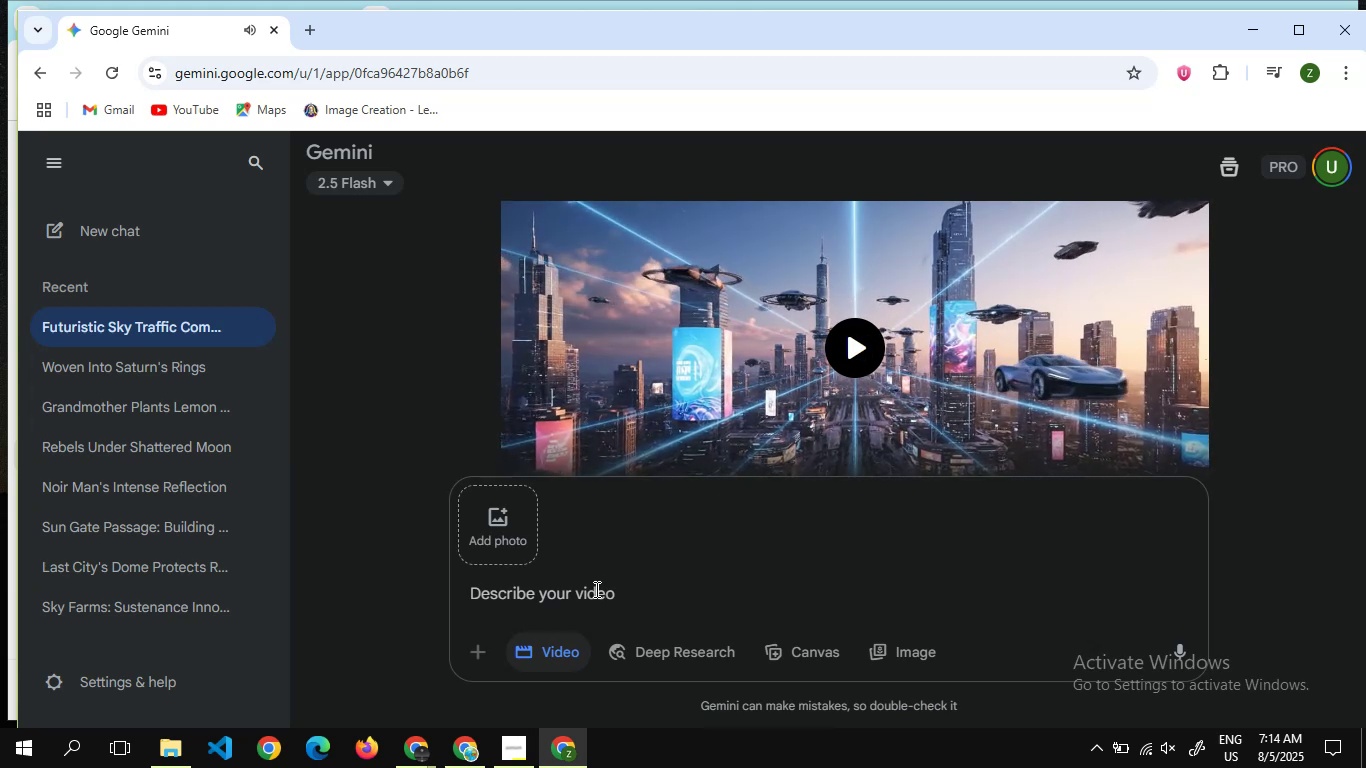 
left_click([588, 600])
 